 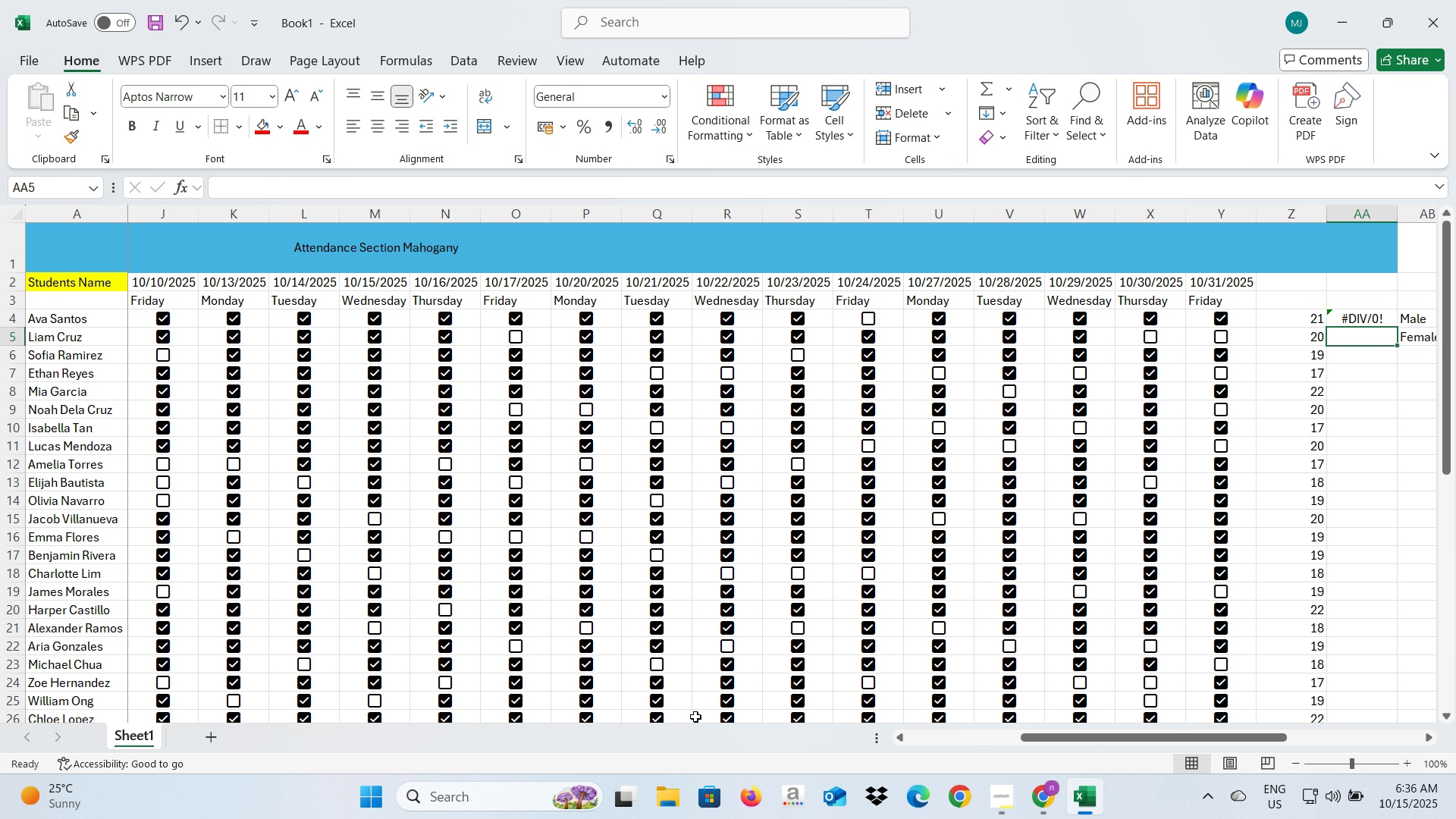 
key(Alt+Tab)
 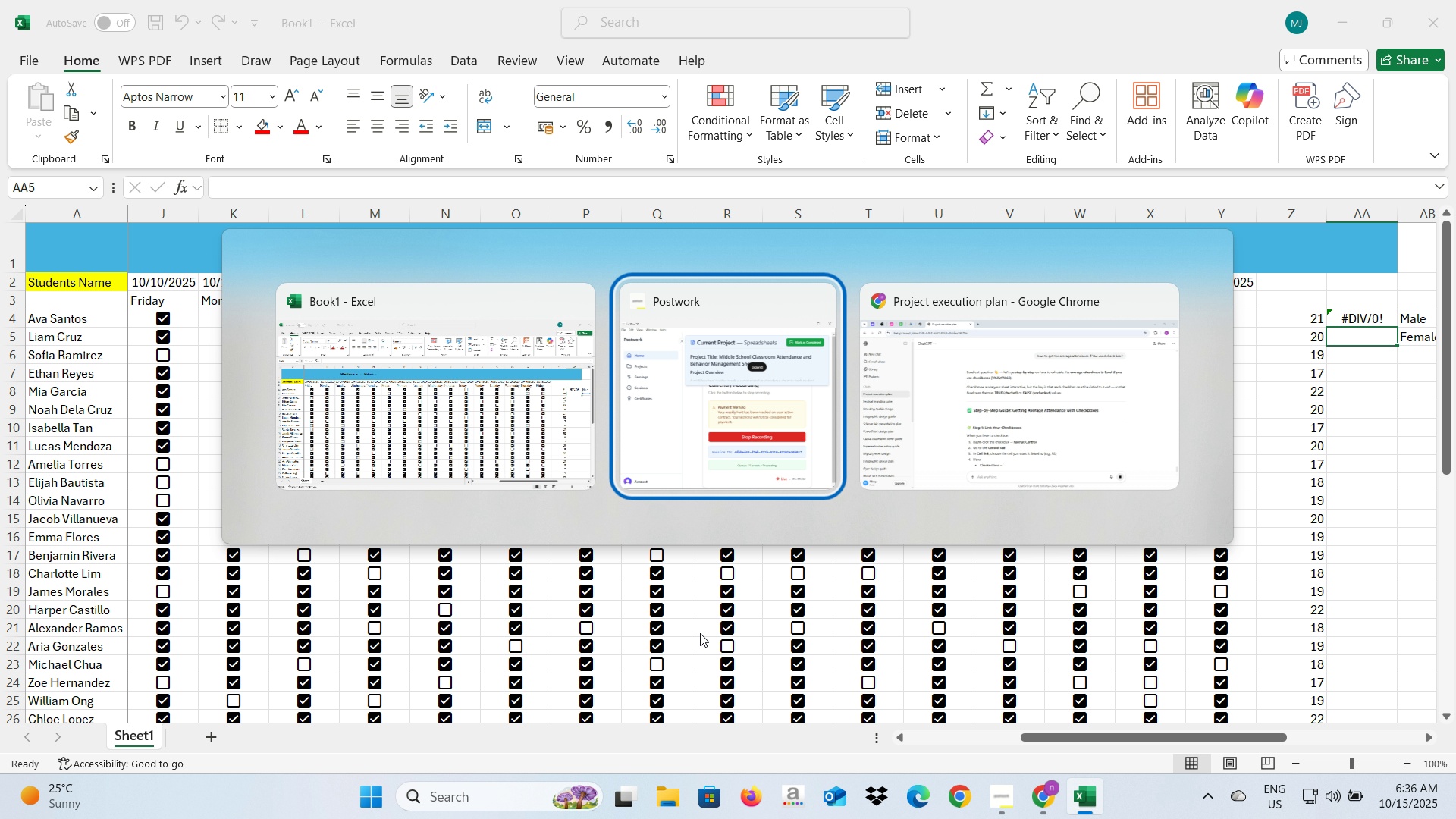 
key(Alt+Tab)
 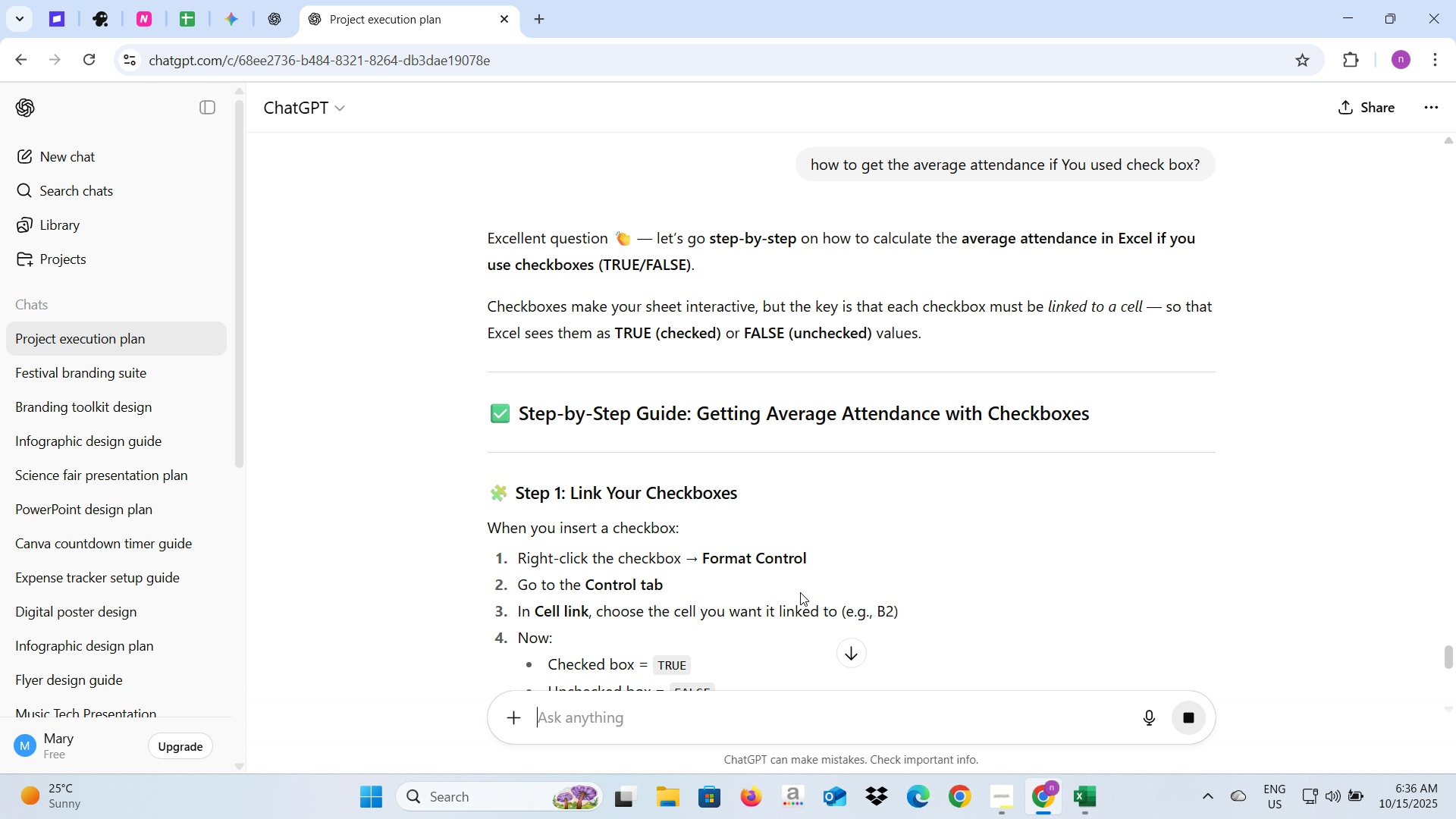 
scroll: coordinate [799, 587], scroll_direction: down, amount: 3.0
 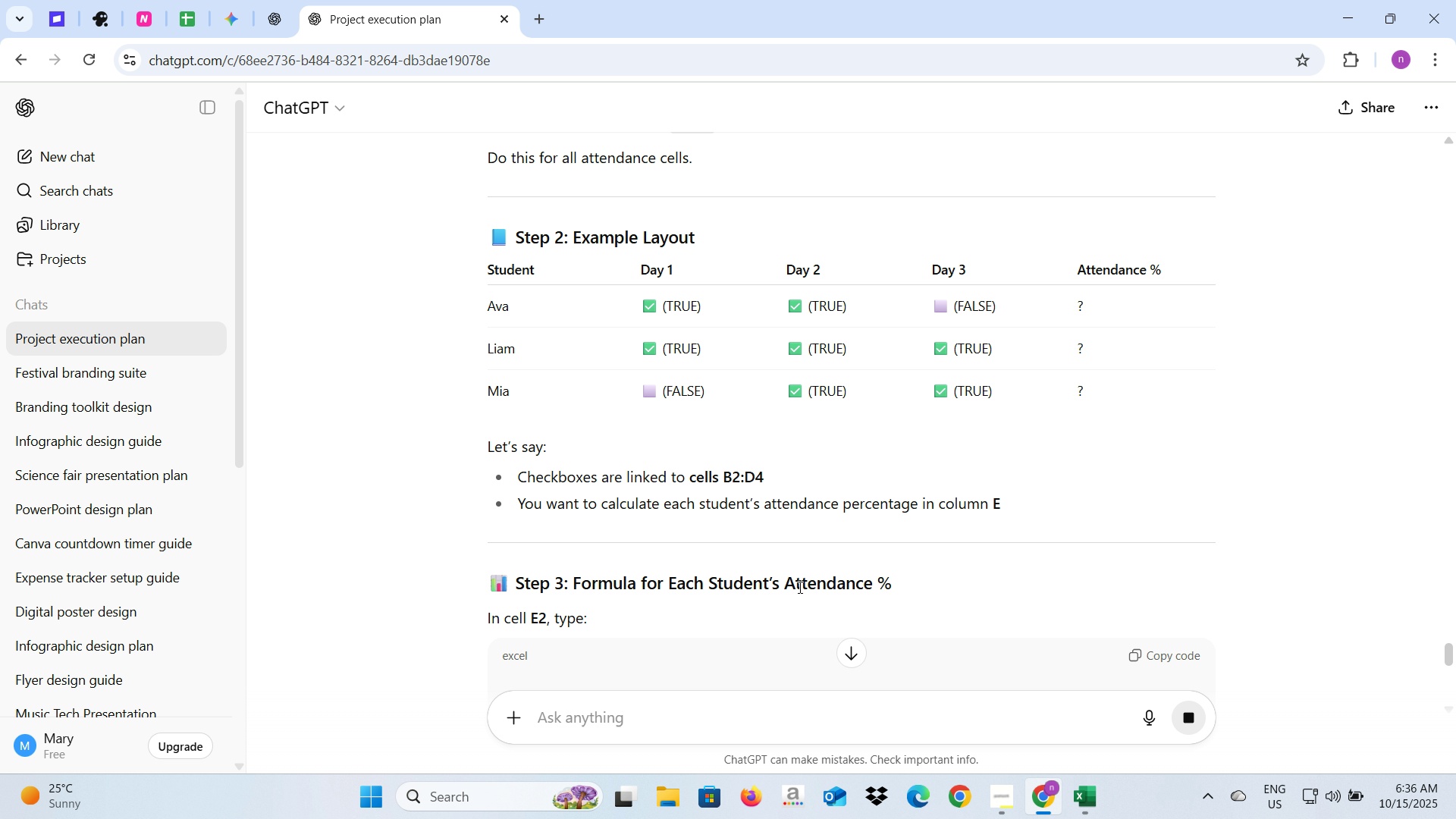 
wait(5.32)
 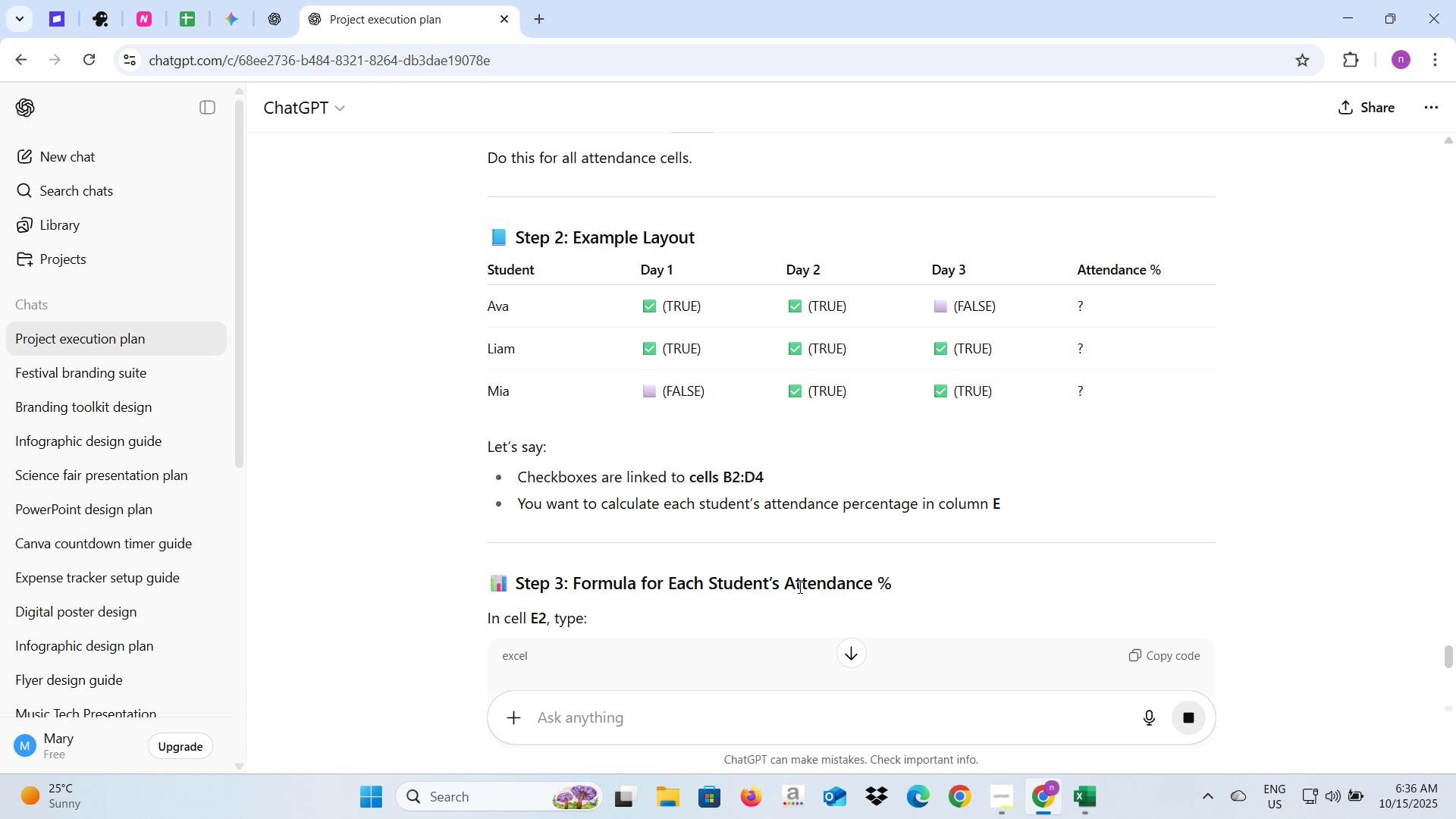 
scroll: coordinate [799, 587], scroll_direction: down, amount: 3.0
 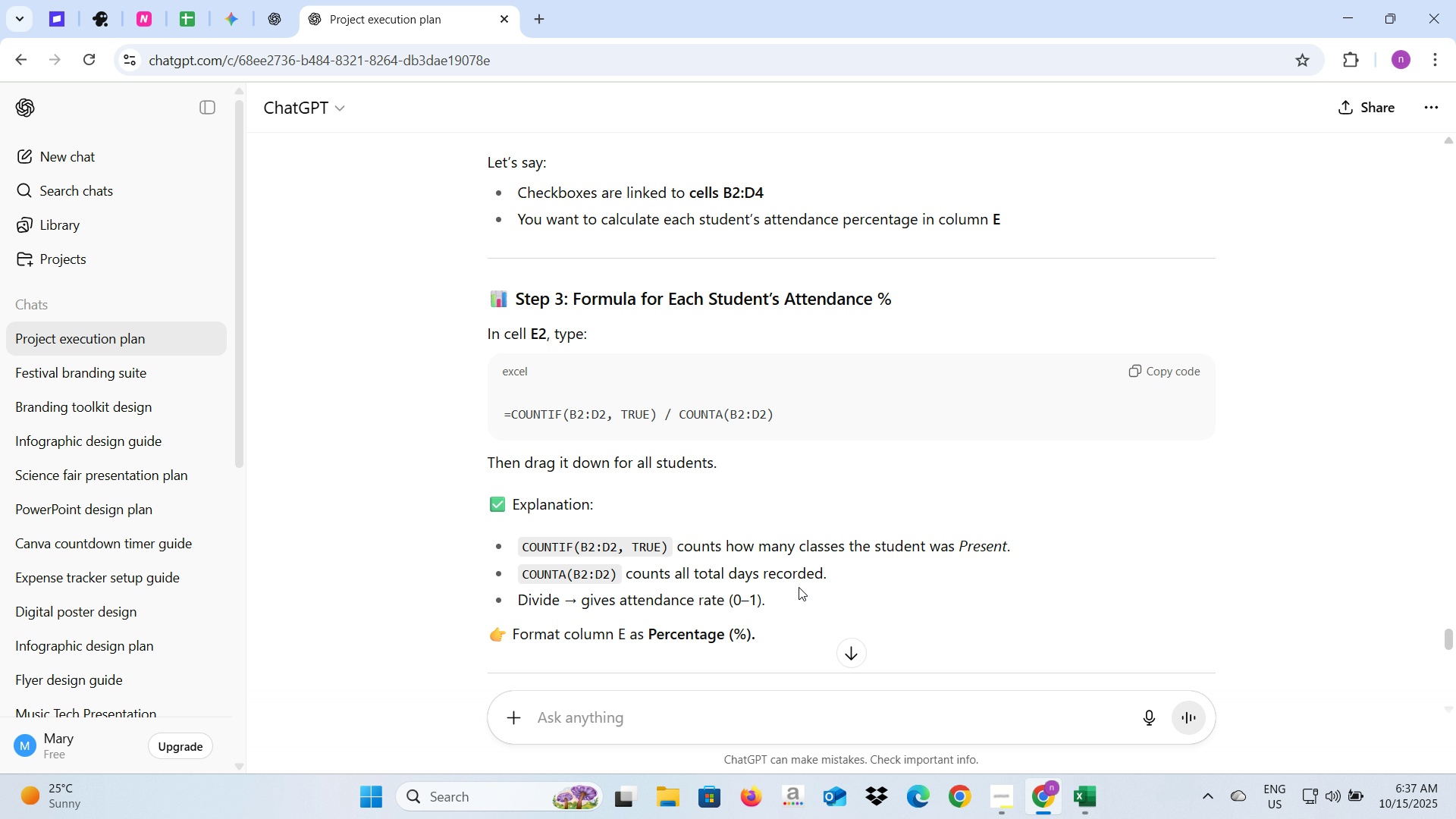 
wait(18.65)
 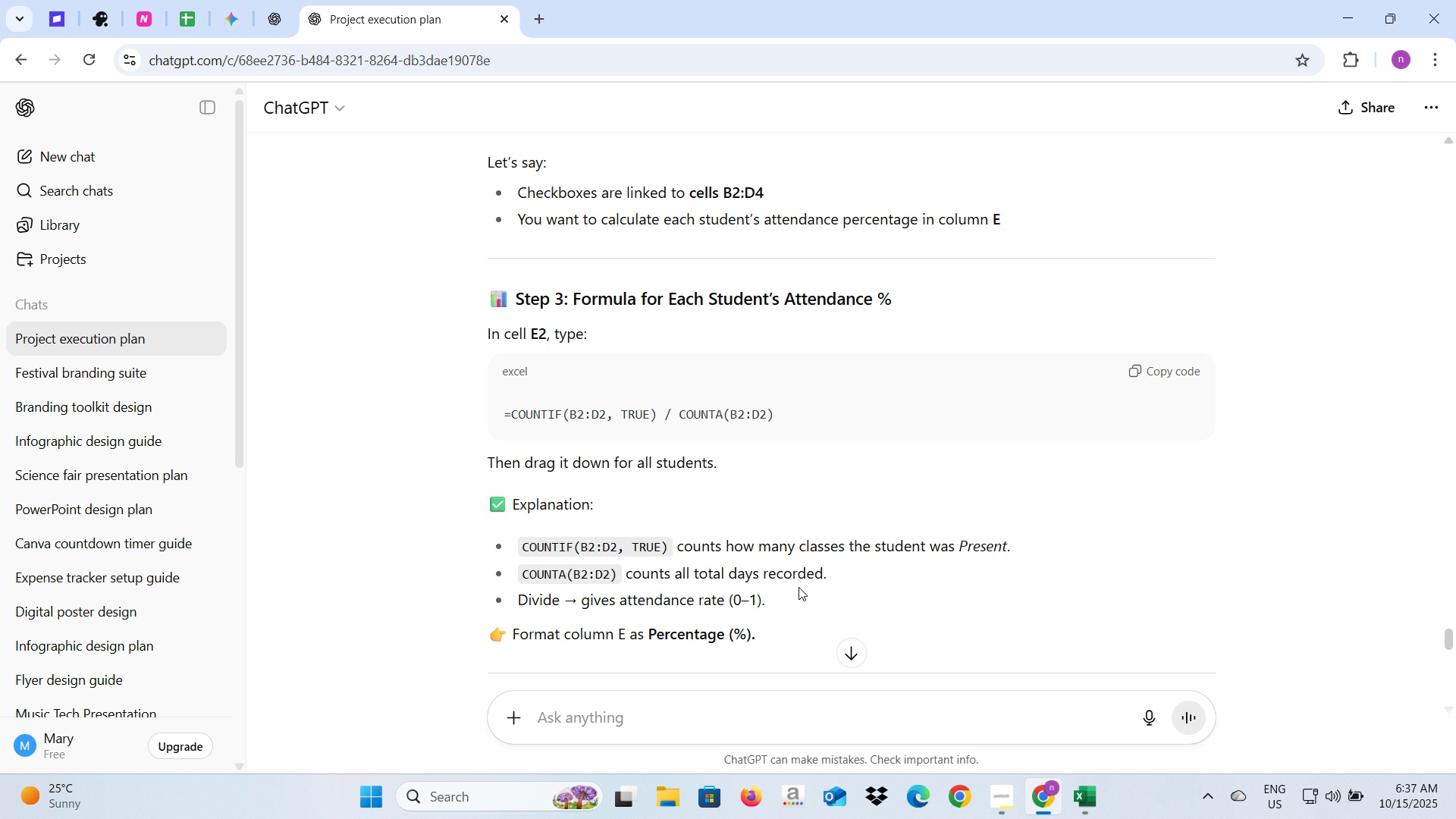 
key(Alt+AltLeft)
 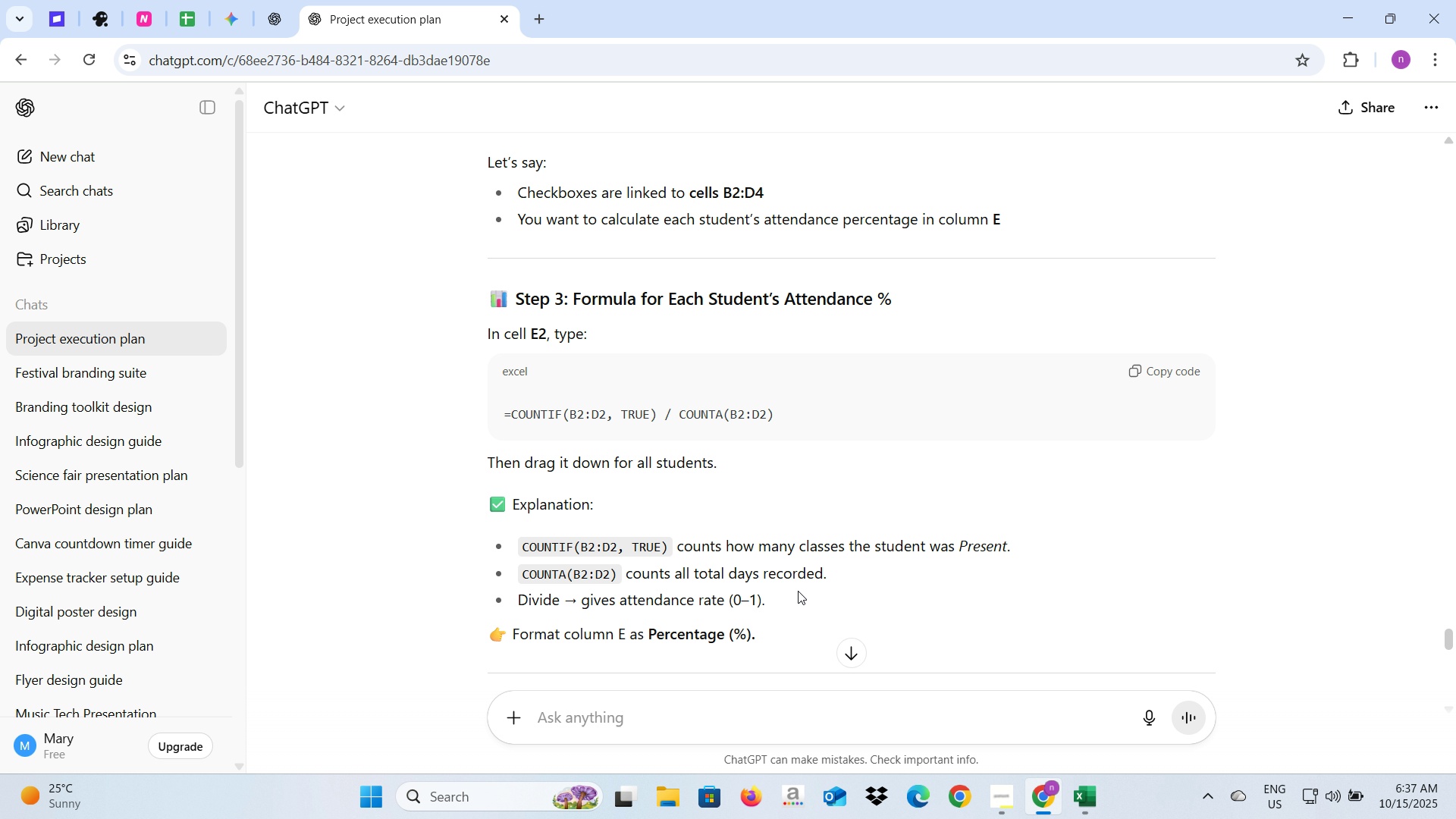 
key(Alt+Tab)
 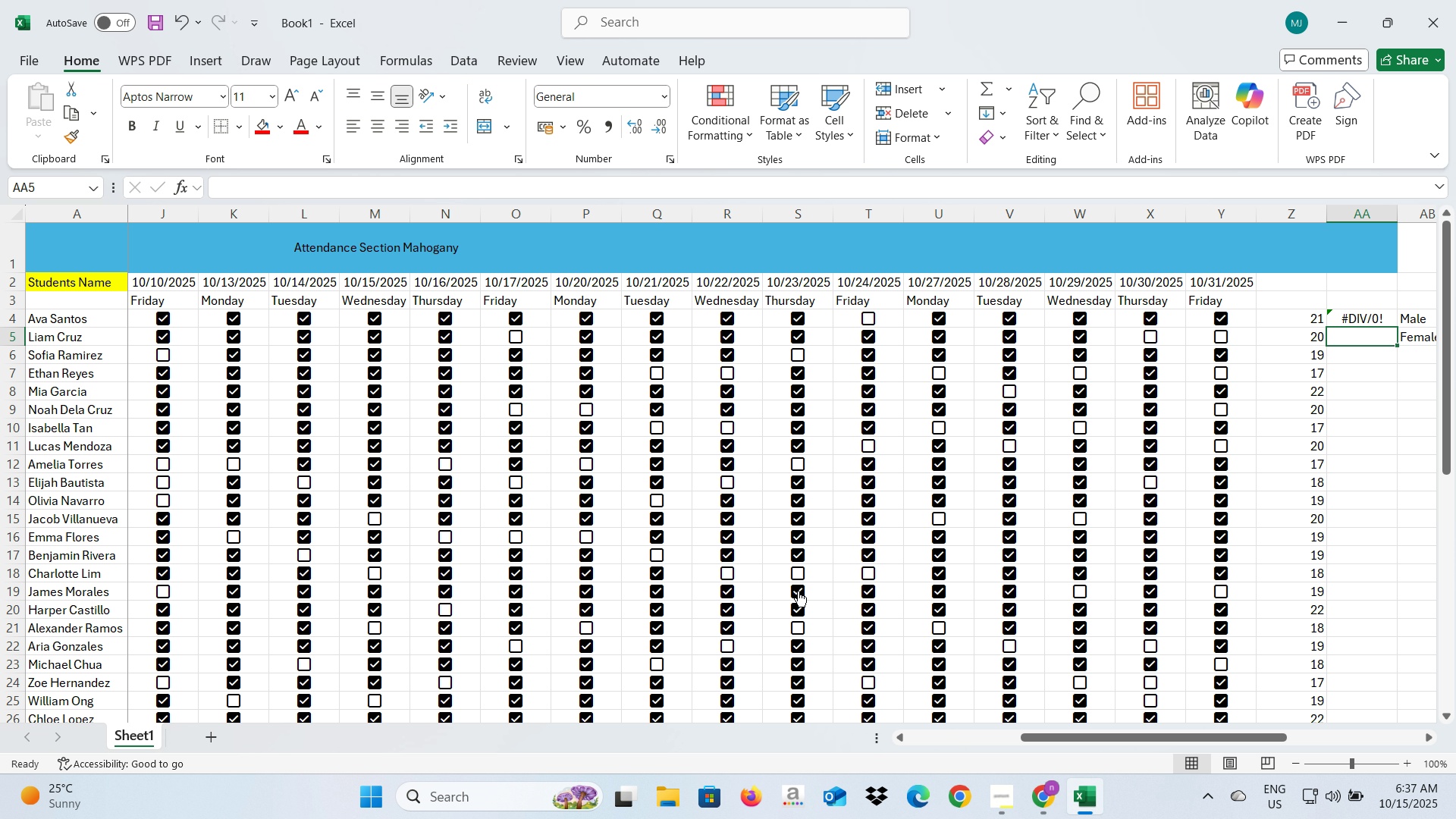 
key(Alt+AltLeft)
 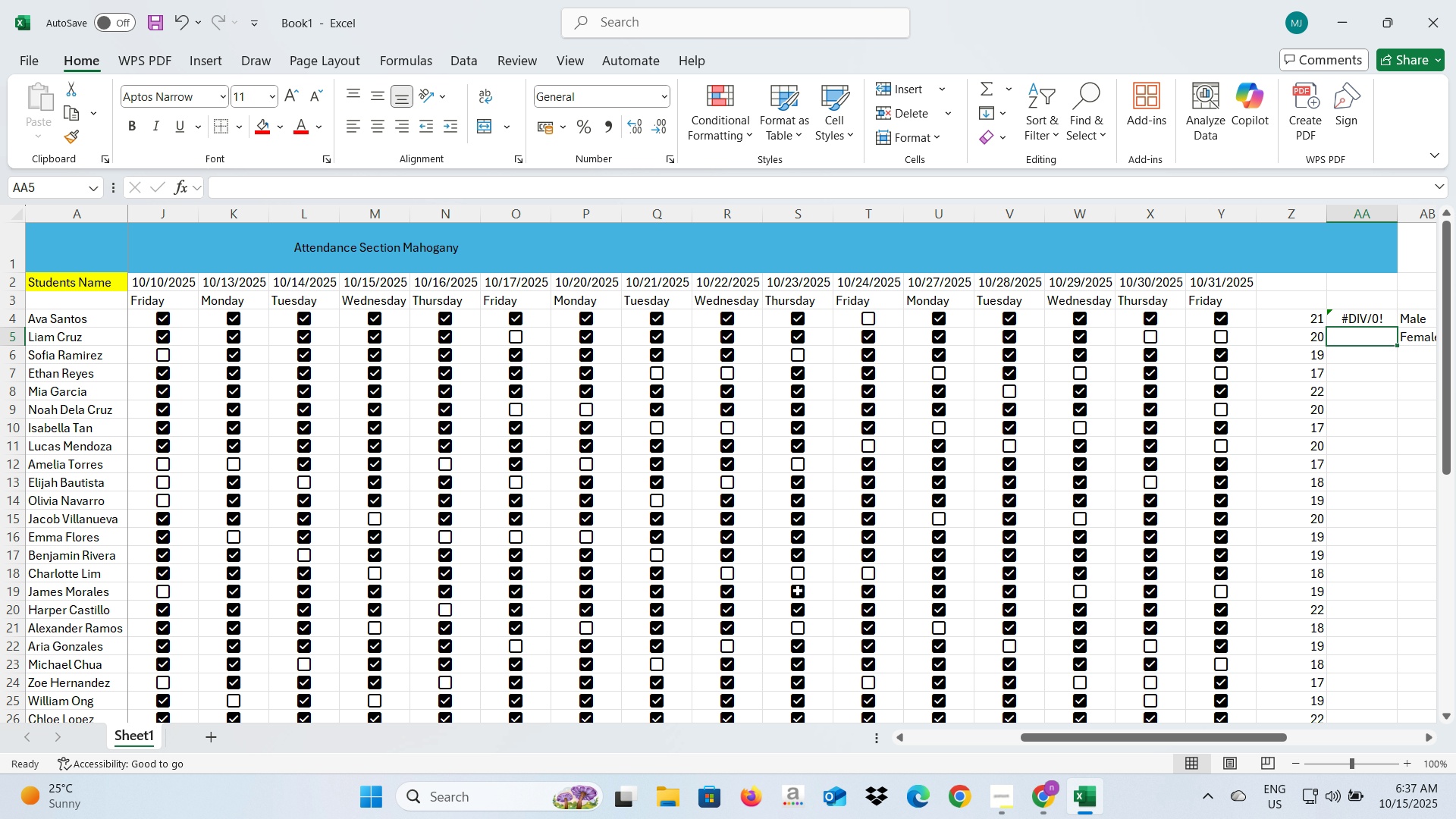 
key(Alt+Tab)
 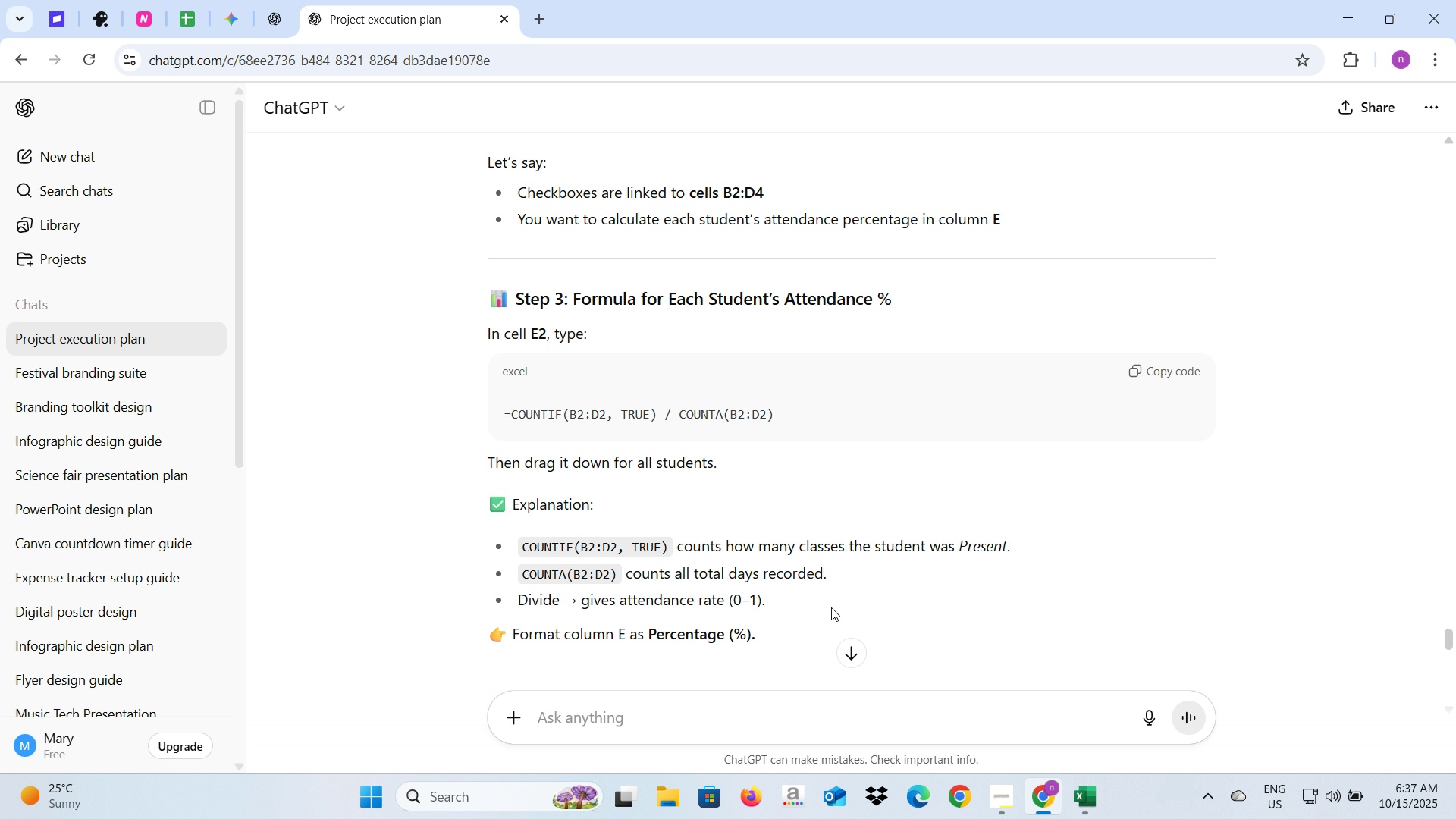 
wait(14.19)
 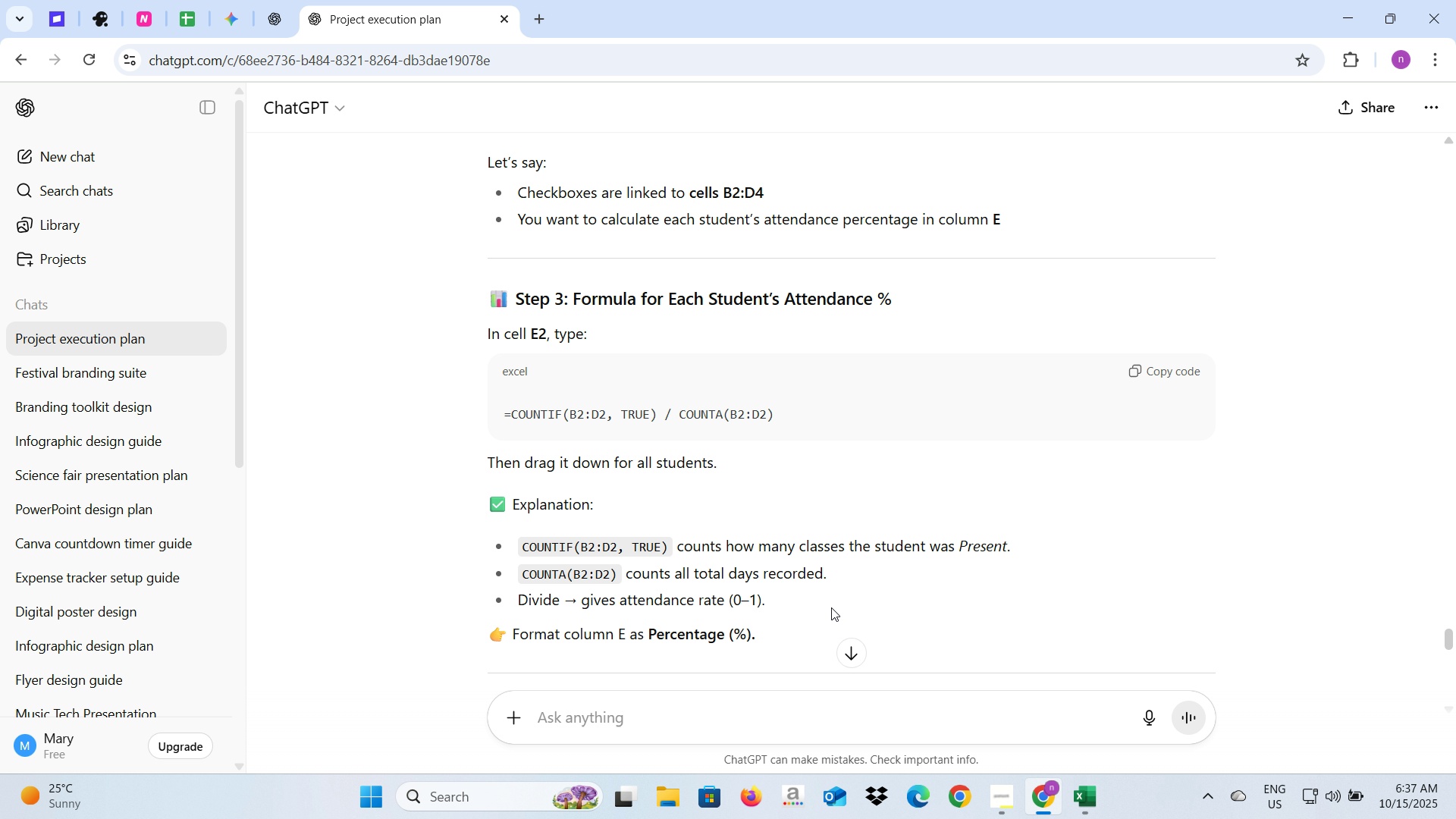 
key(Alt+AltLeft)
 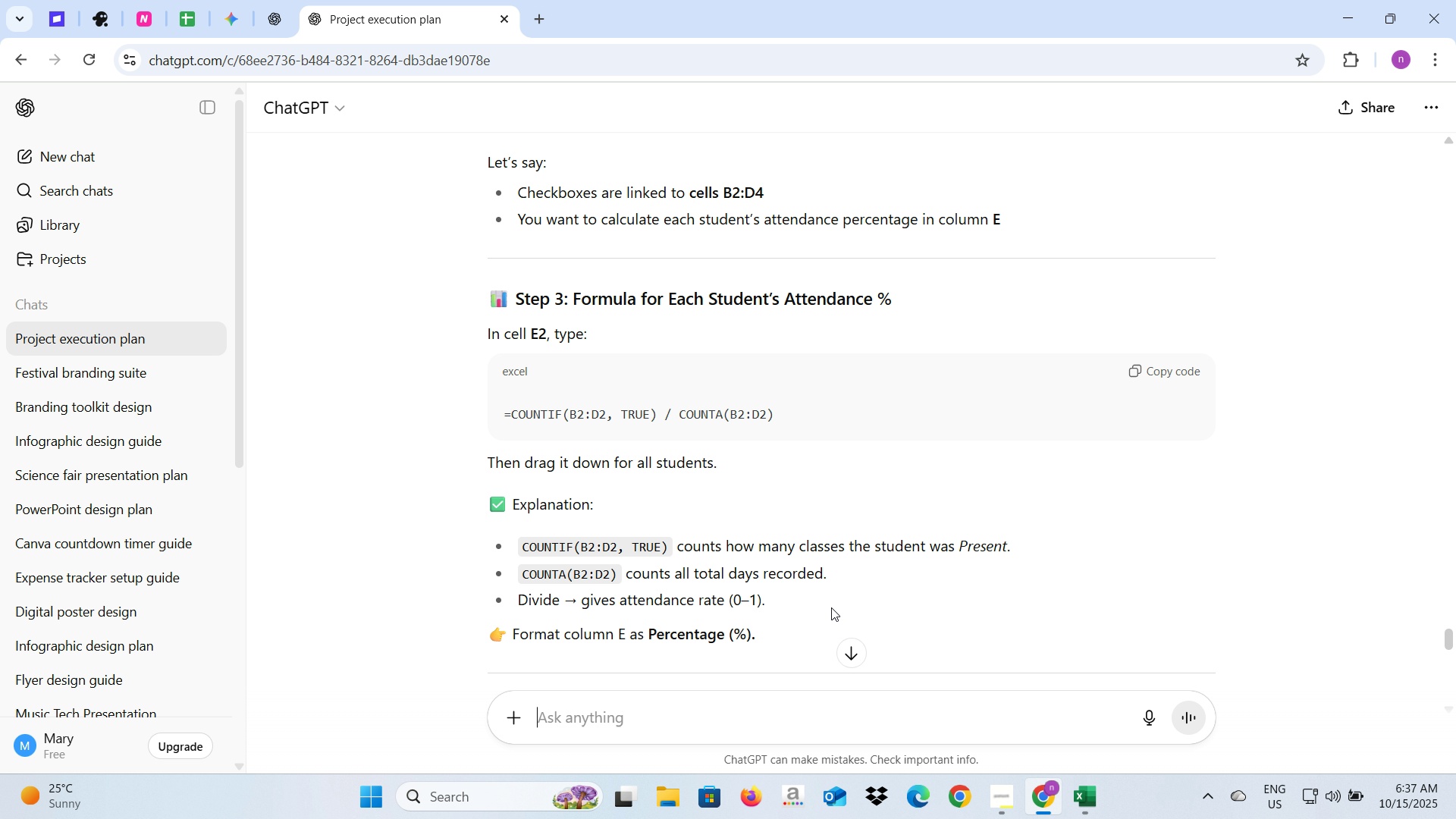 
key(Alt+Tab)
 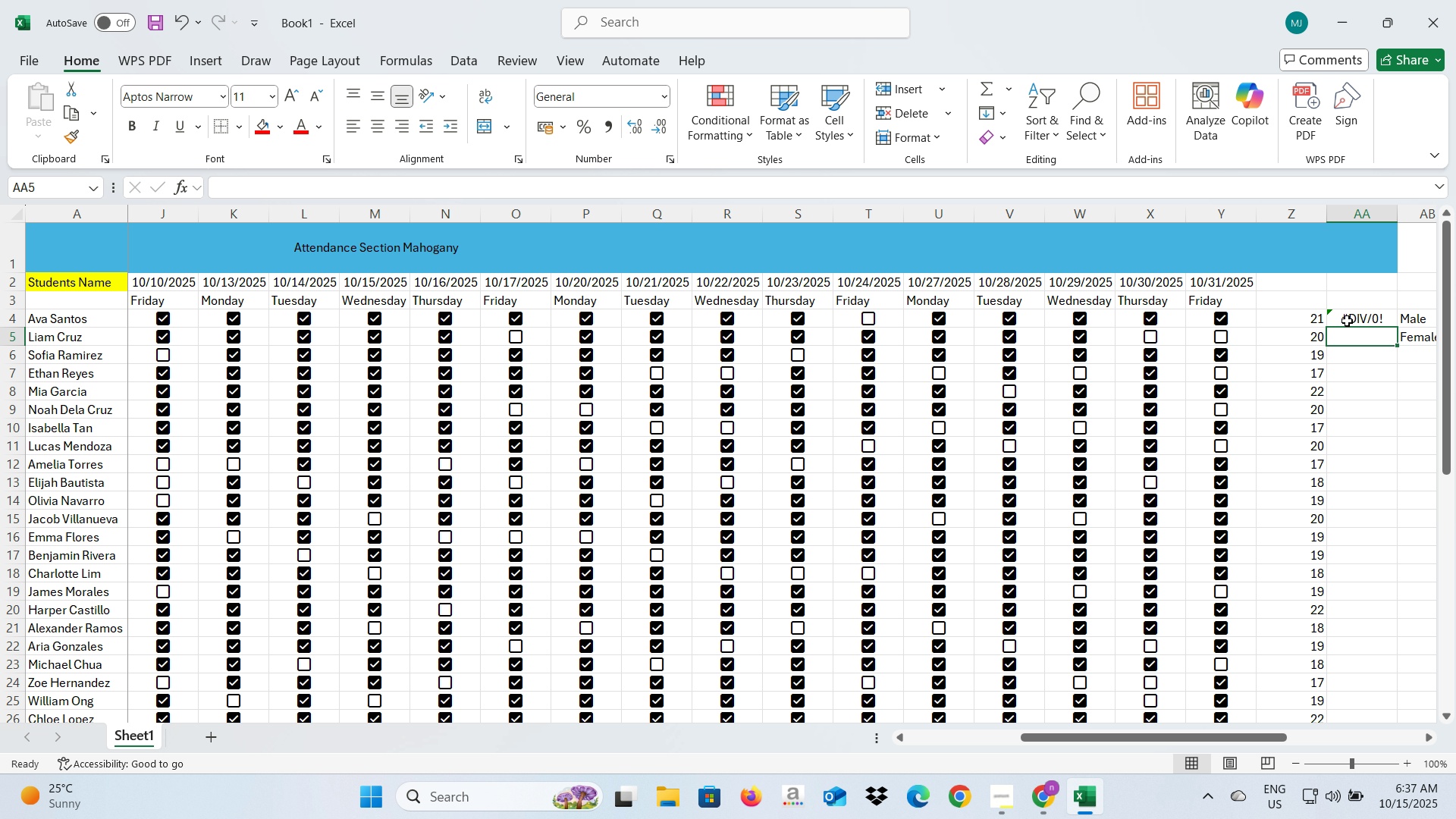 
left_click([1347, 319])
 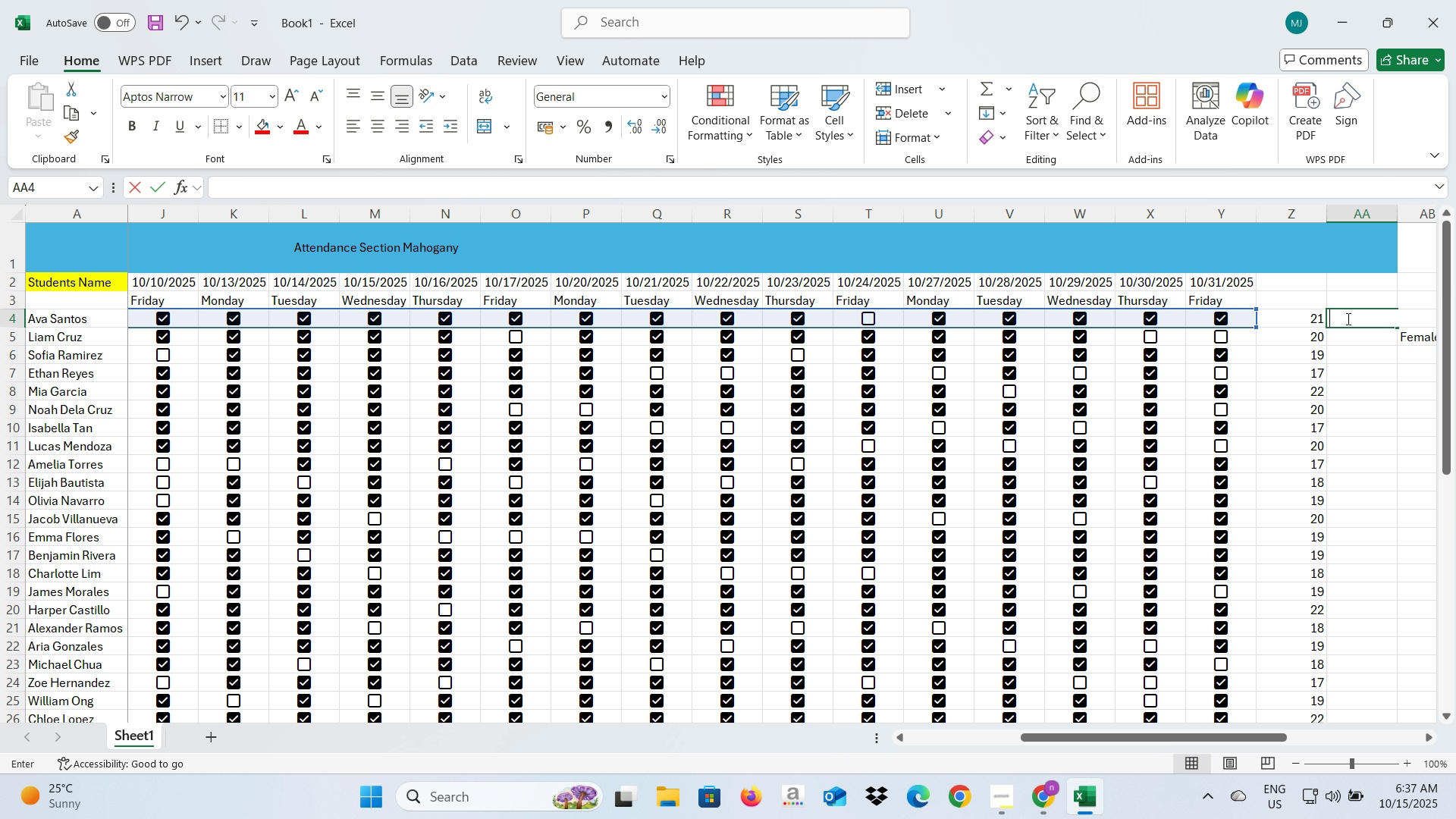 
key(Backspace)
type(=count)
 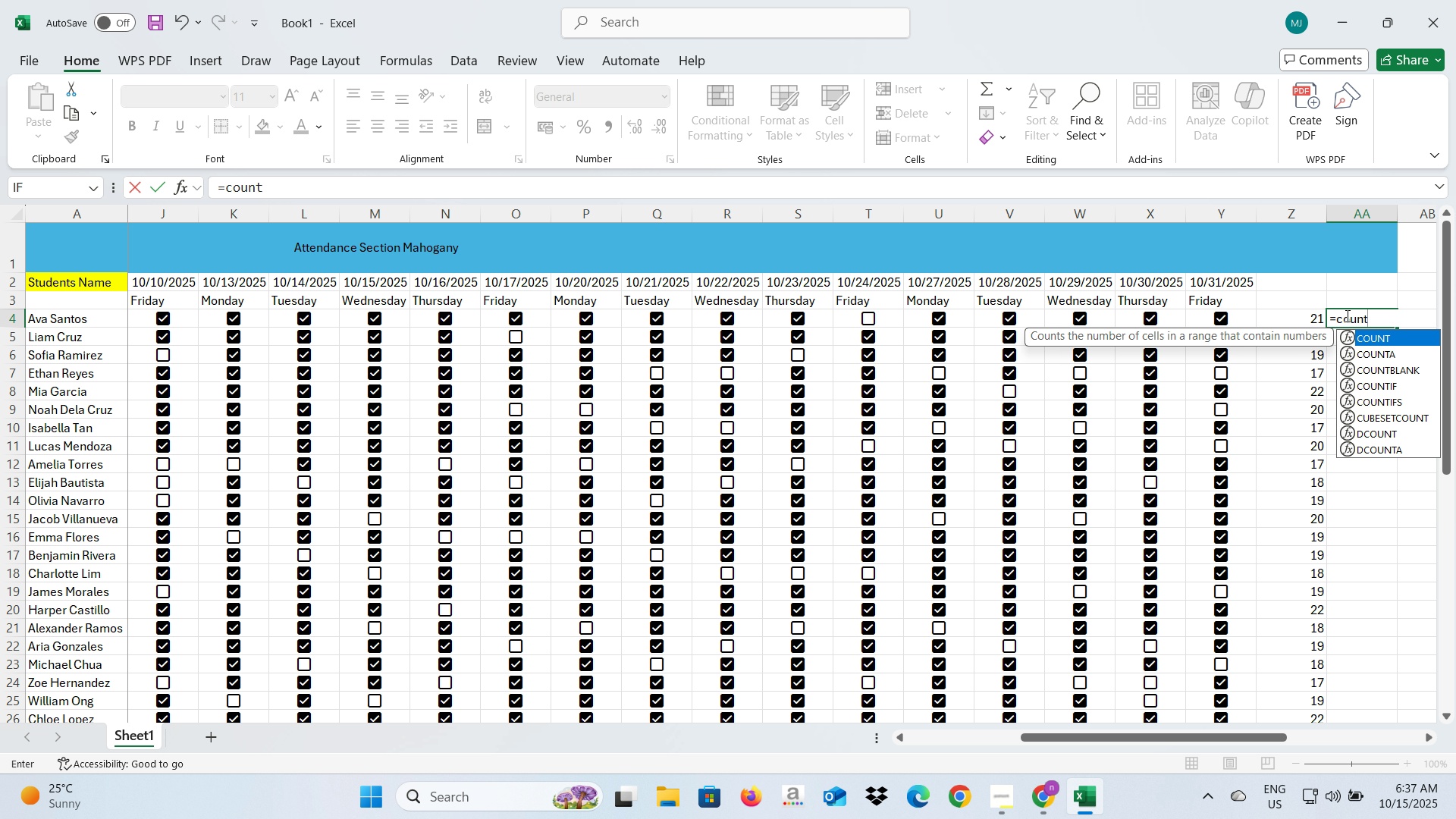 
key(Alt+AltLeft)
 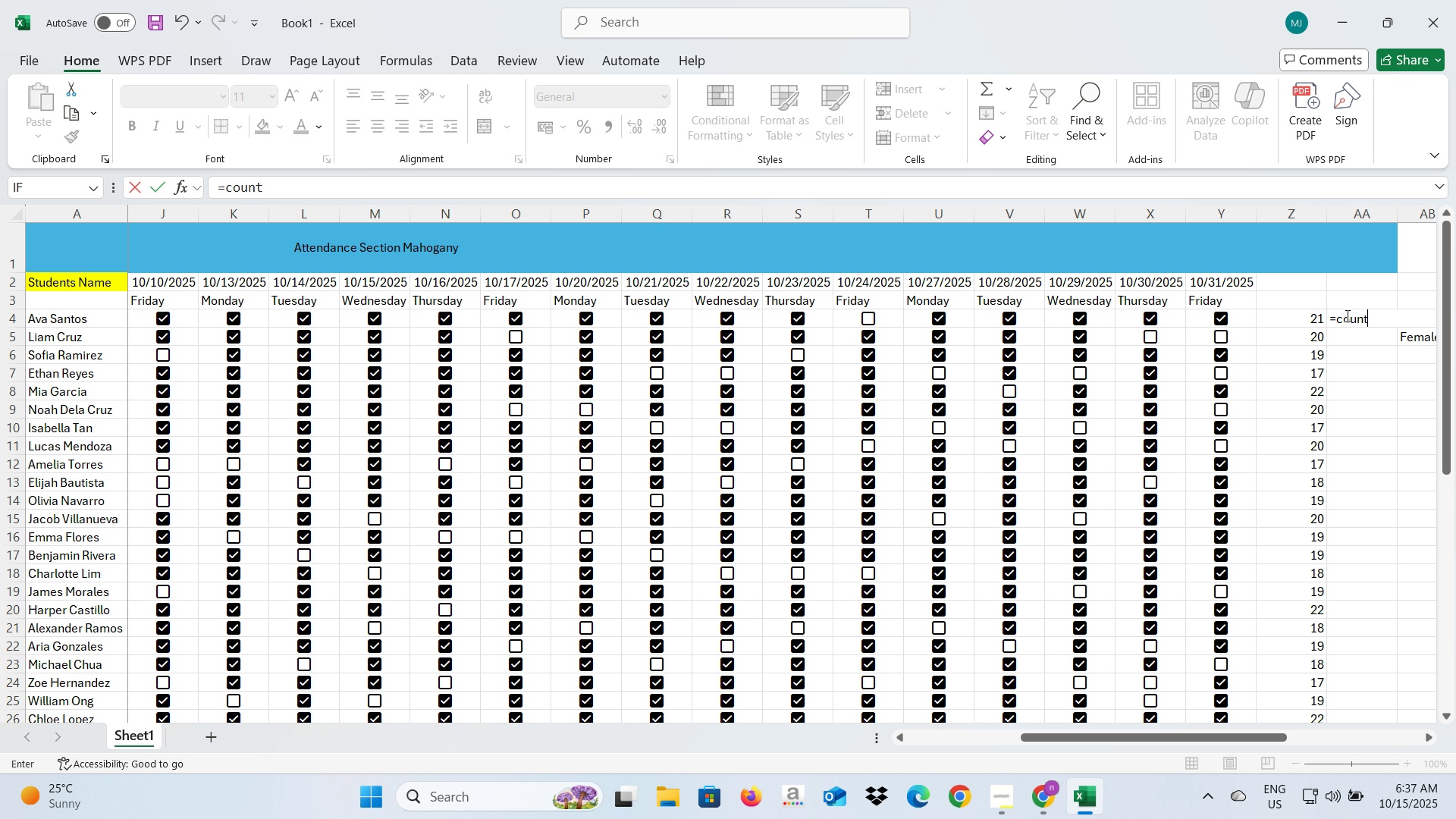 
key(Alt+Tab)
 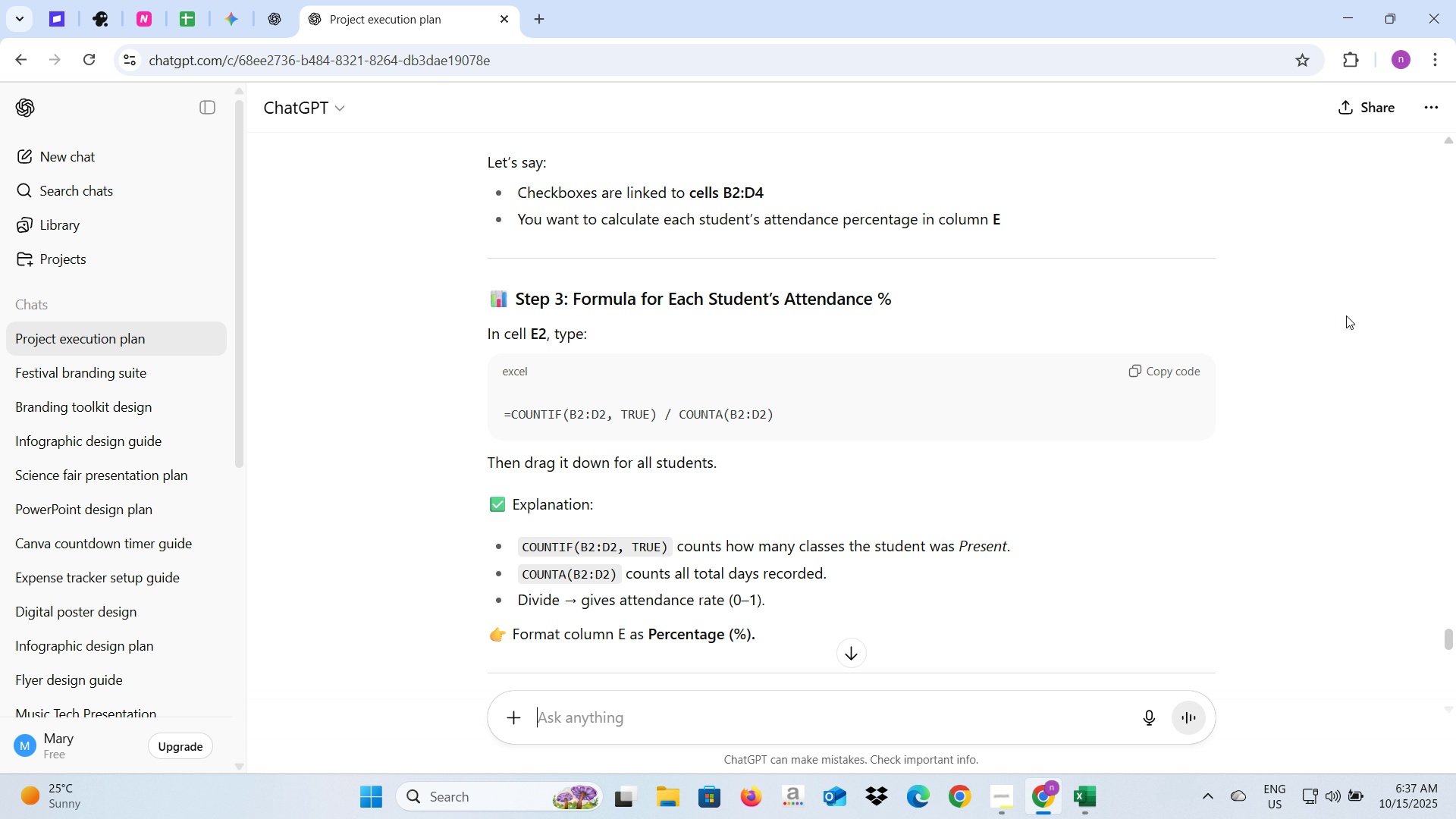 
key(Alt+AltLeft)
 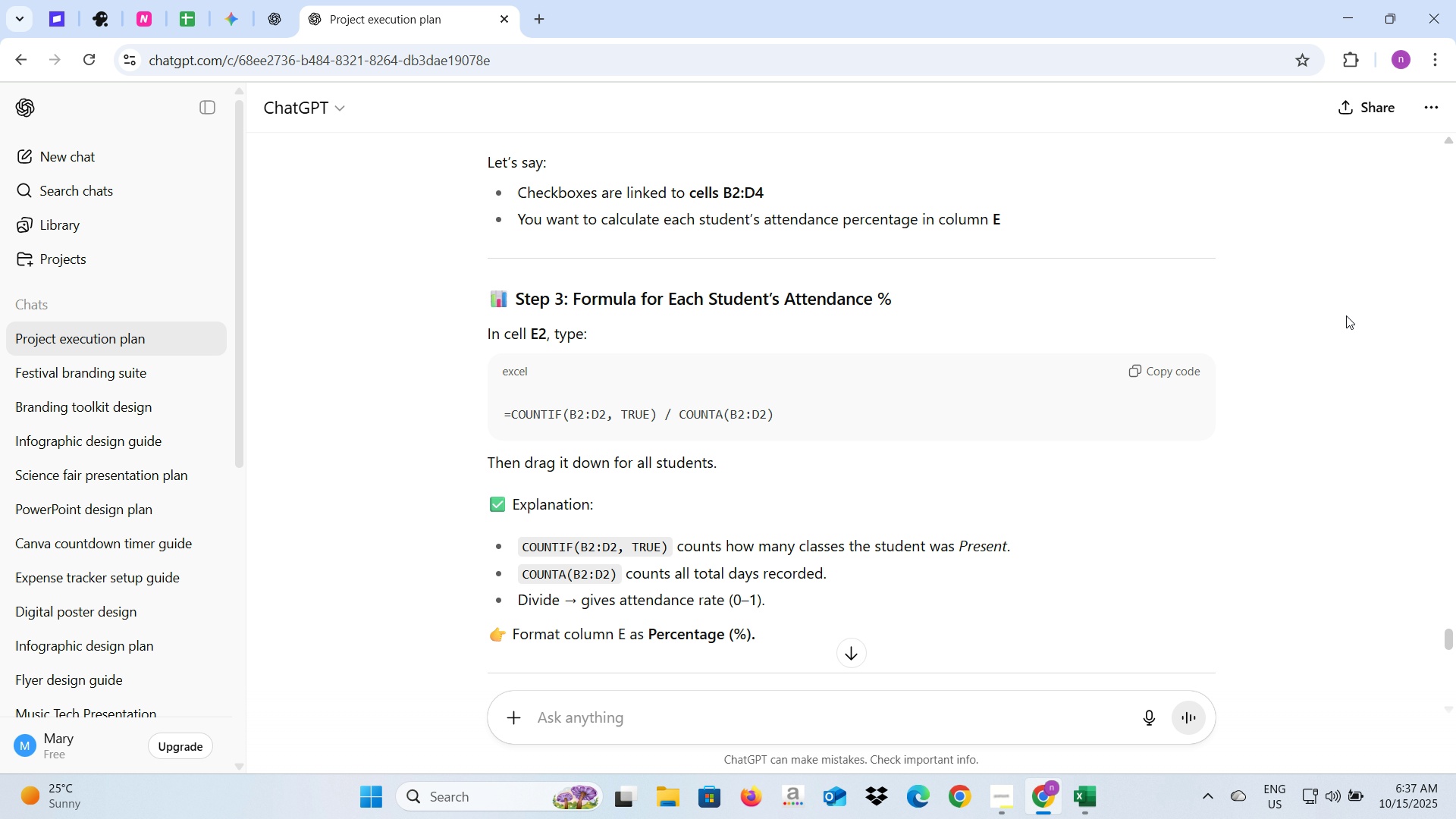 
key(Tab)
type(id)
key(Backspace)
type(f)
 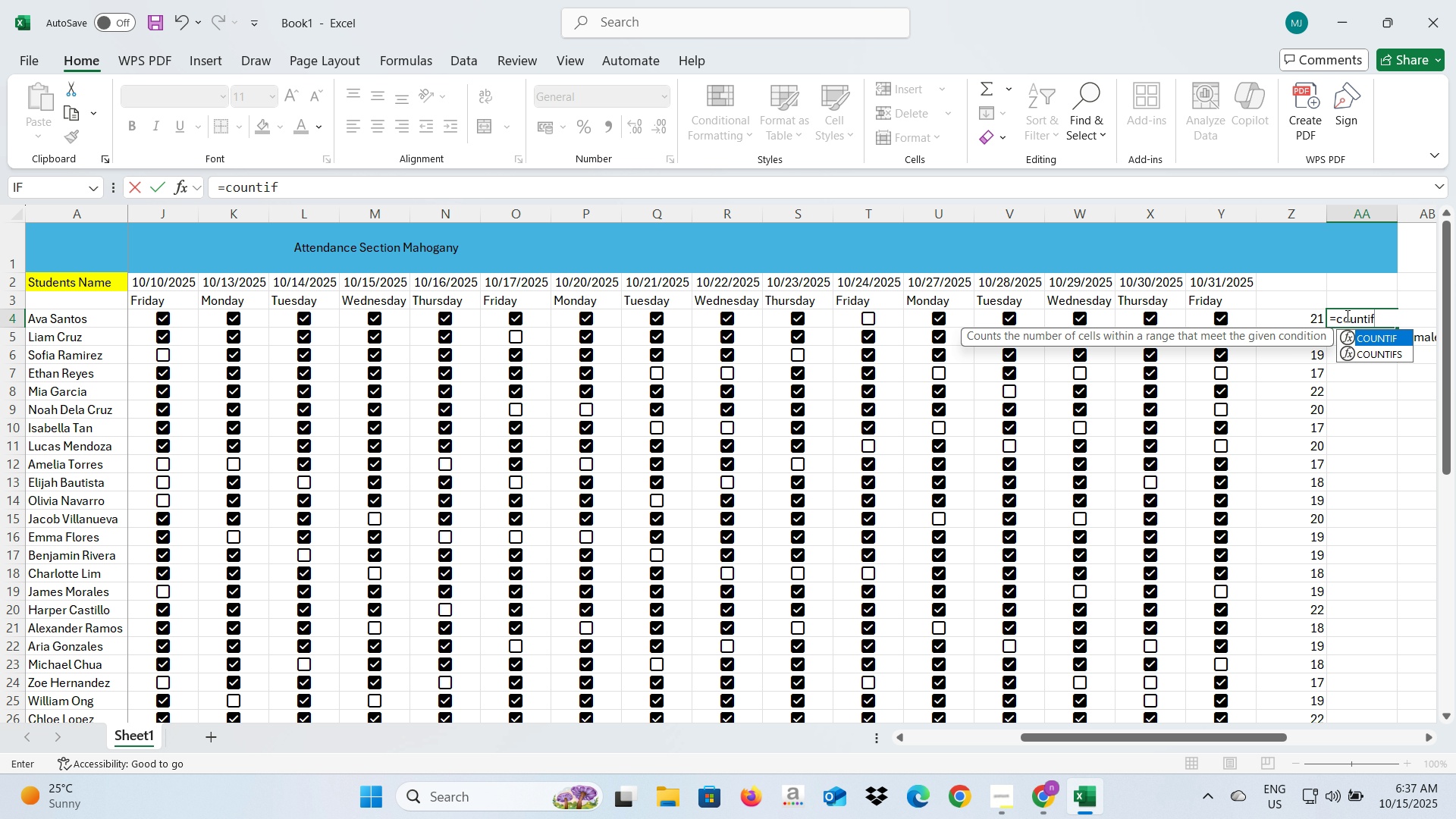 
key(Alt+AltLeft)
 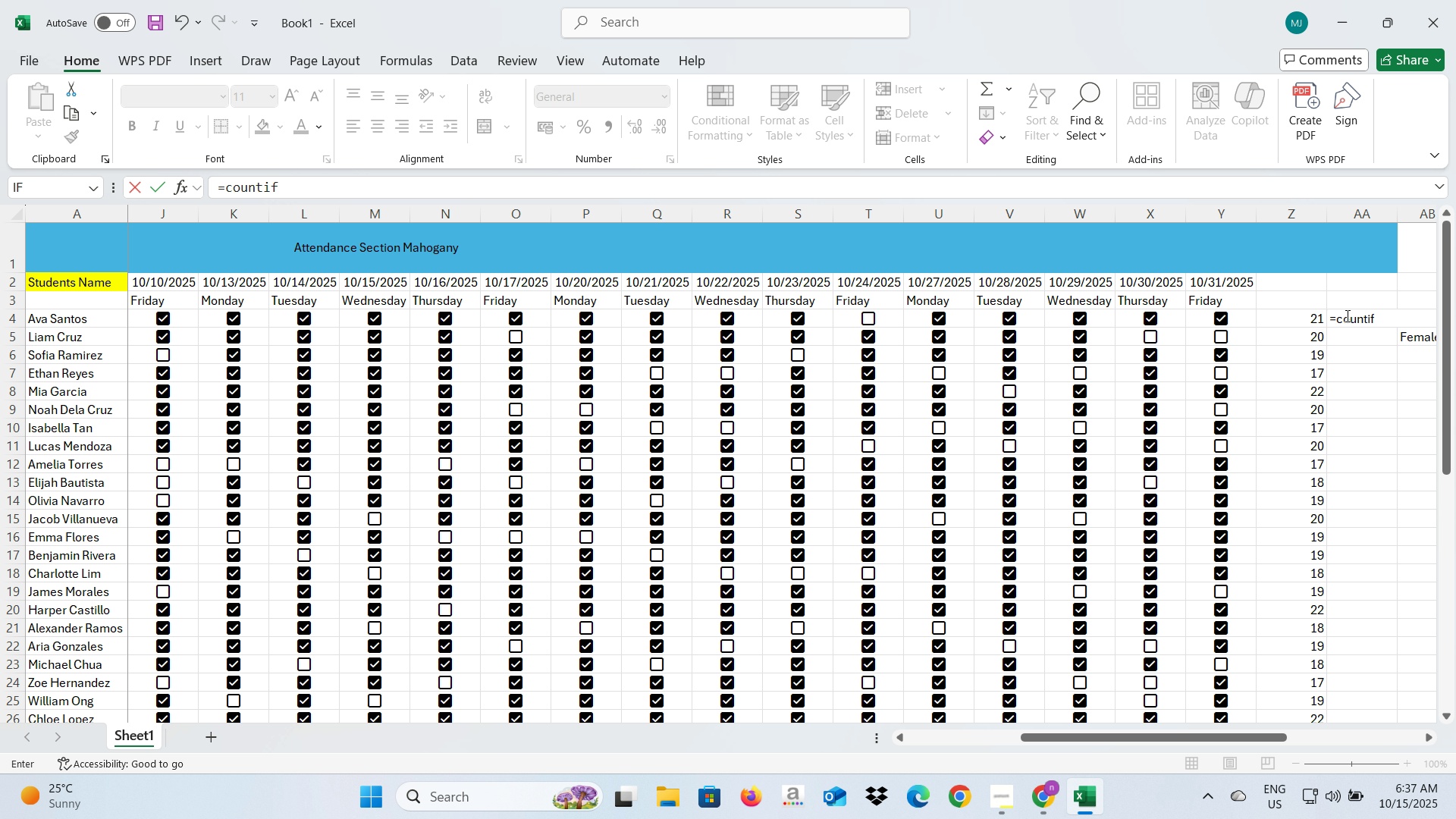 
key(Alt+Tab)
 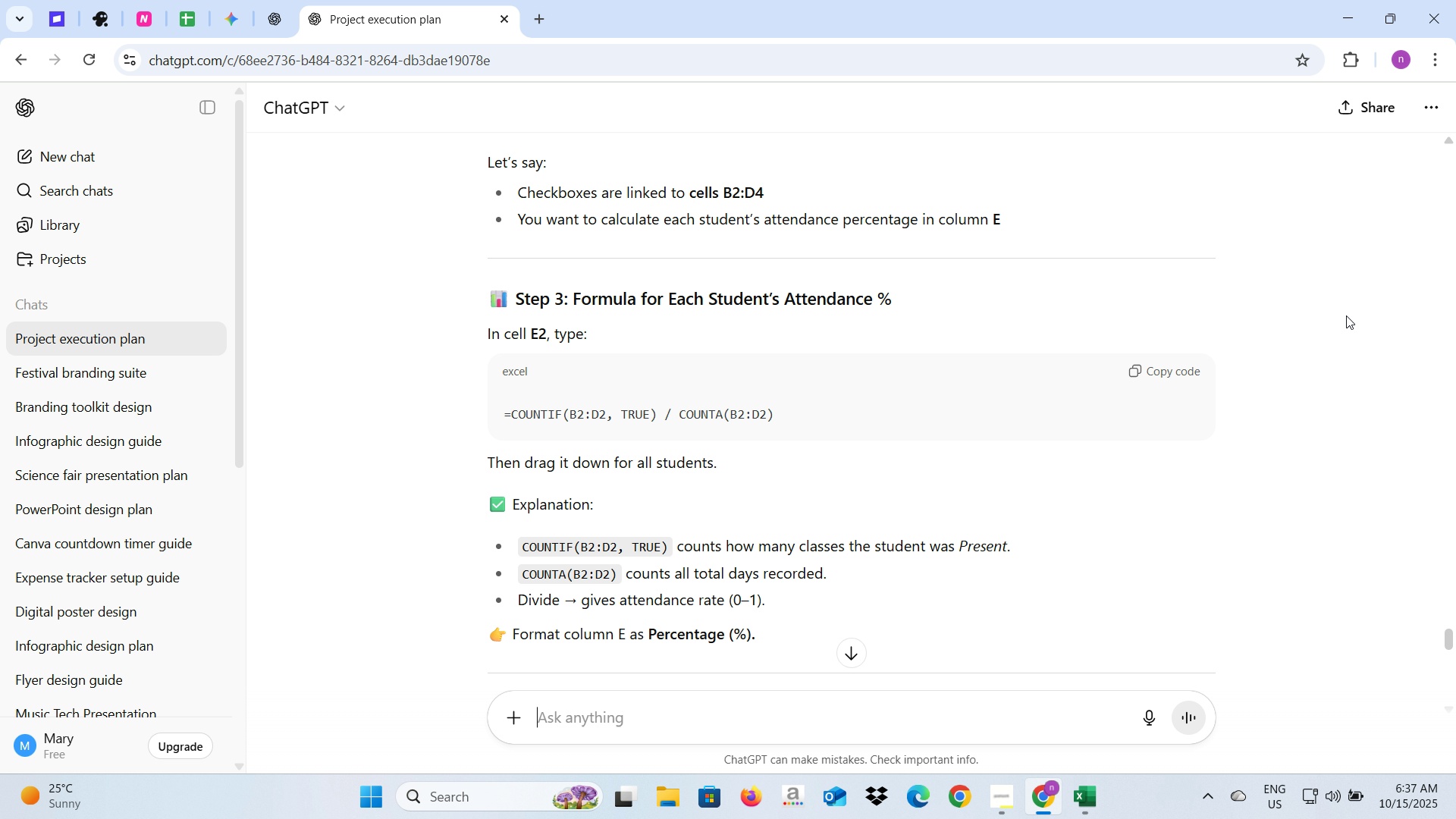 
key(Alt+AltLeft)
 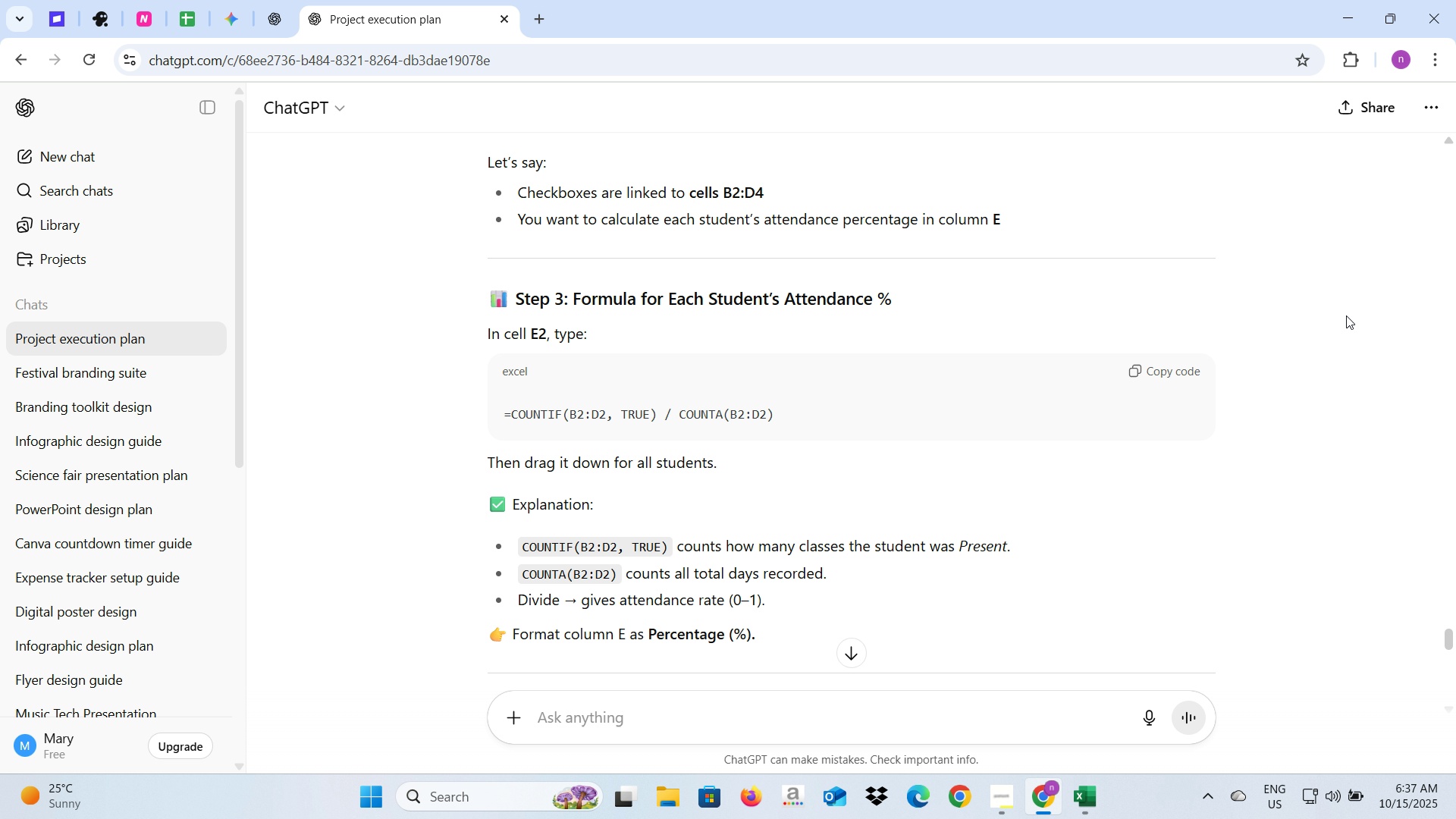 
key(Alt+Tab)
 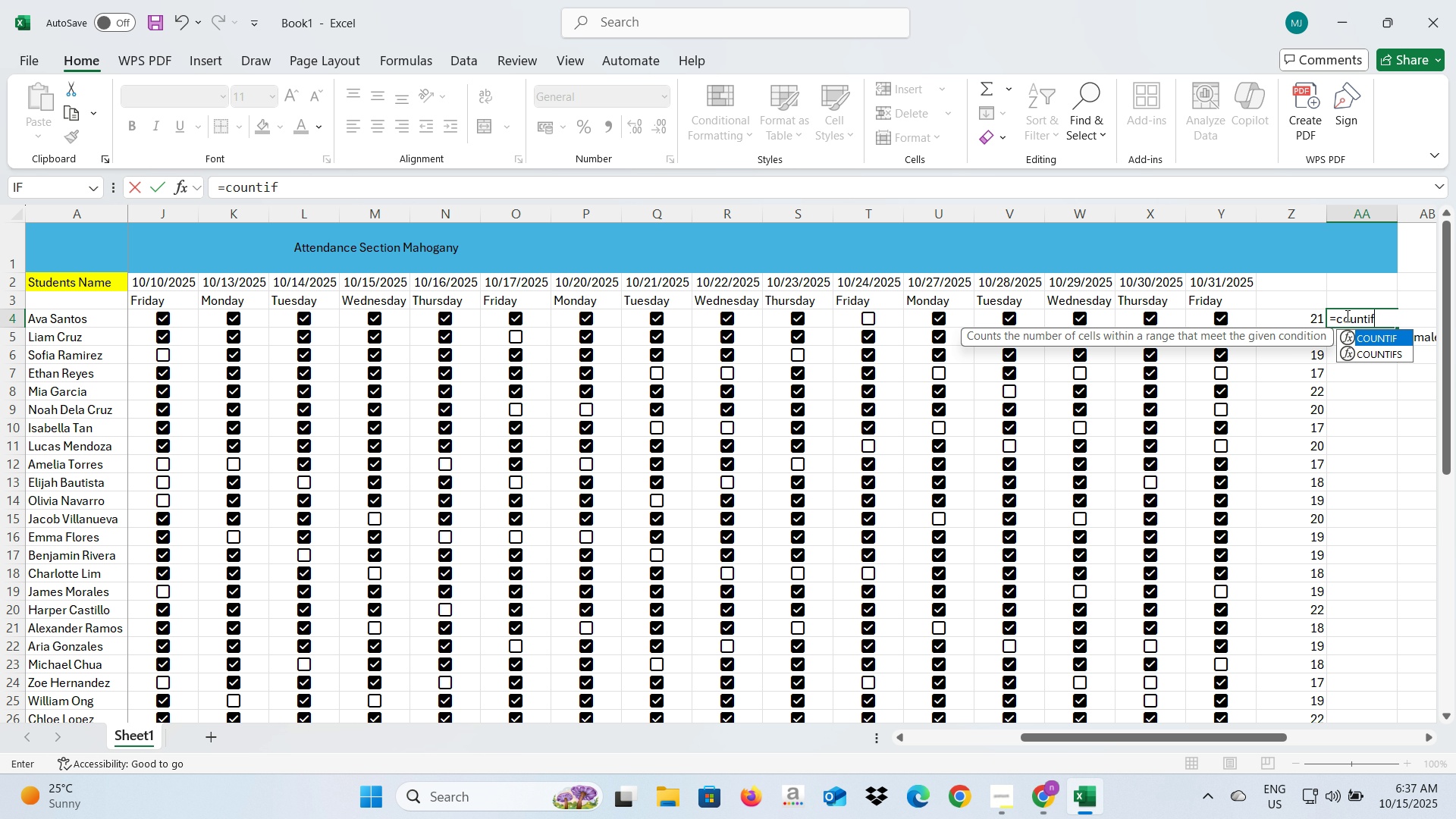 
key(Shift+9)
 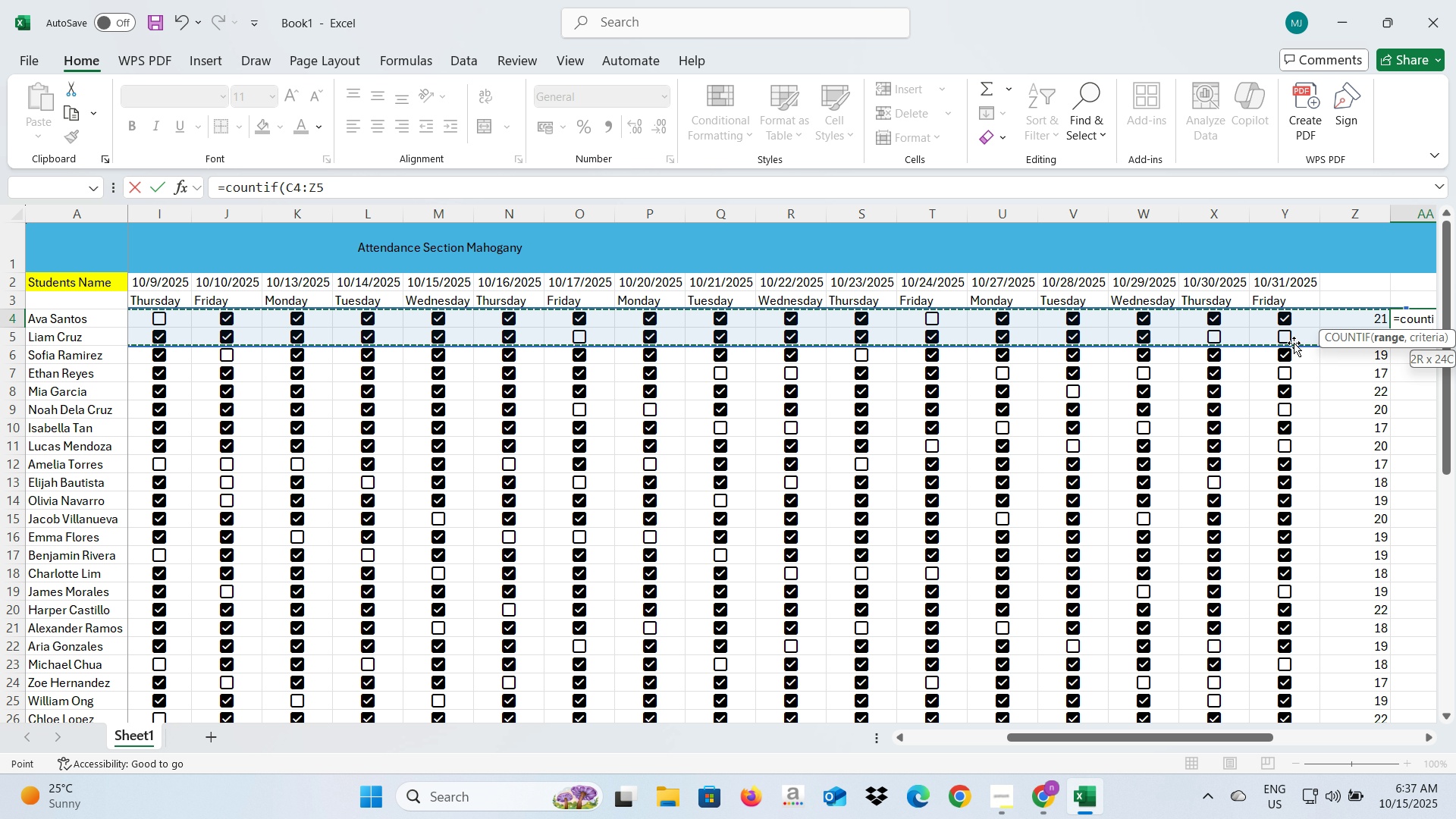 
wait(13.37)
 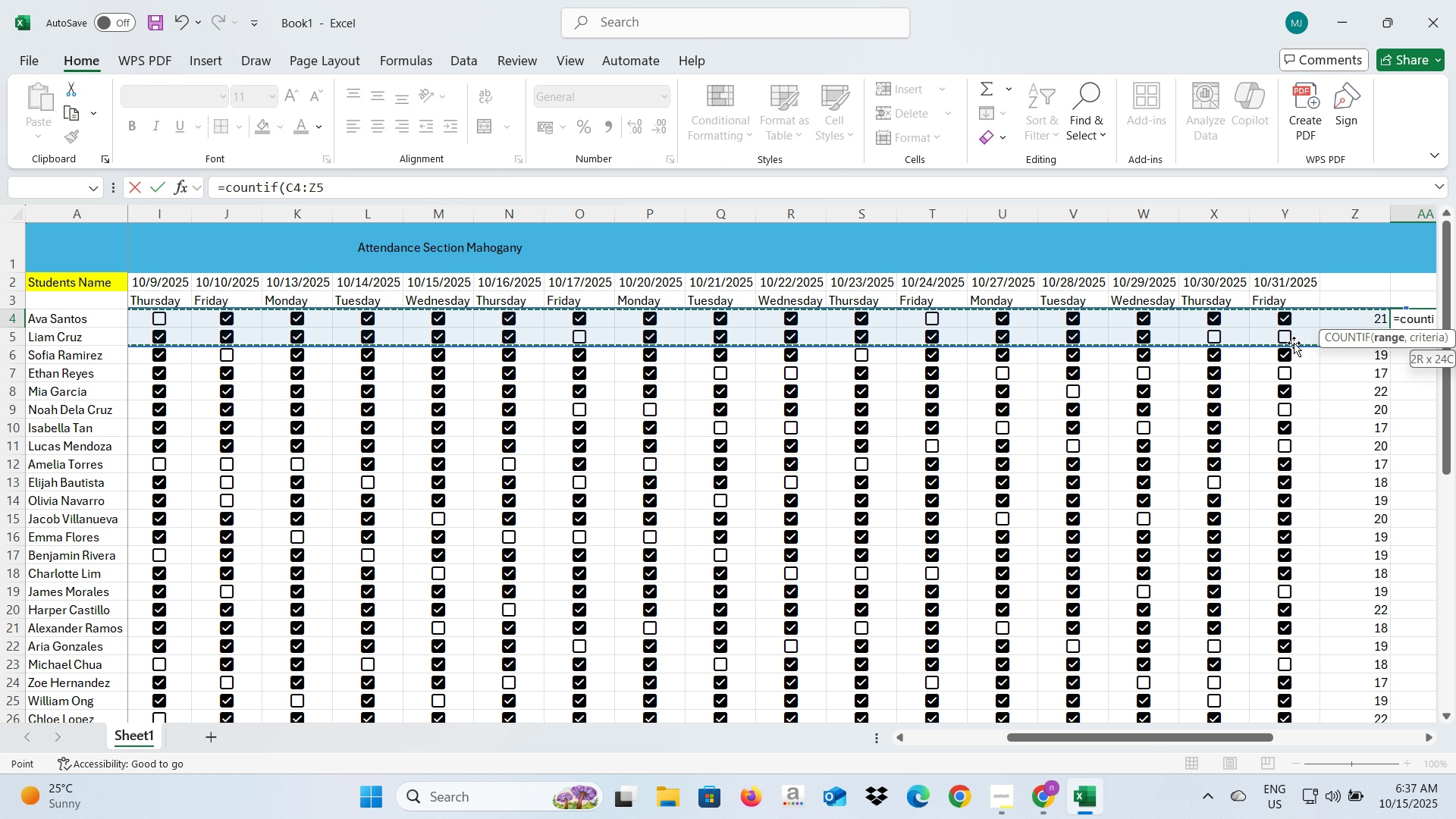 
key(Comma)
 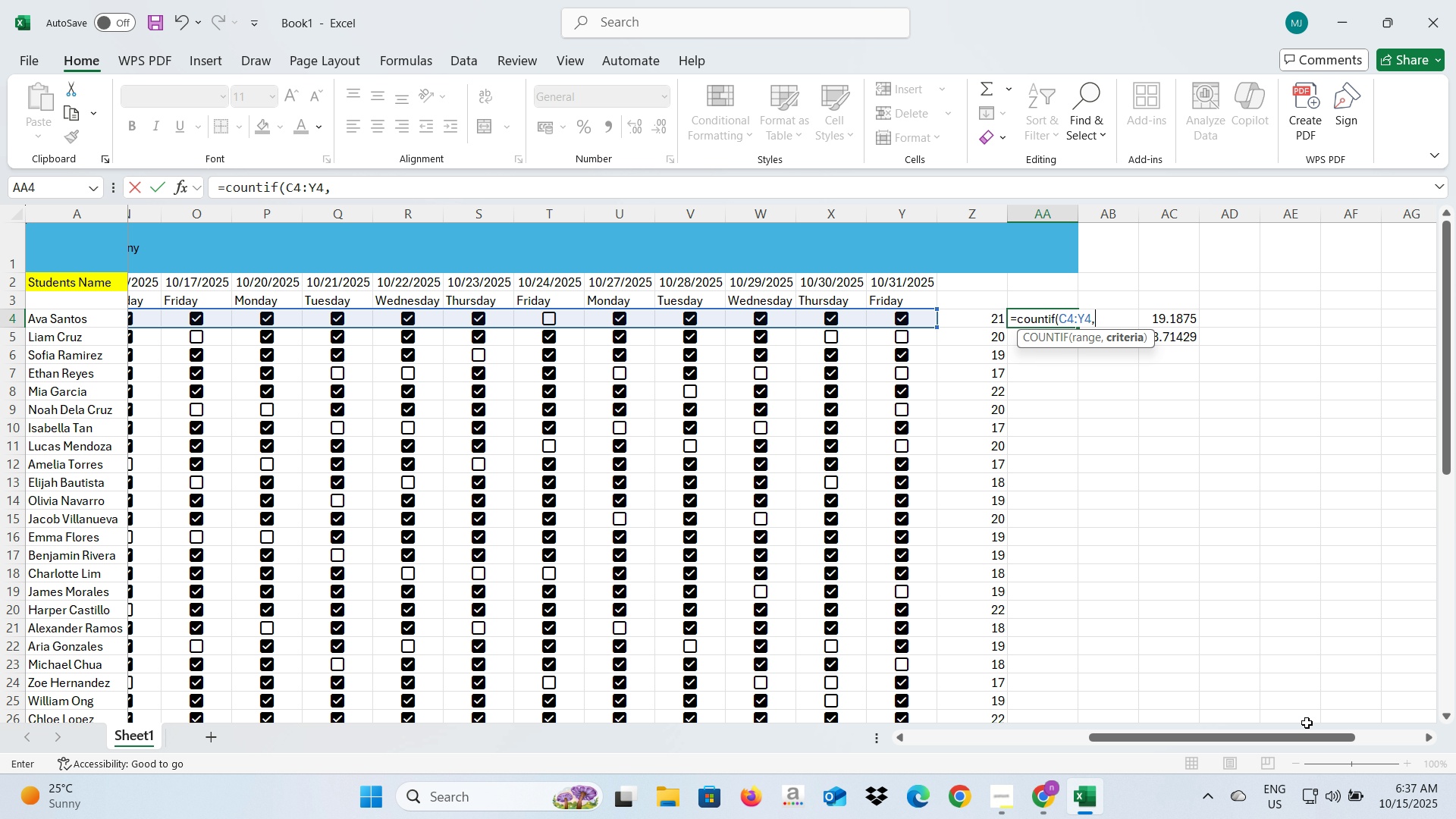 
key(Alt+AltLeft)
 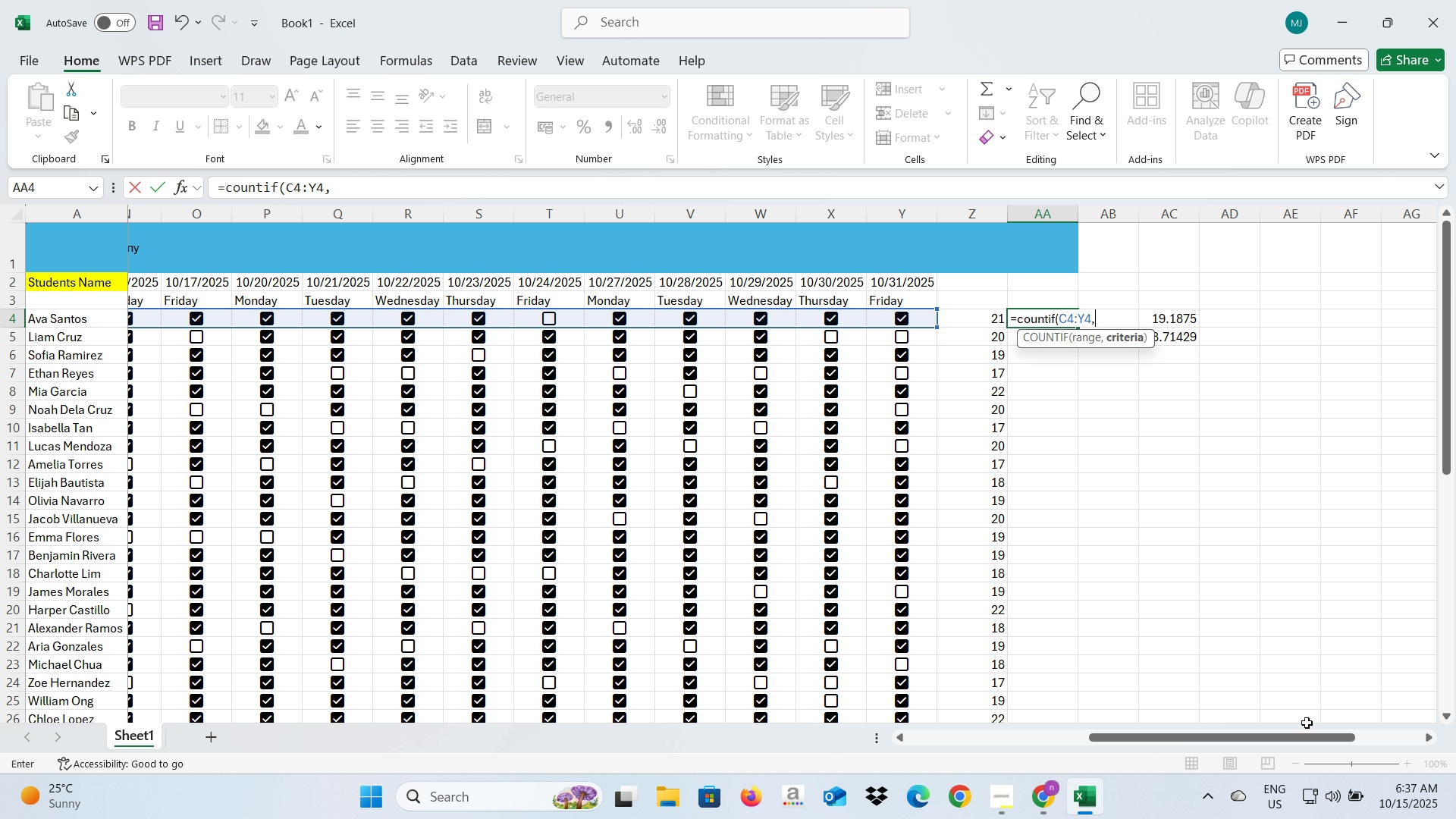 
key(Alt+Tab)
 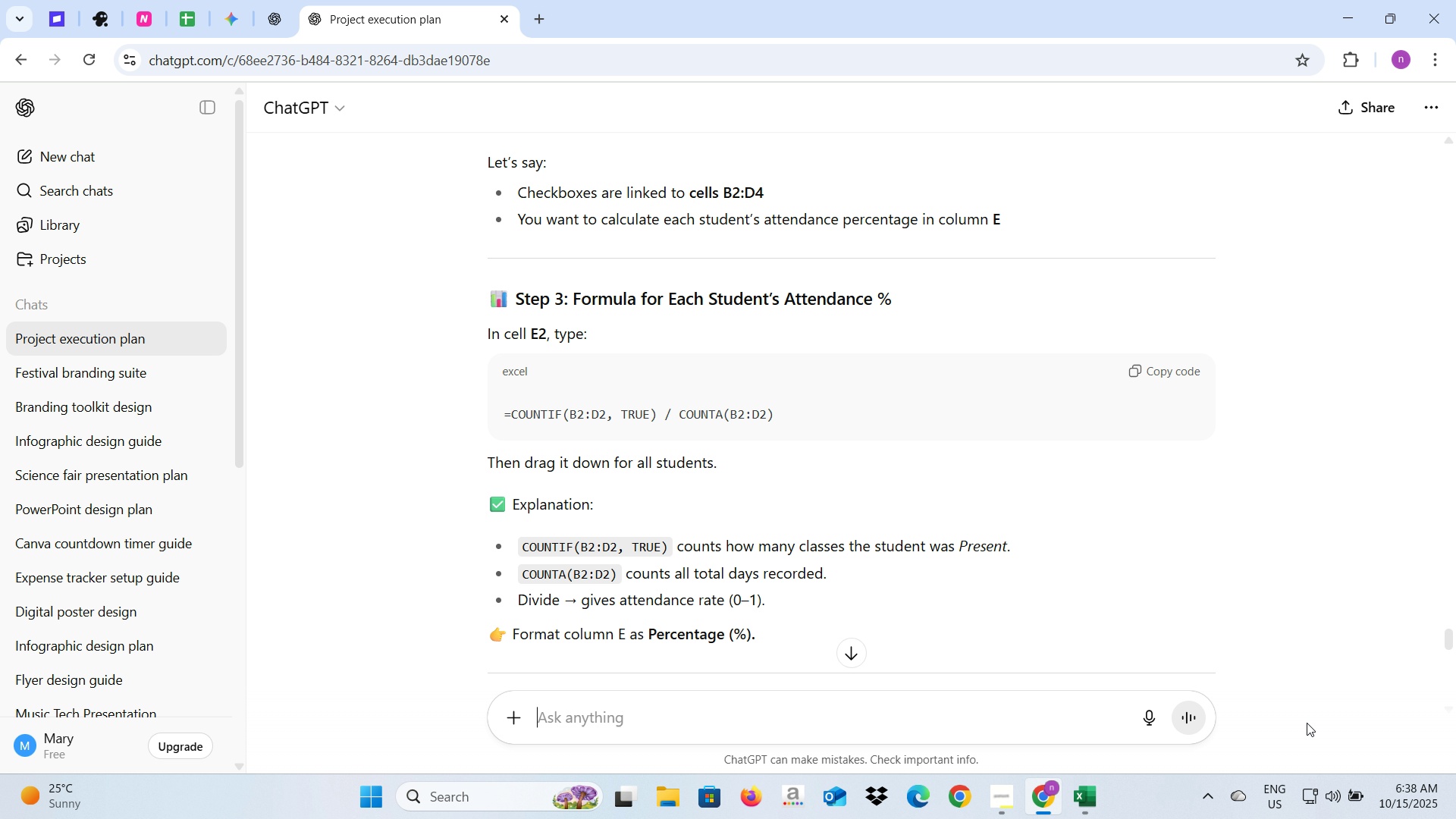 
key(Alt+AltLeft)
 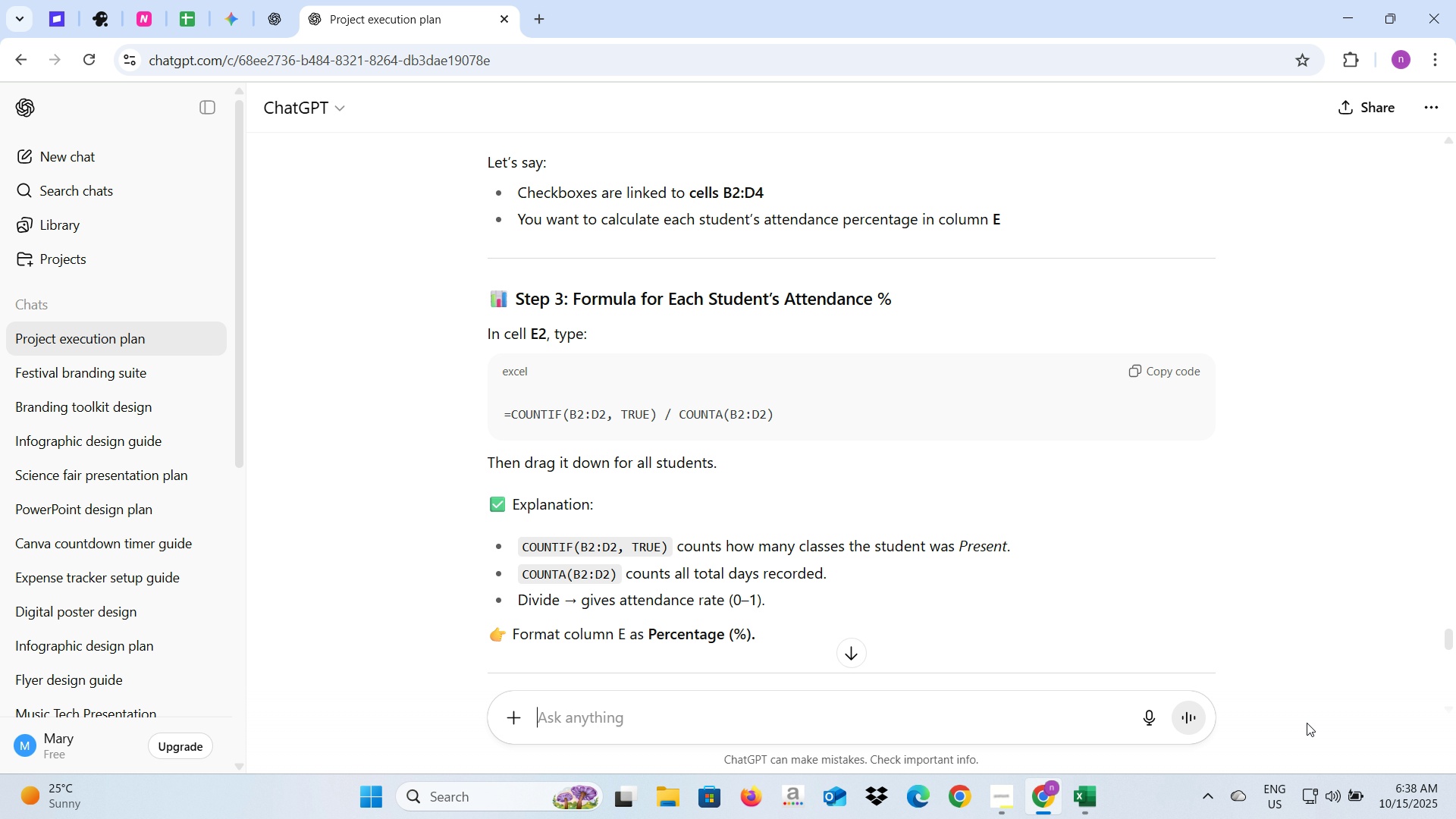 
key(Tab)
type(True)
 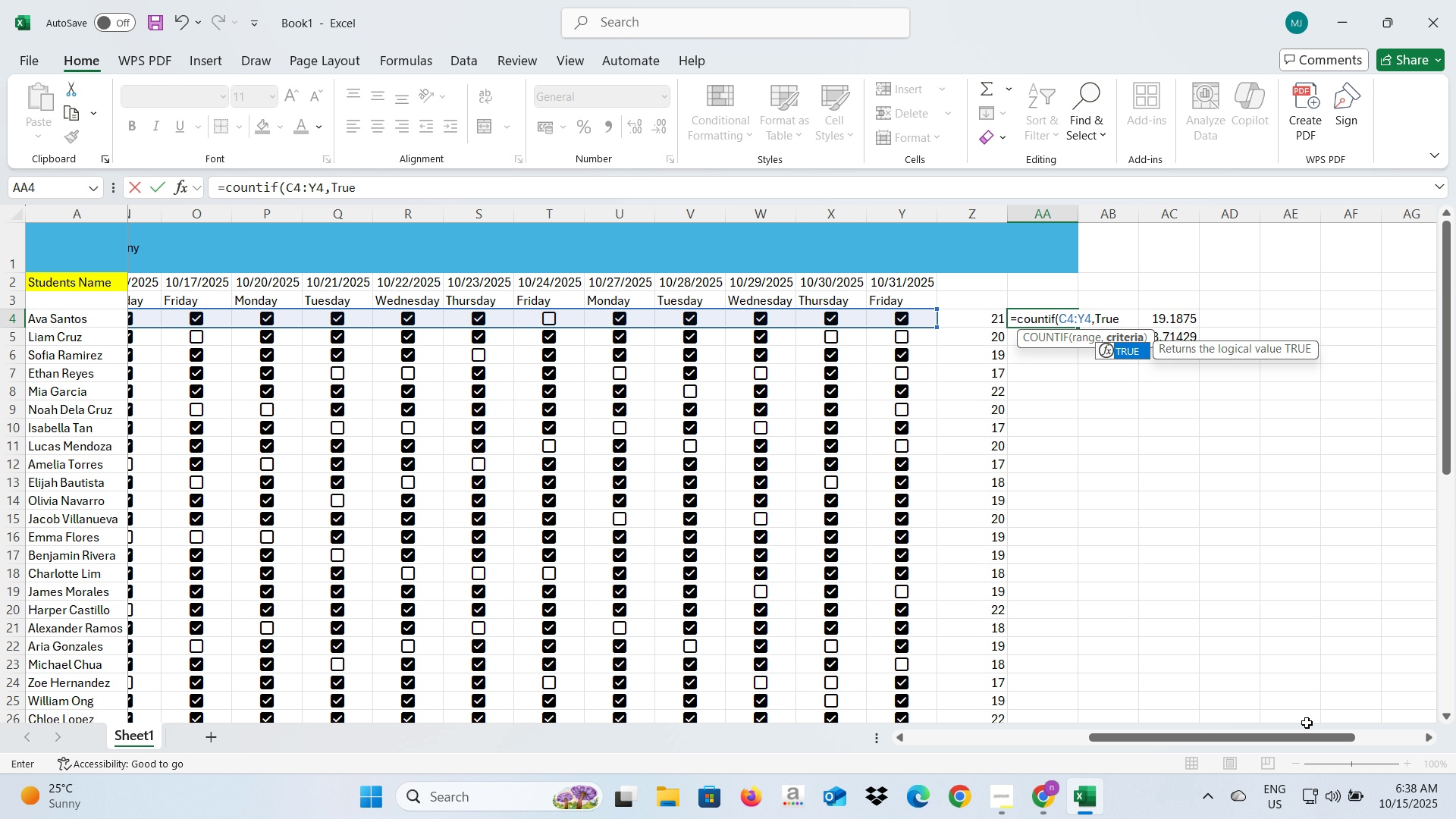 
key(Alt+AltLeft)
 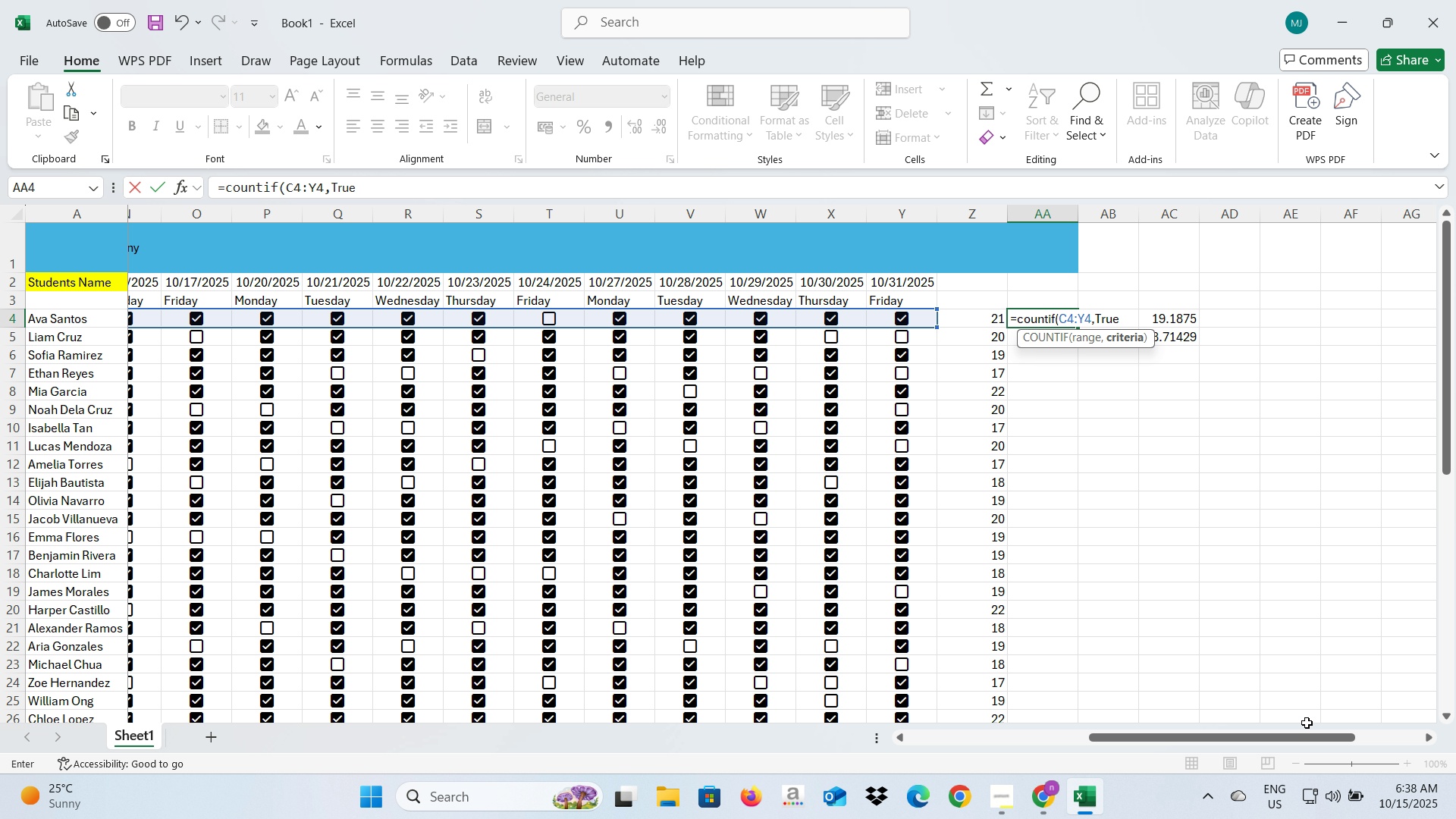 
key(Alt+Tab)
 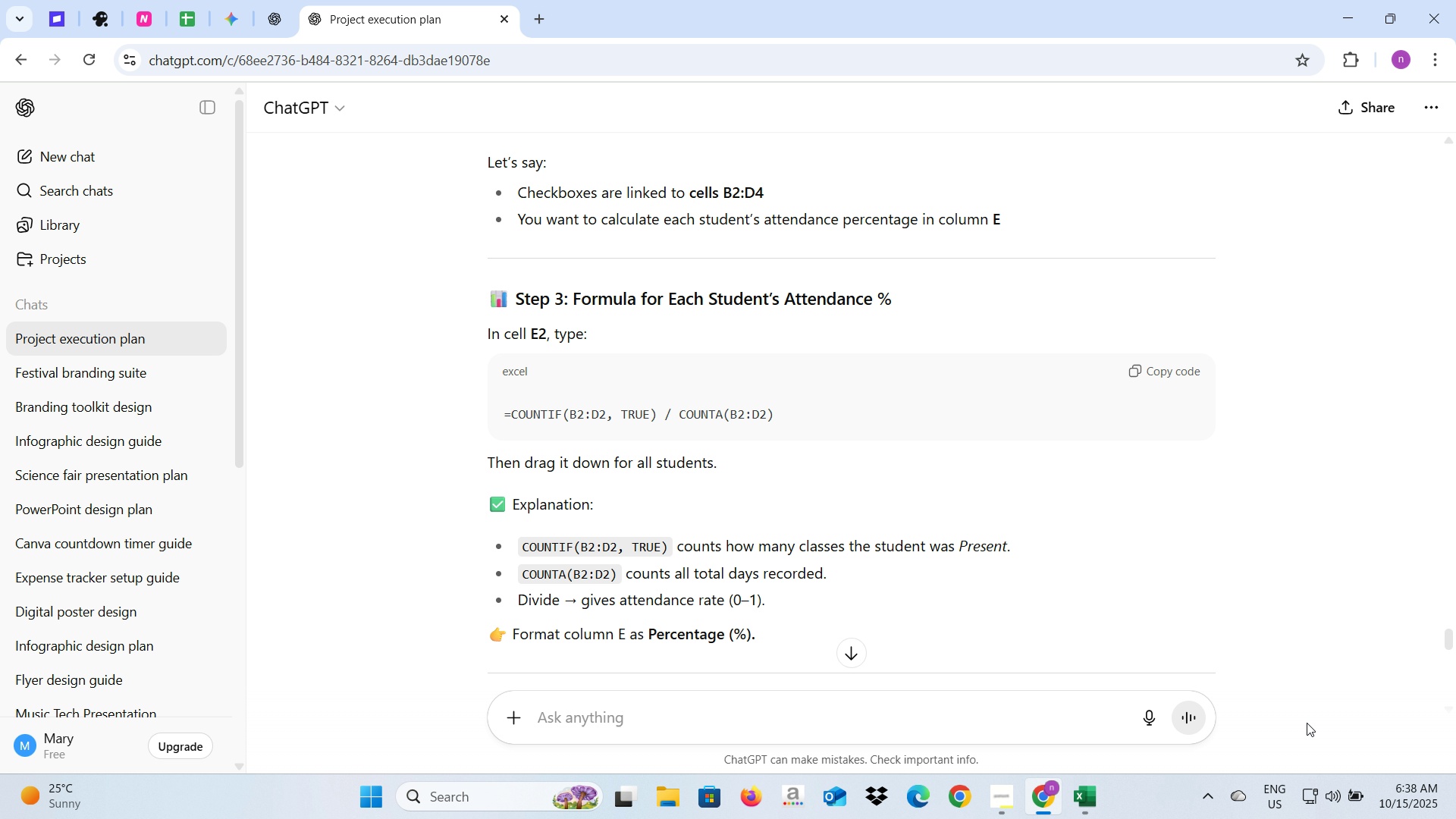 
key(Alt+AltLeft)
 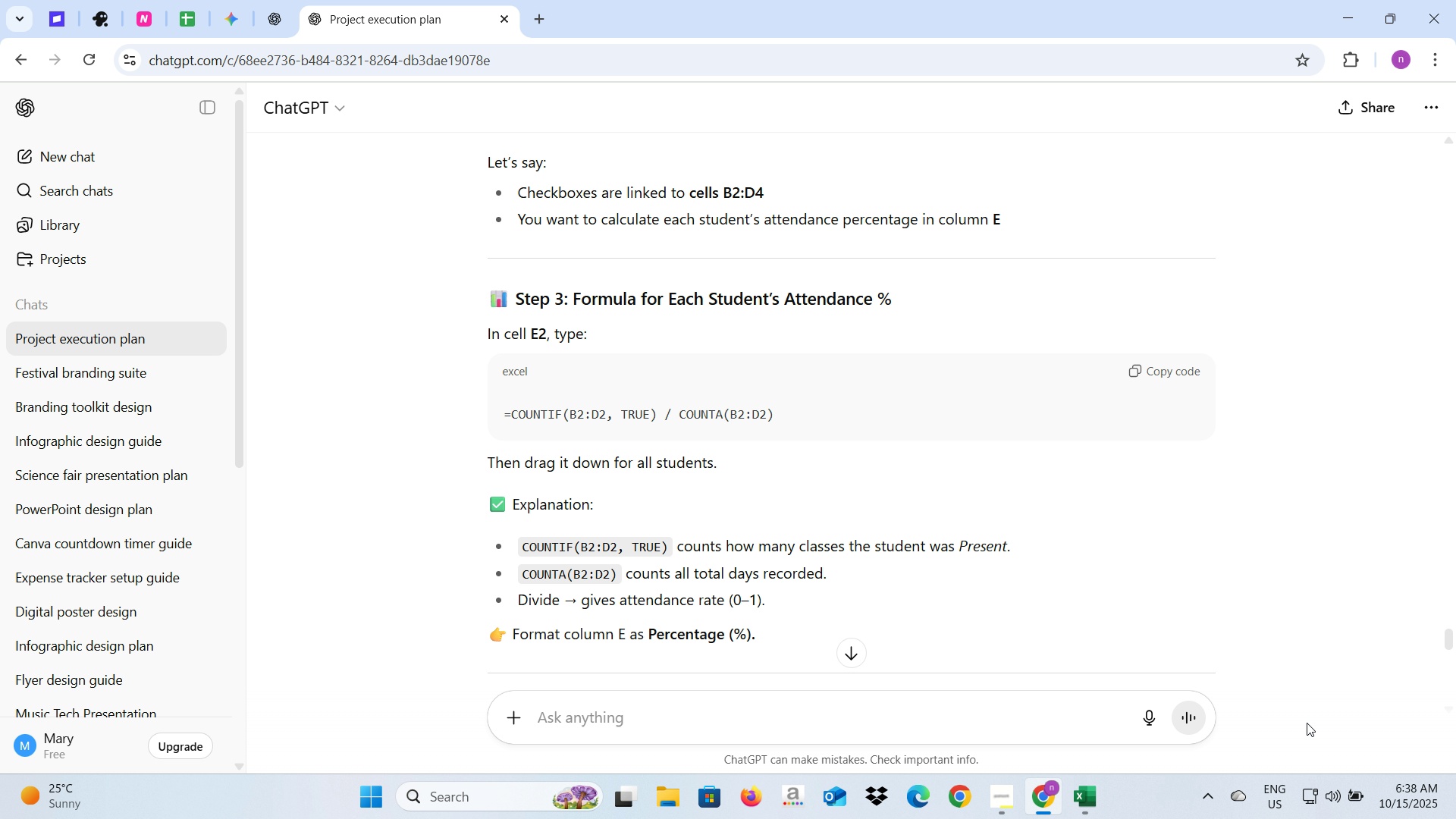 
key(Alt+Tab)
 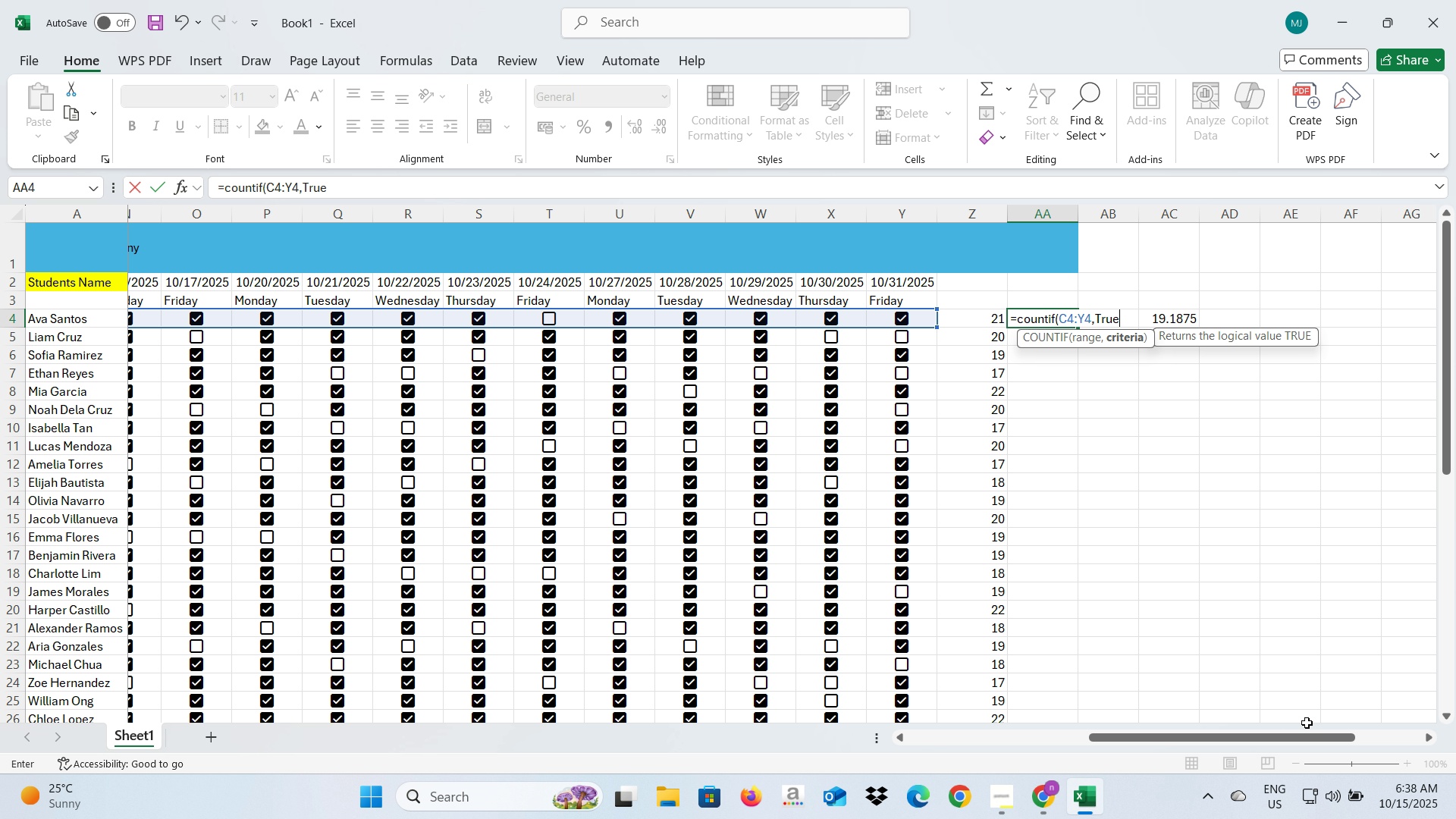 
key(Shift+0)
 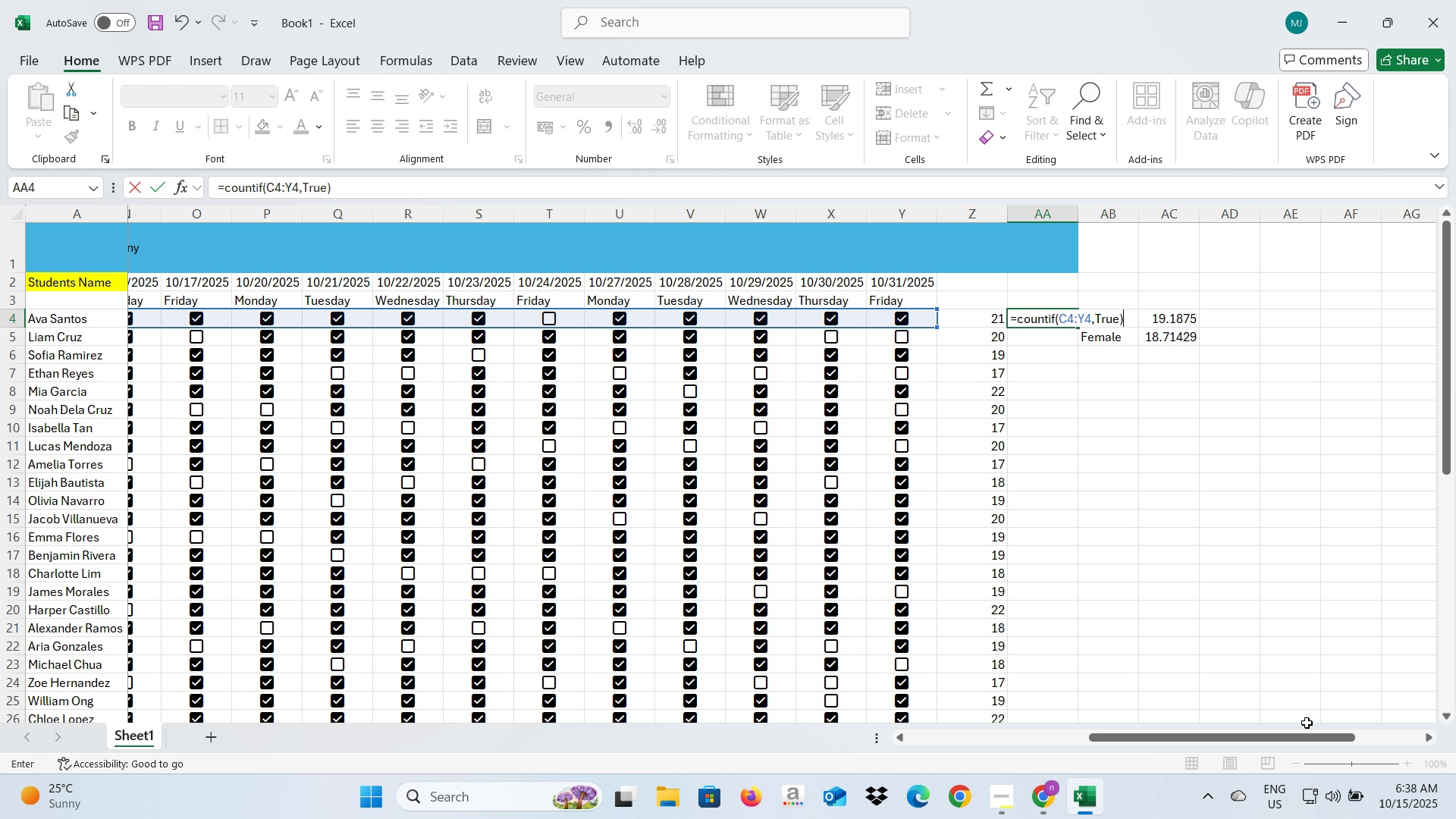 
key(Slash)
 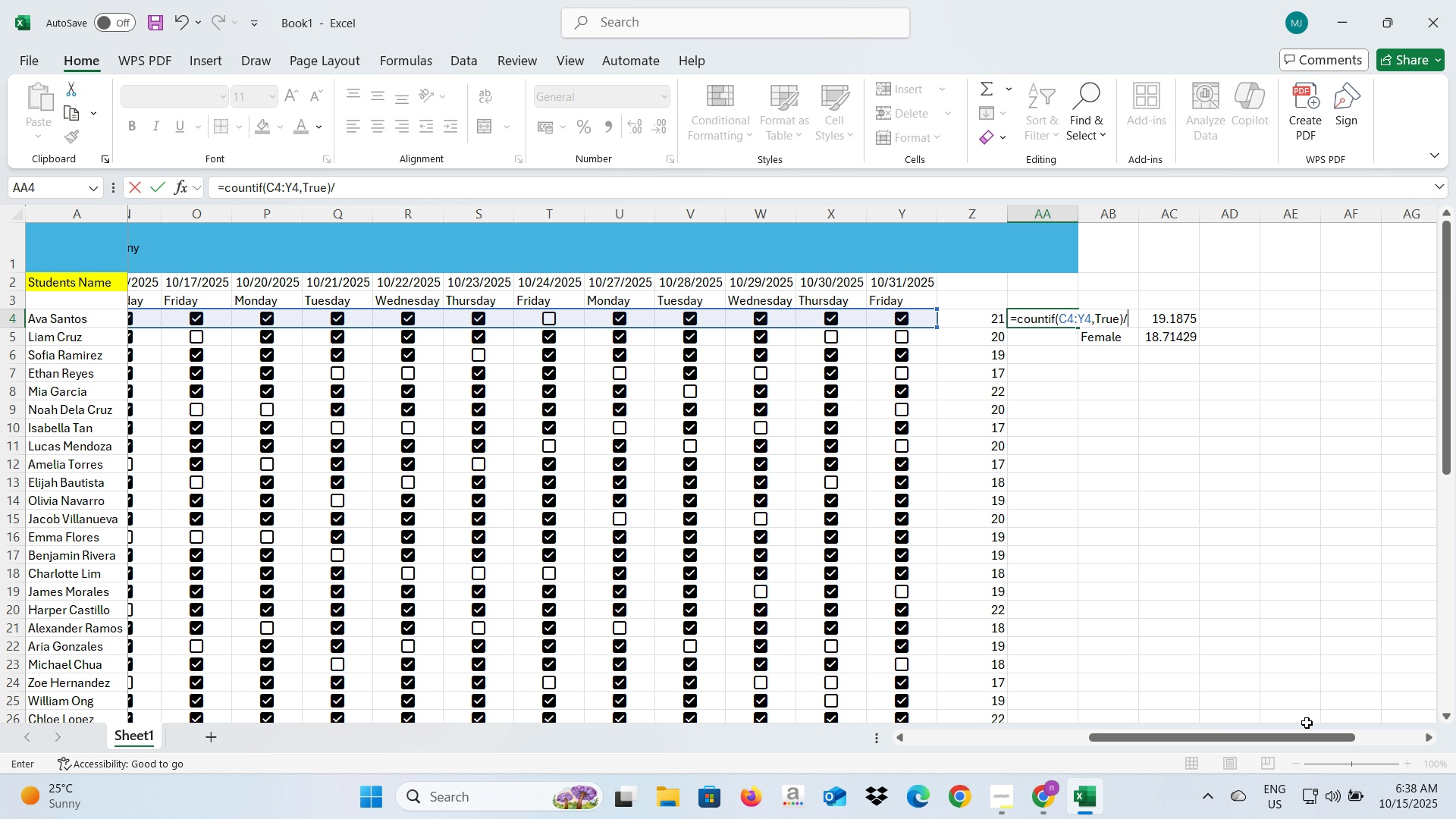 
key(Alt+AltLeft)
 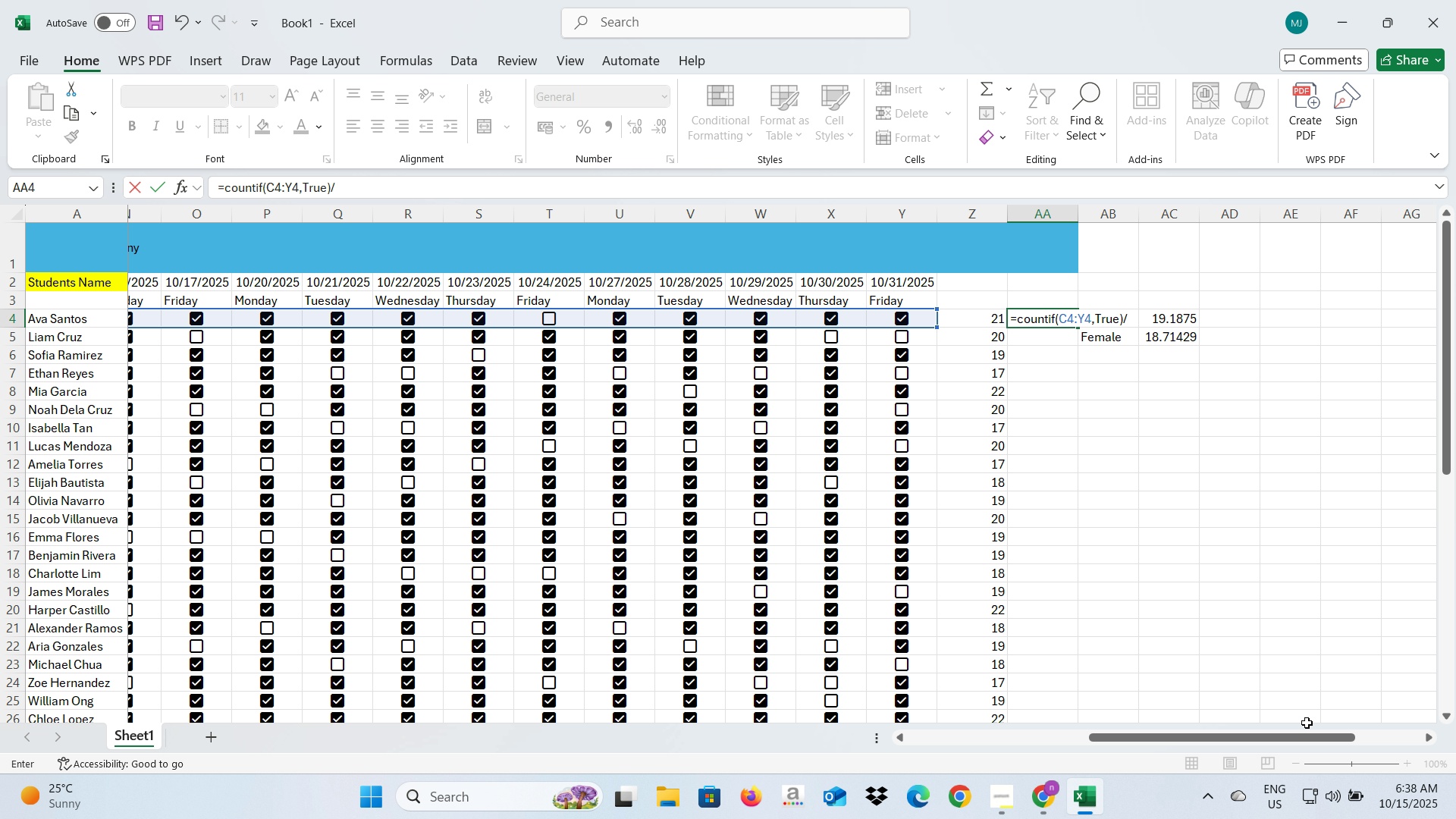 
key(Alt+Tab)
 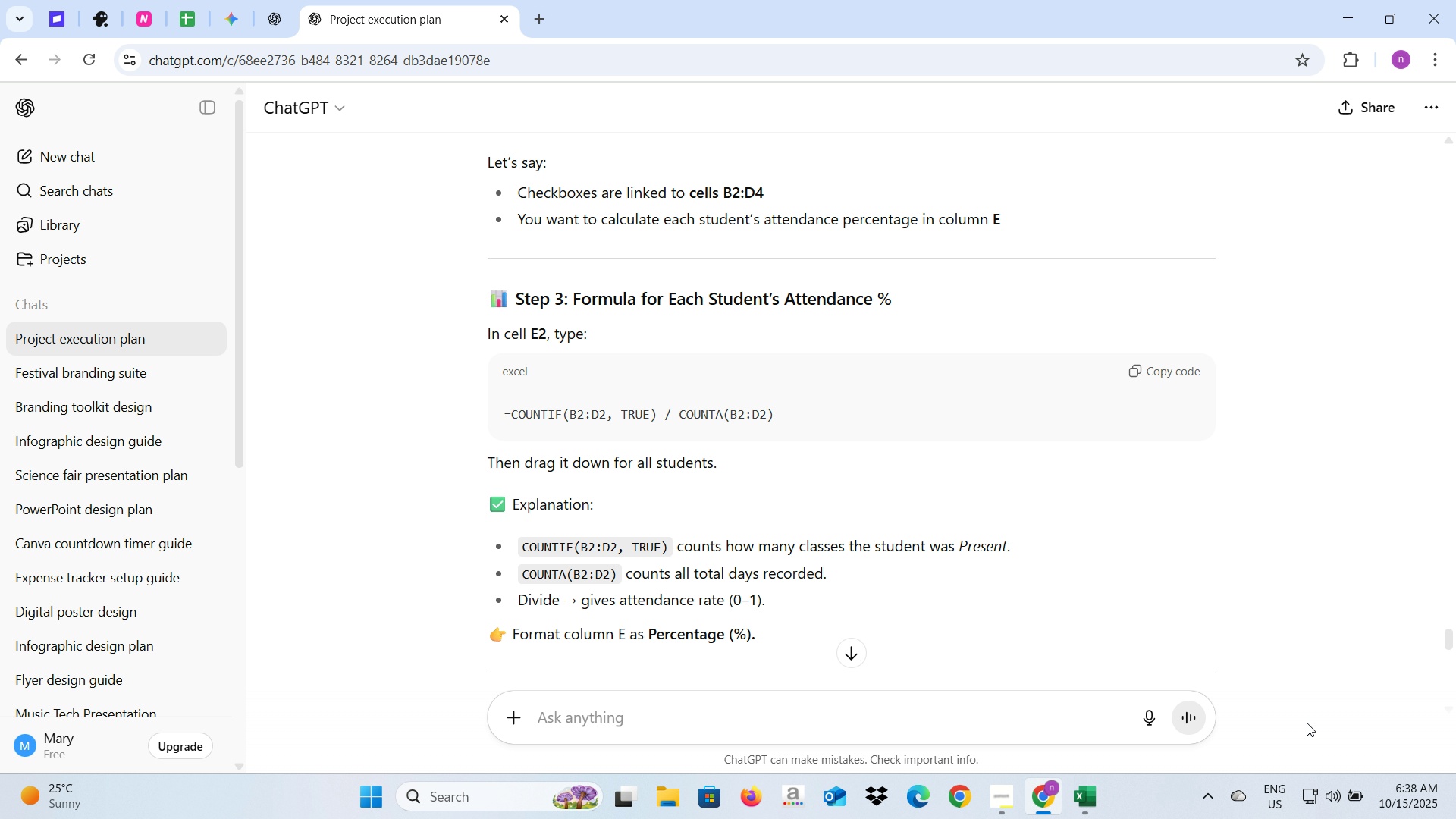 
key(Alt+AltLeft)
 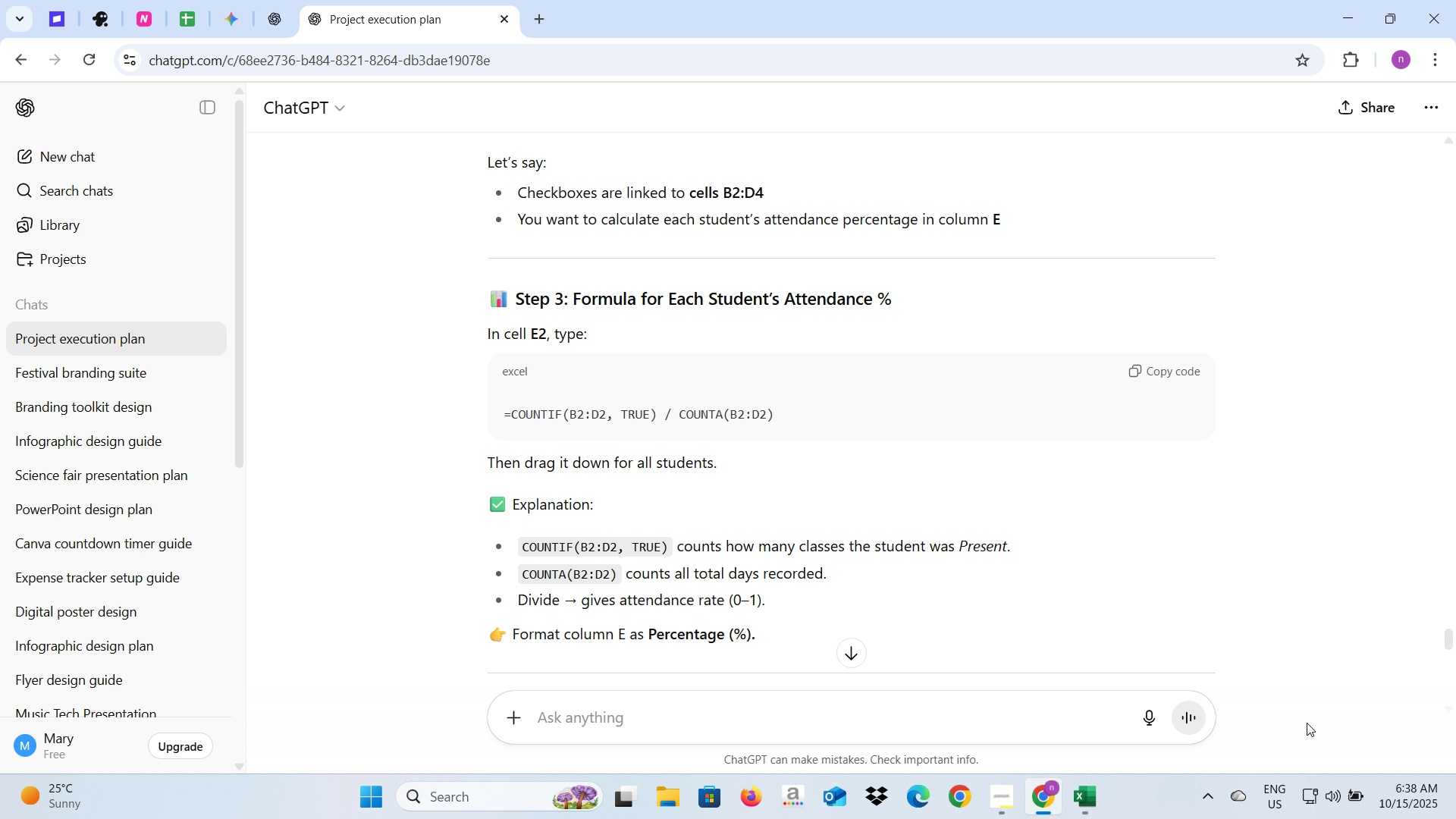 
key(Tab)
type(Counta()
 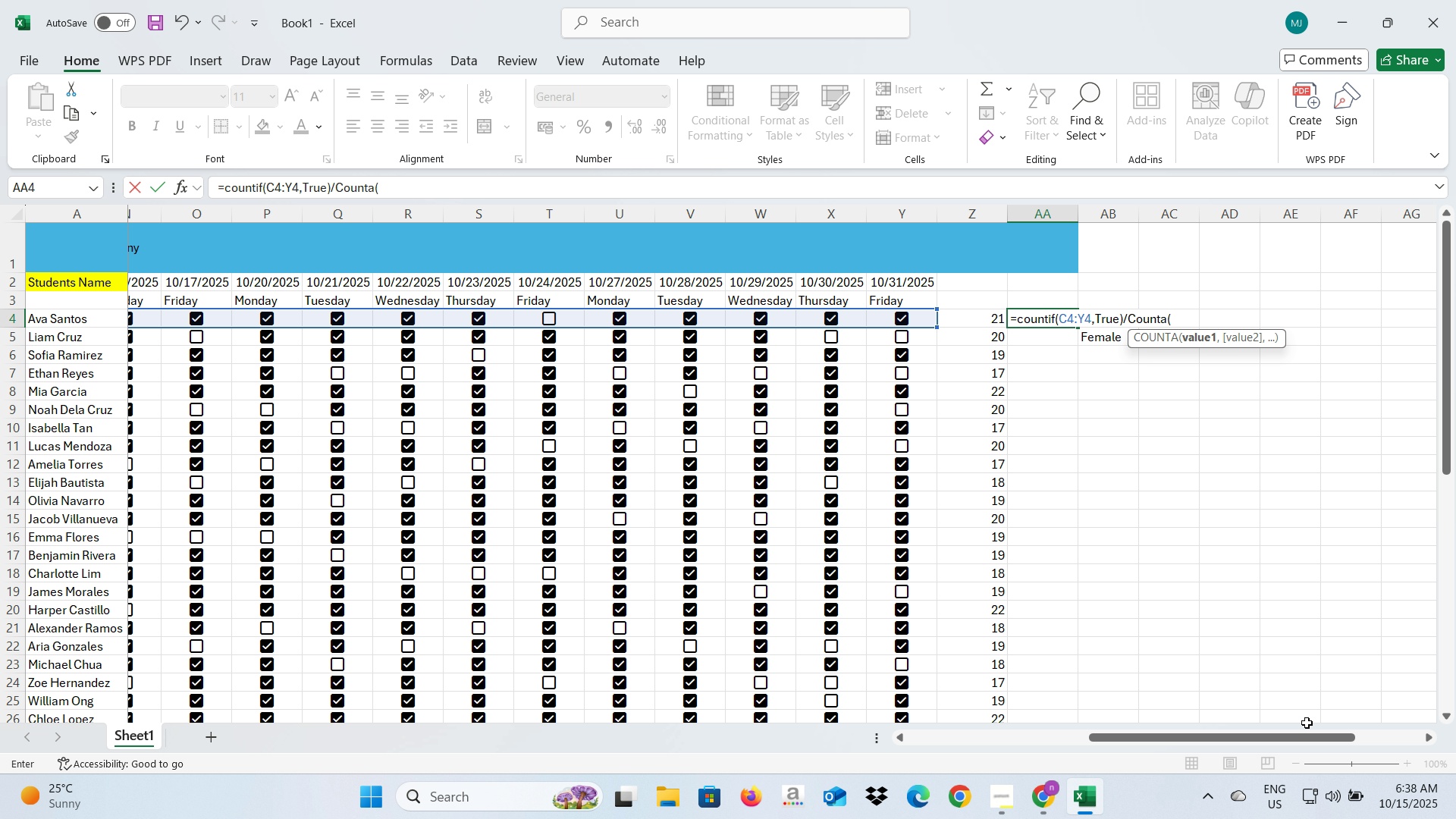 
 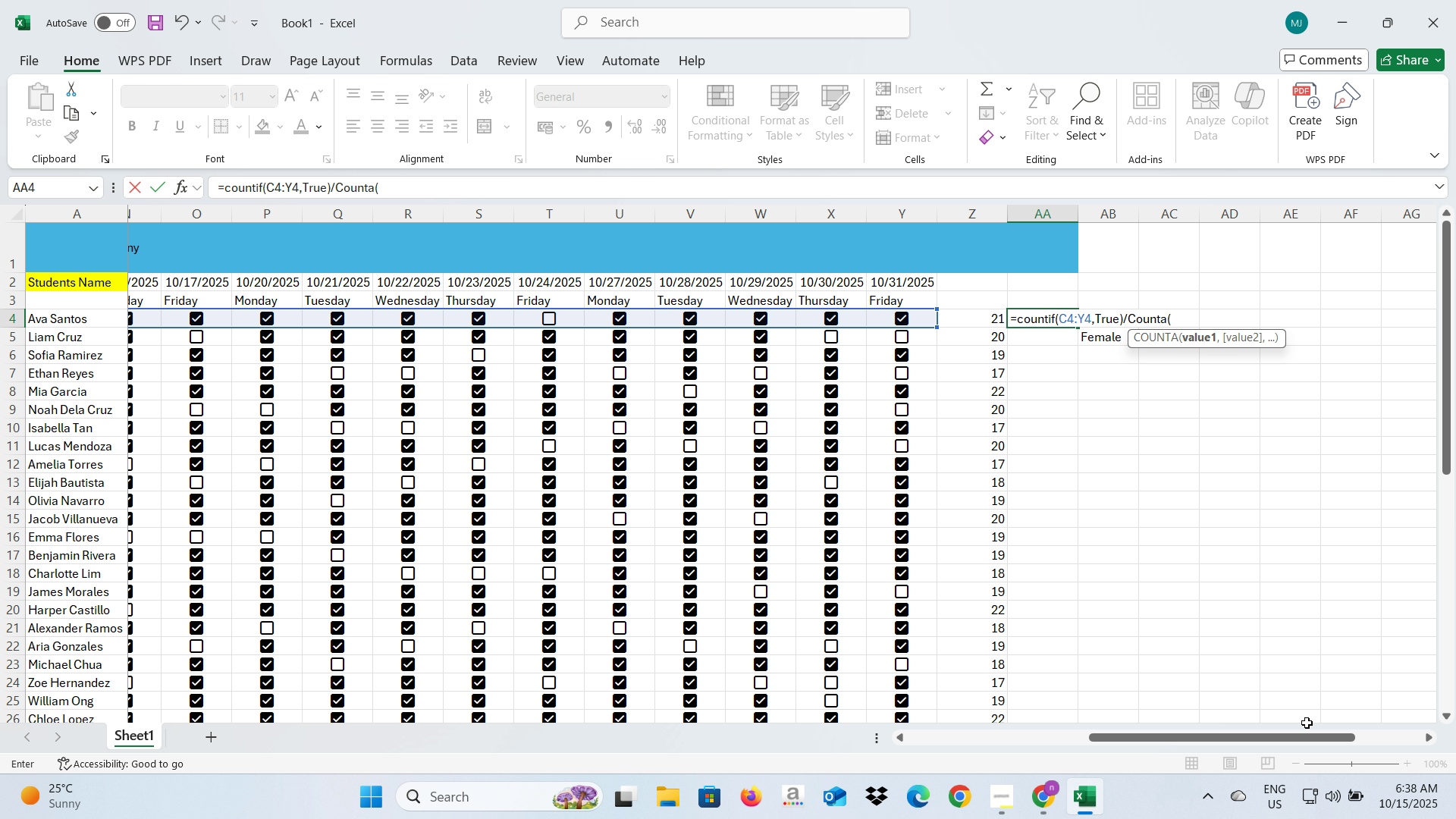 
key(Alt+AltLeft)
 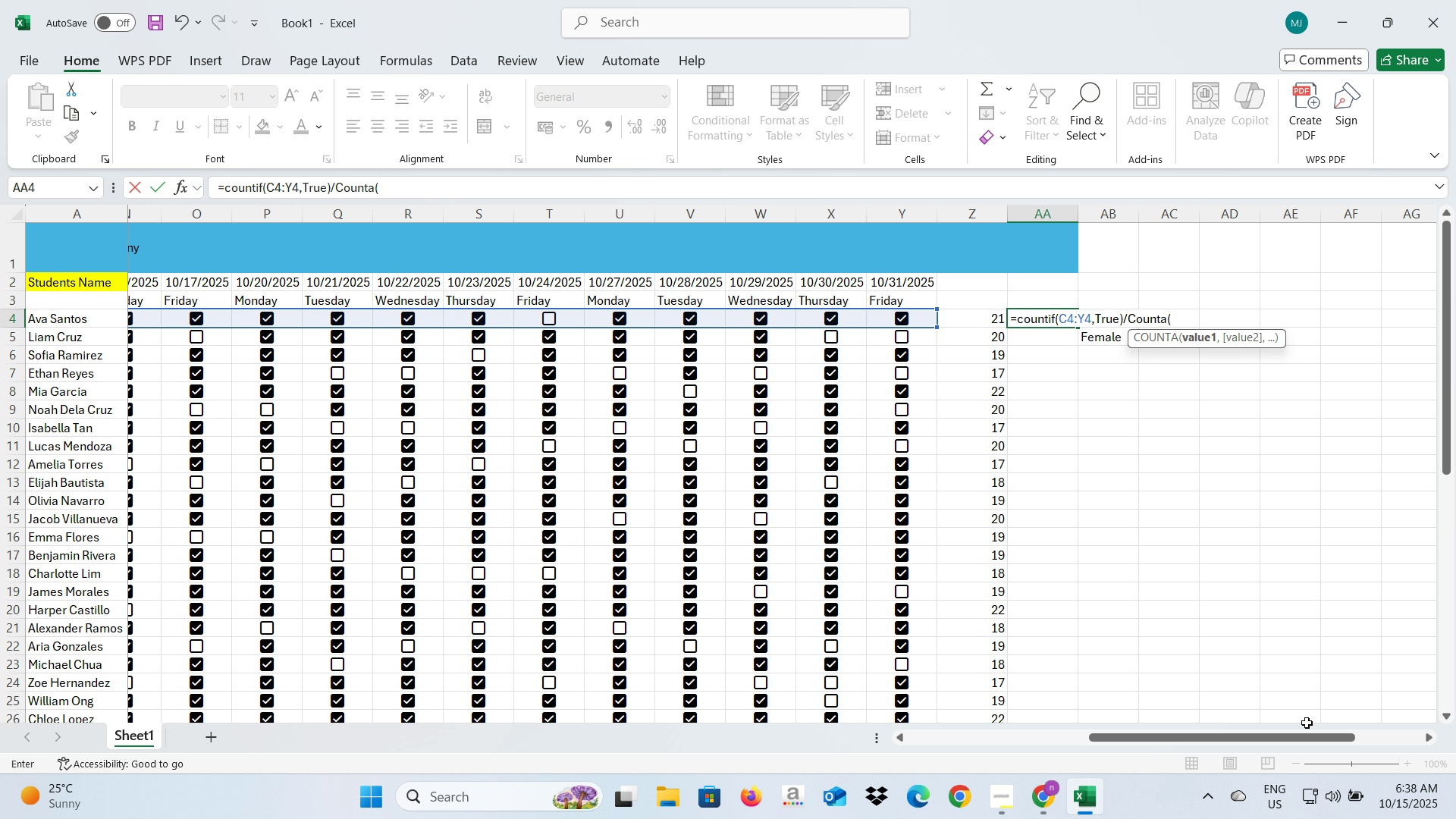 
key(Alt+Tab)
 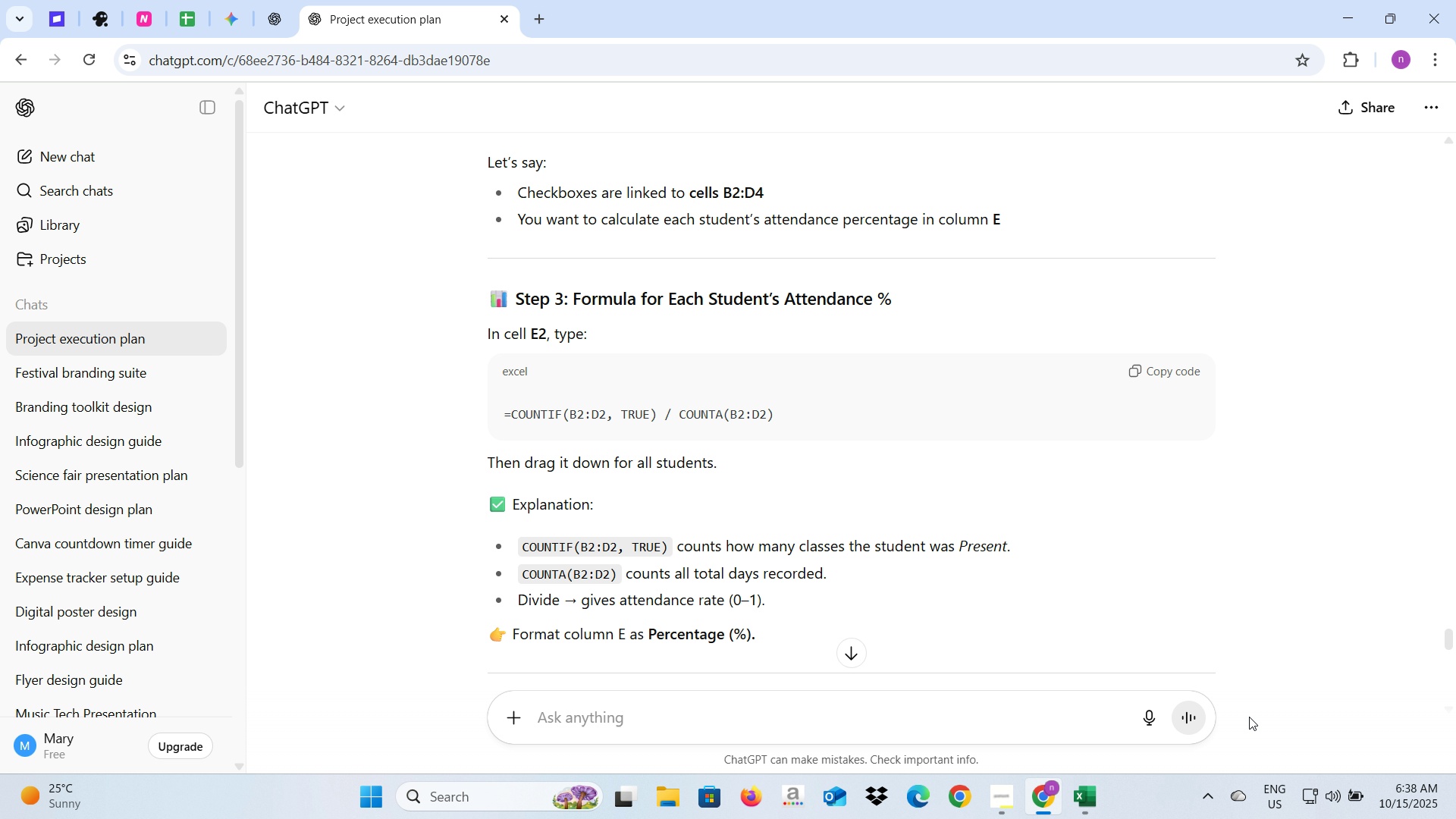 
key(Alt+AltLeft)
 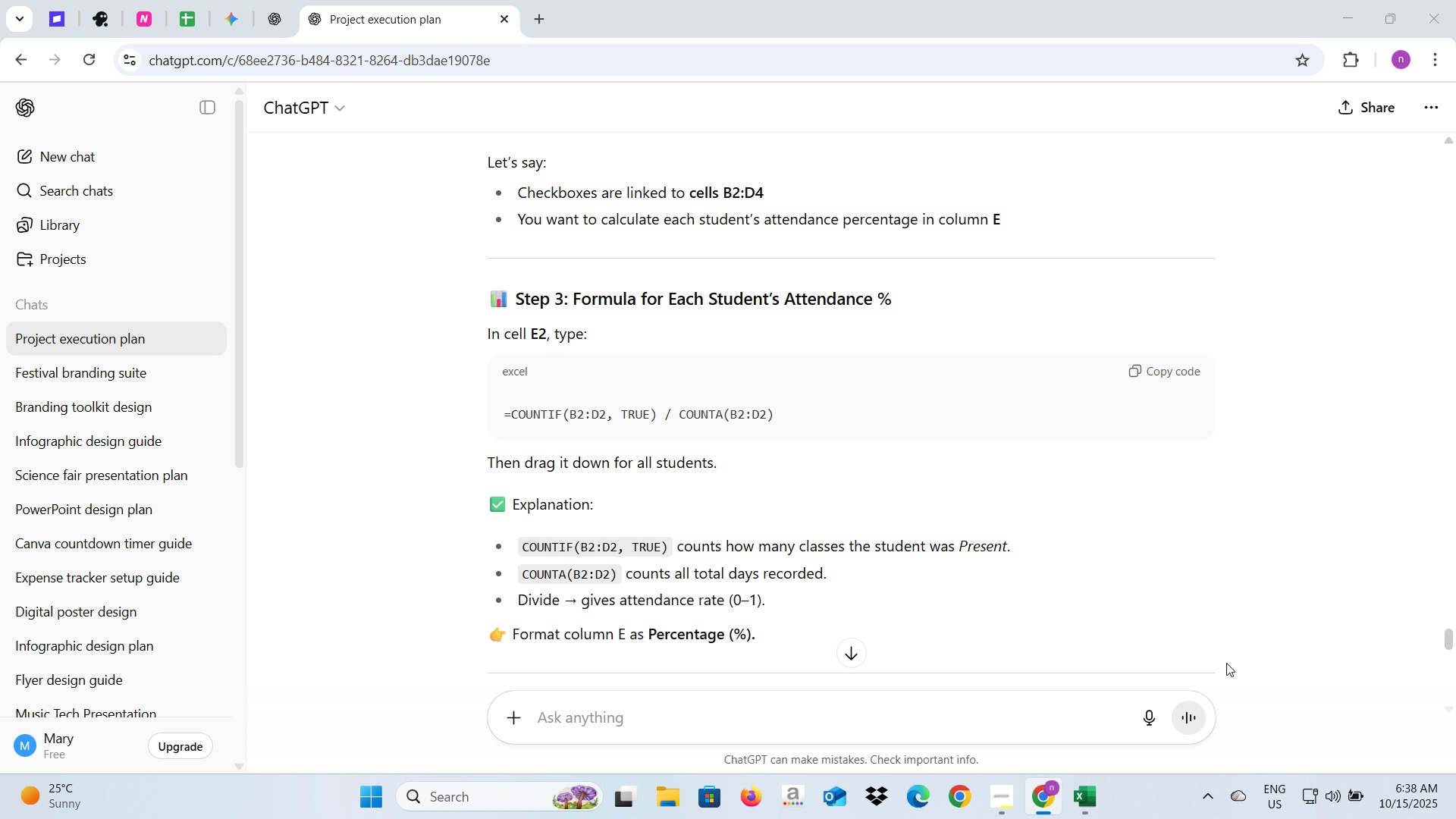 
key(Alt+Tab)
 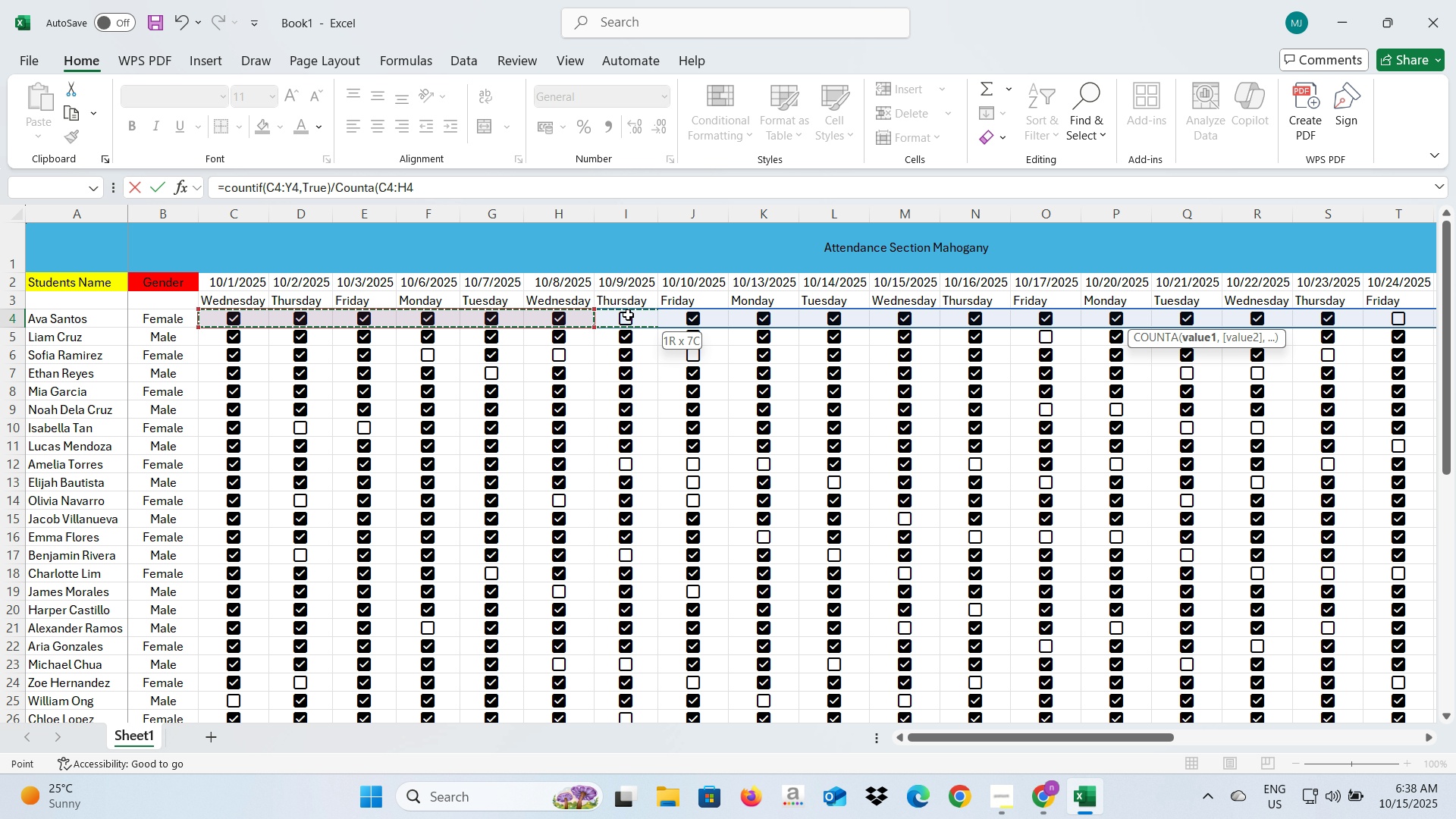 
wait(10.2)
 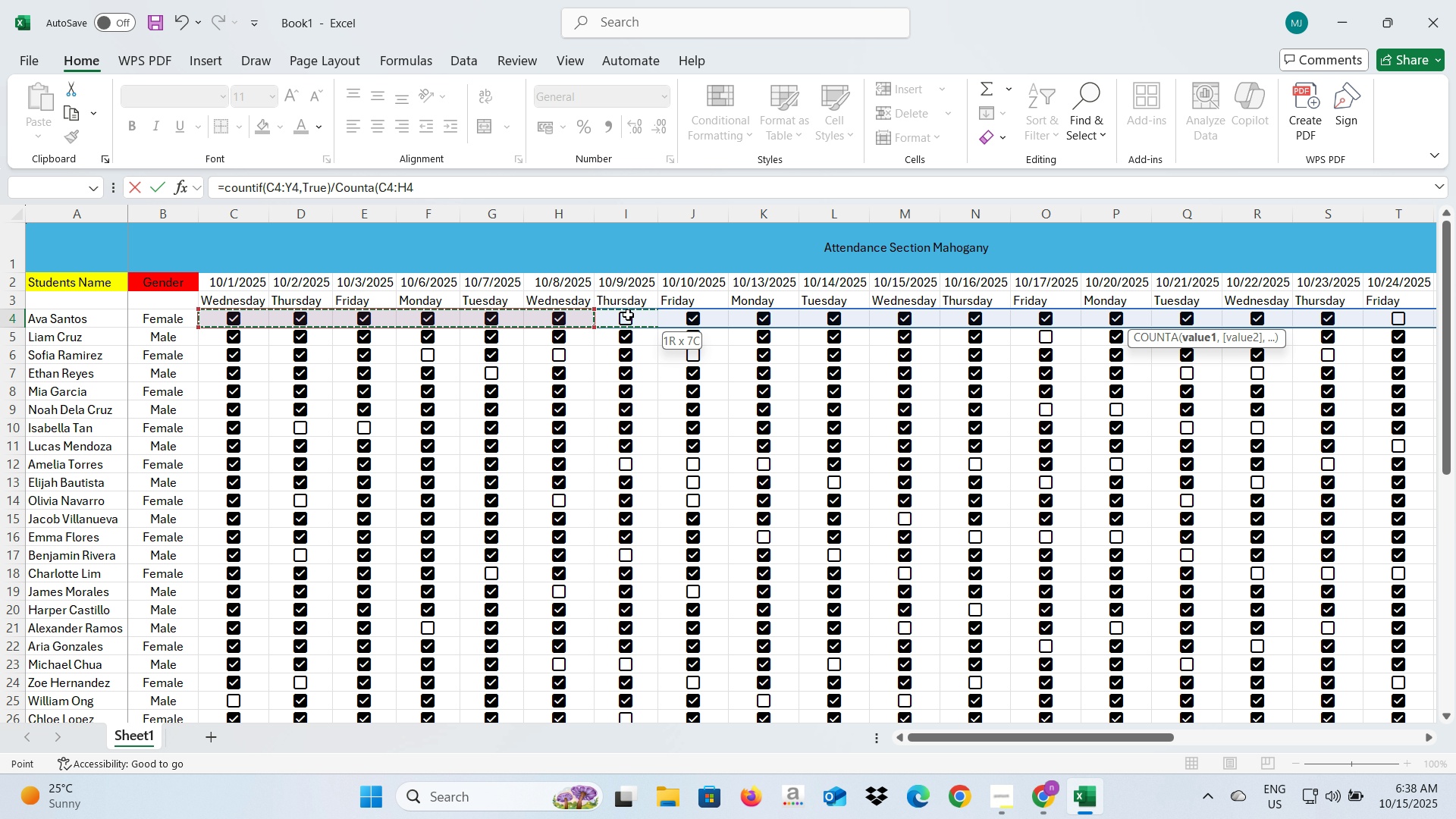 
key(Enter)
 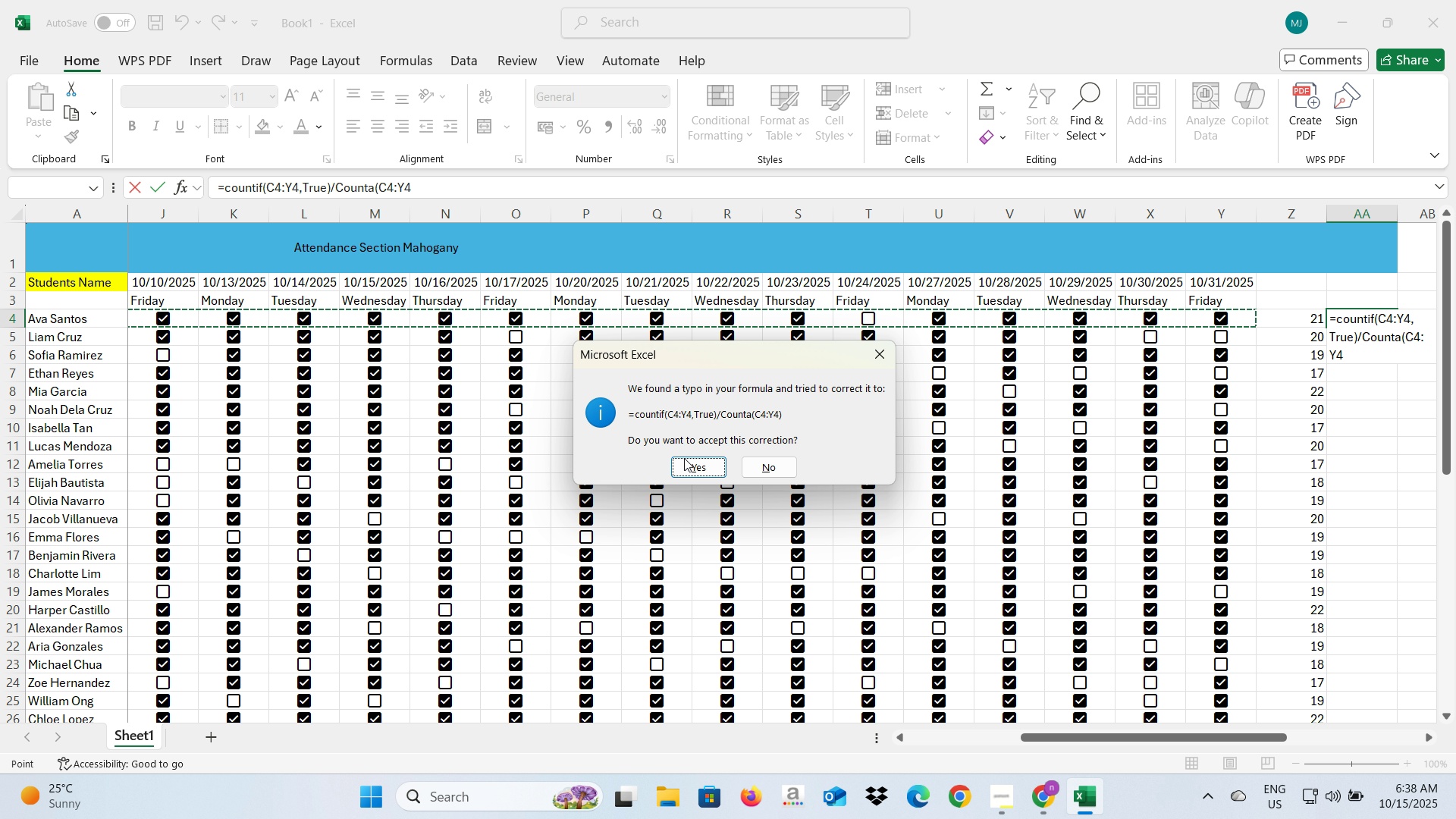 
left_click([687, 462])
 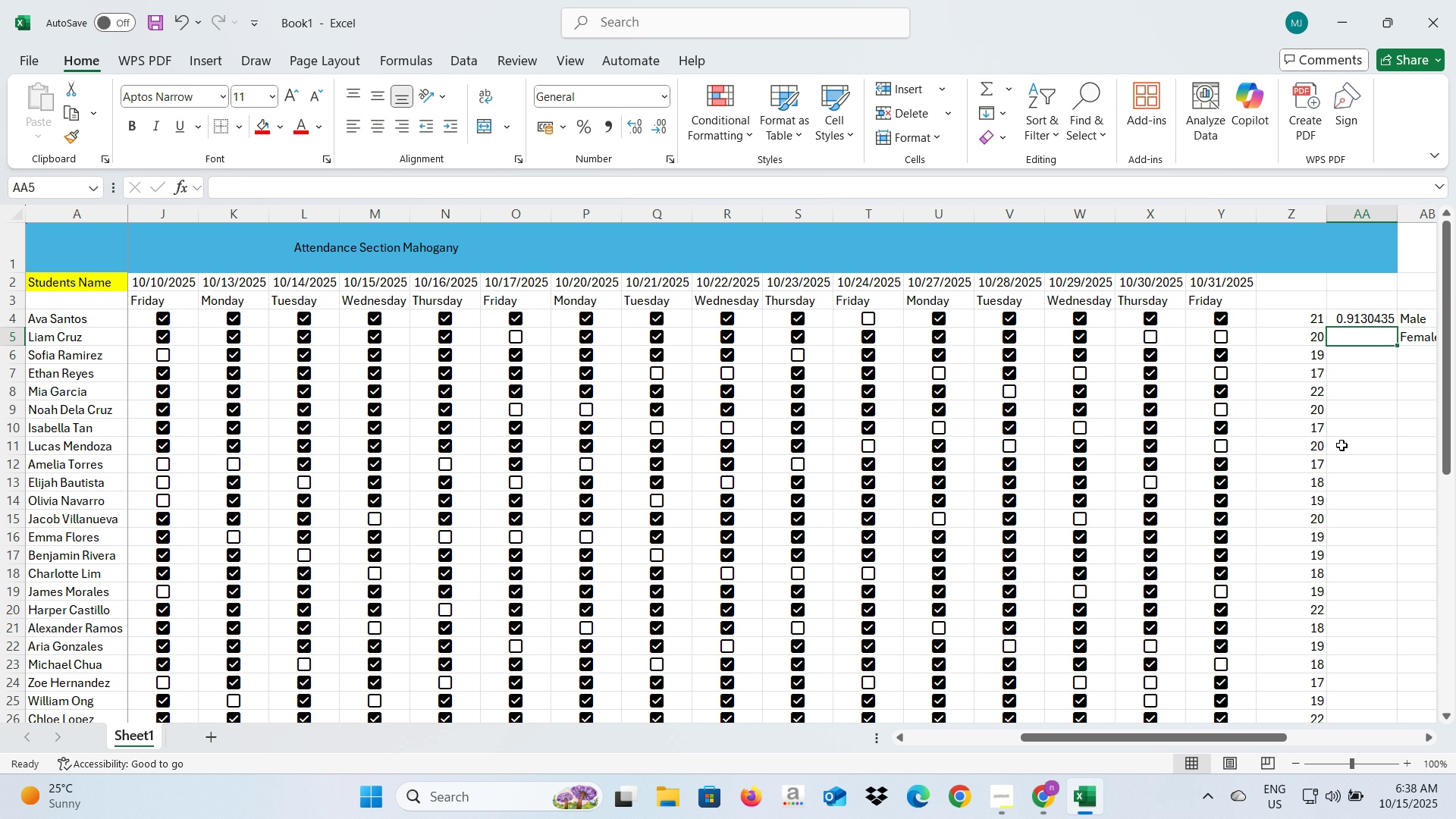 
left_click([1367, 440])
 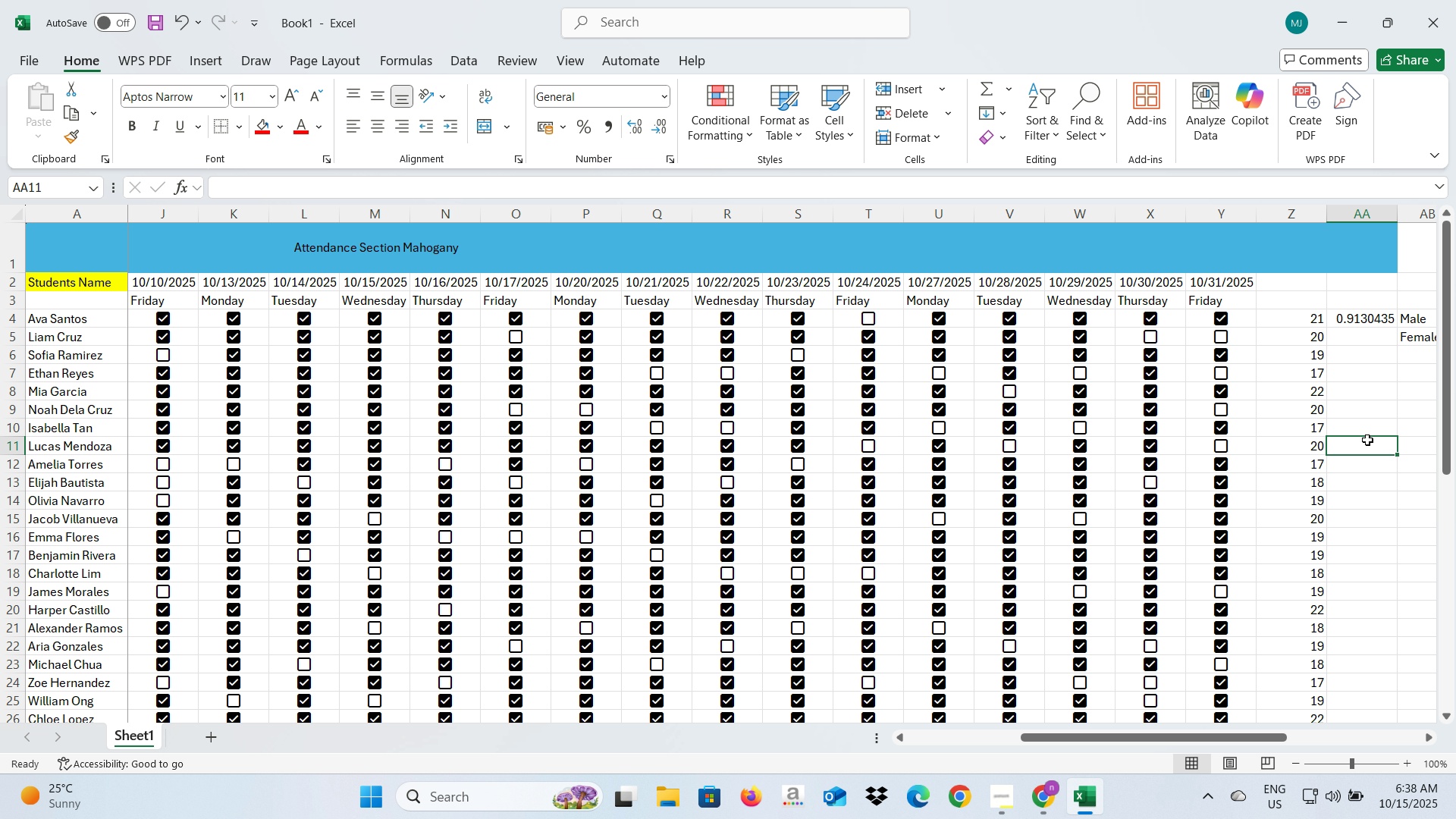 
wait(5.34)
 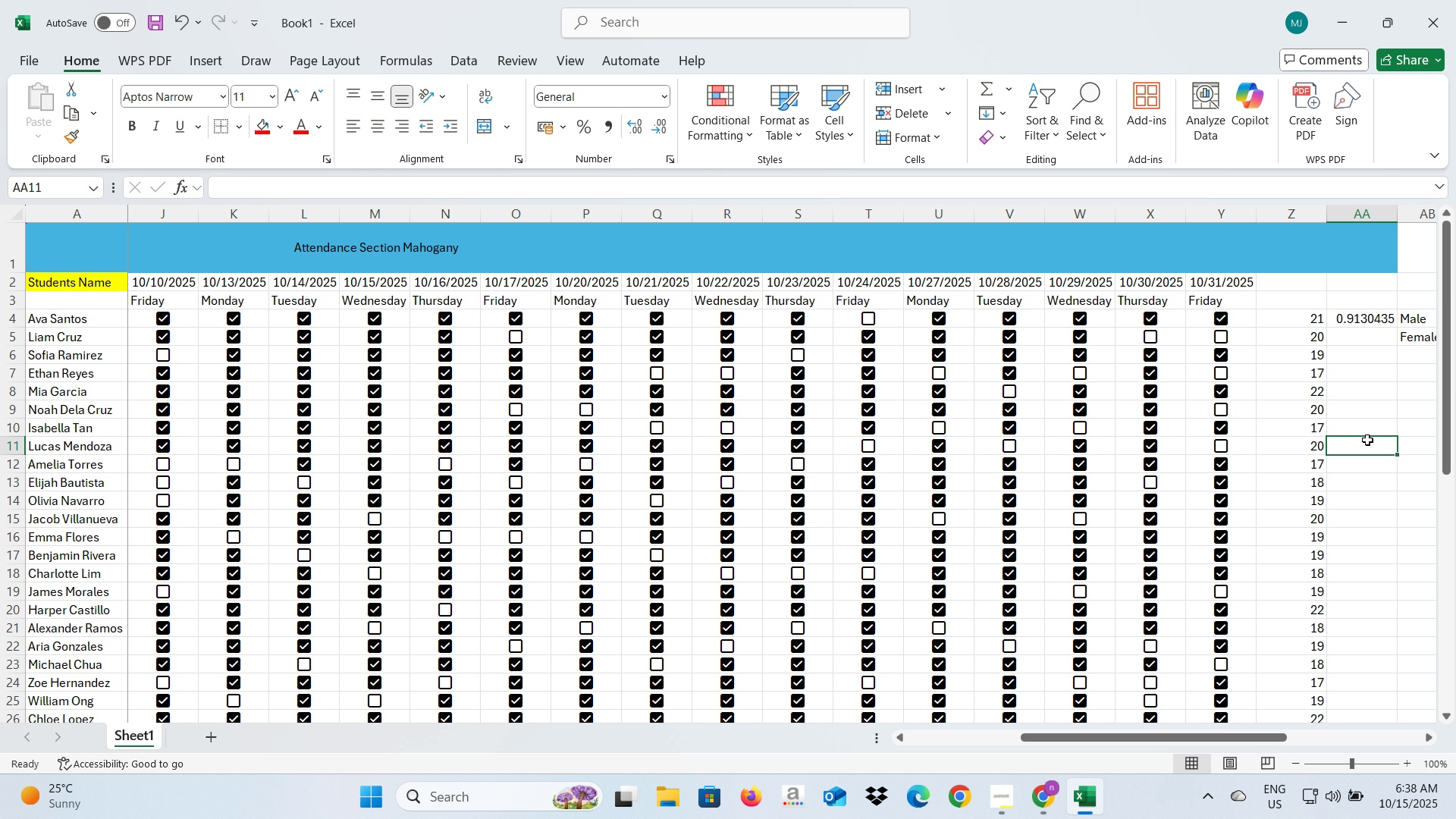 
left_click([1356, 364])
 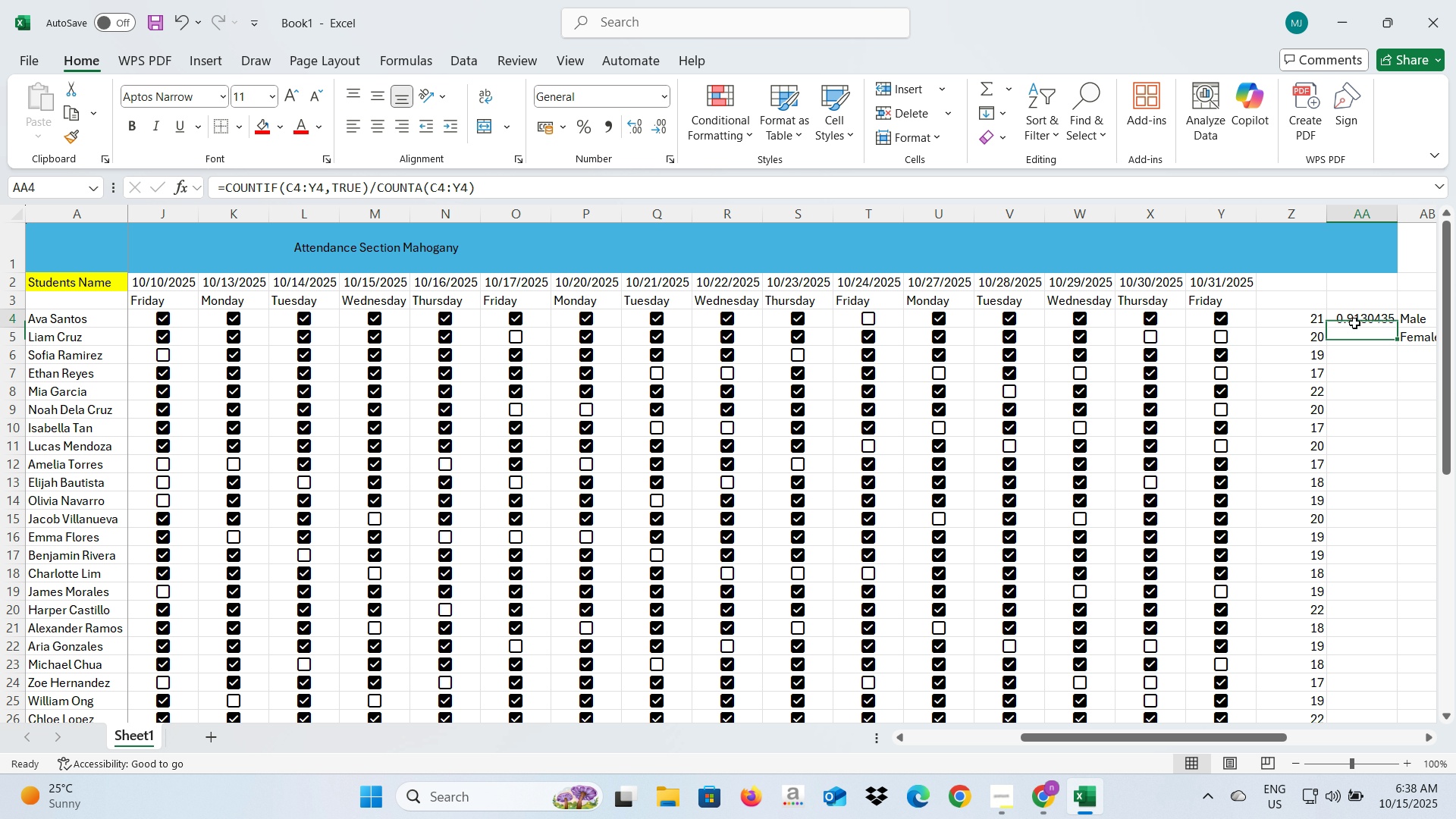 
left_click([1354, 323])
 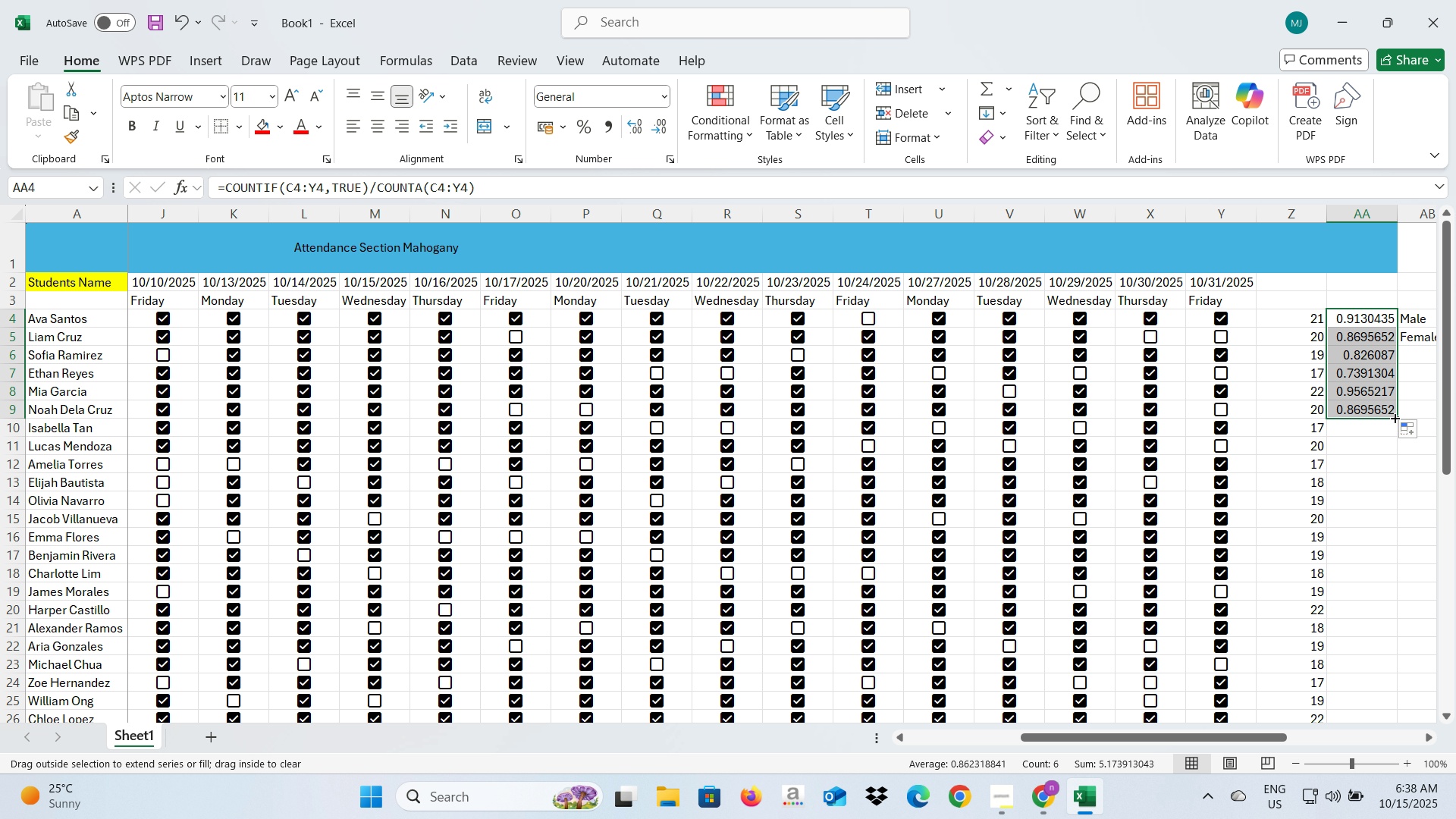 
wait(8.25)
 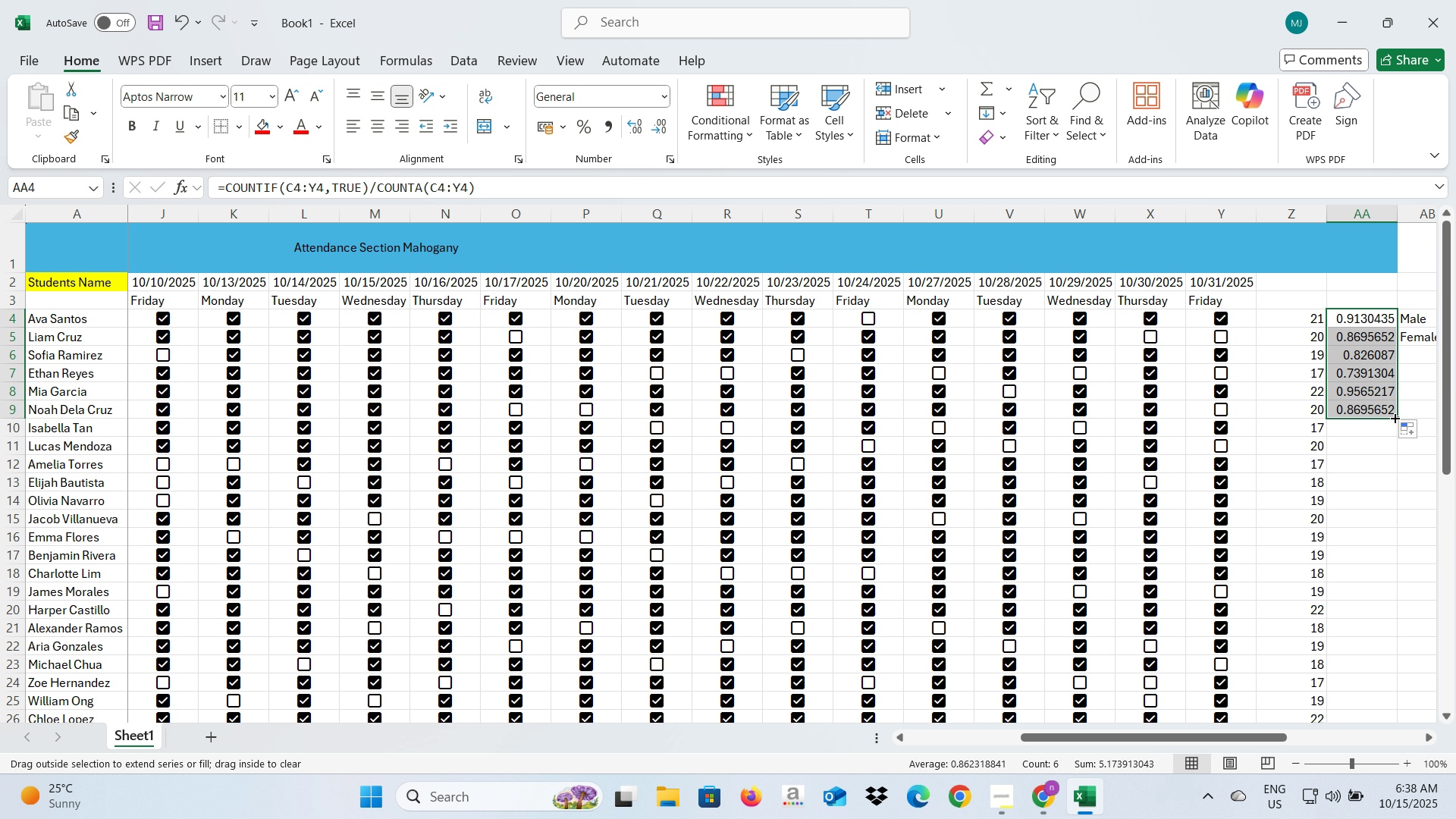 
left_click([1416, 595])
 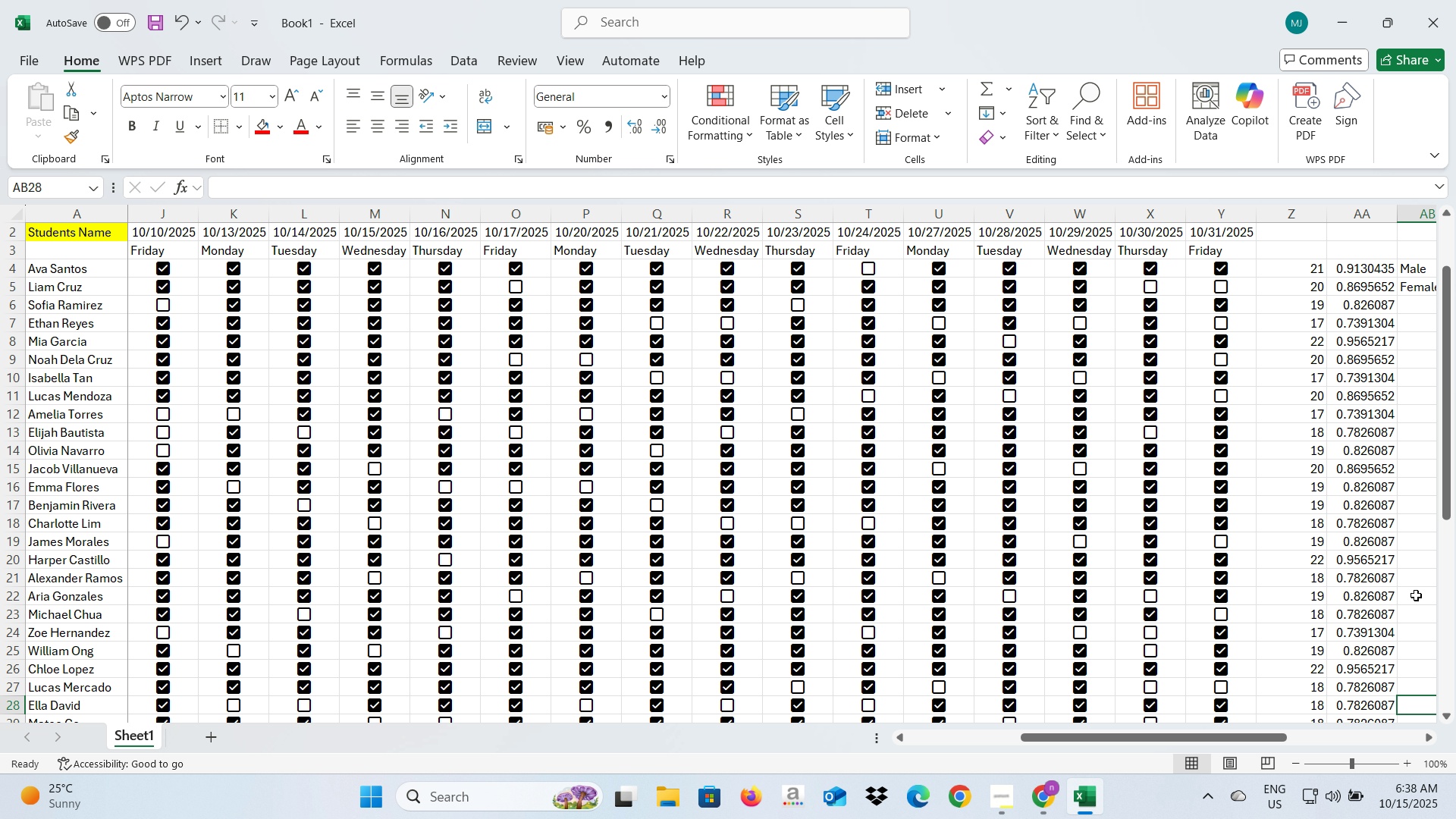 
scroll: coordinate [1416, 595], scroll_direction: up, amount: 3.0
 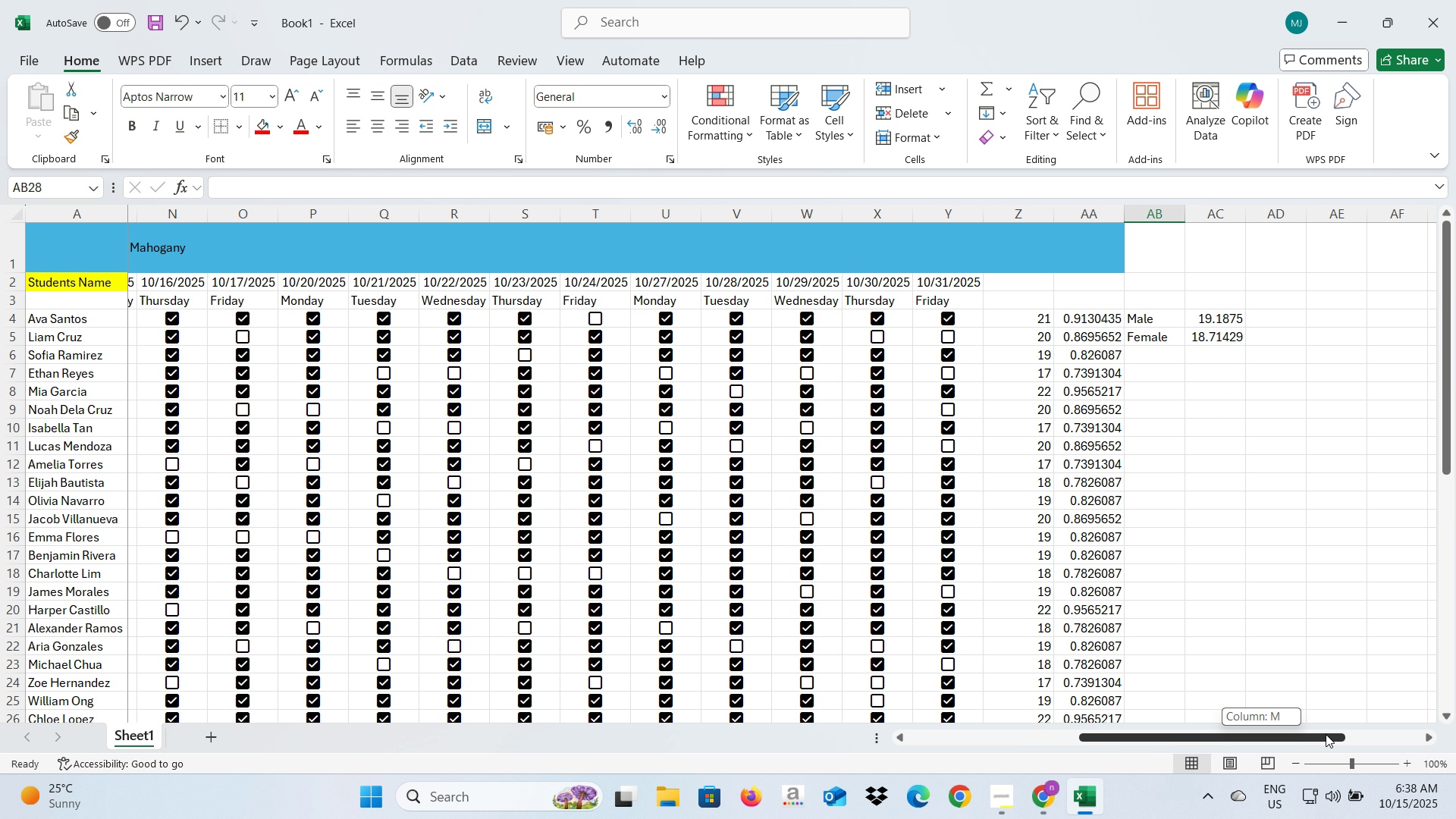 
left_click([1251, 586])
 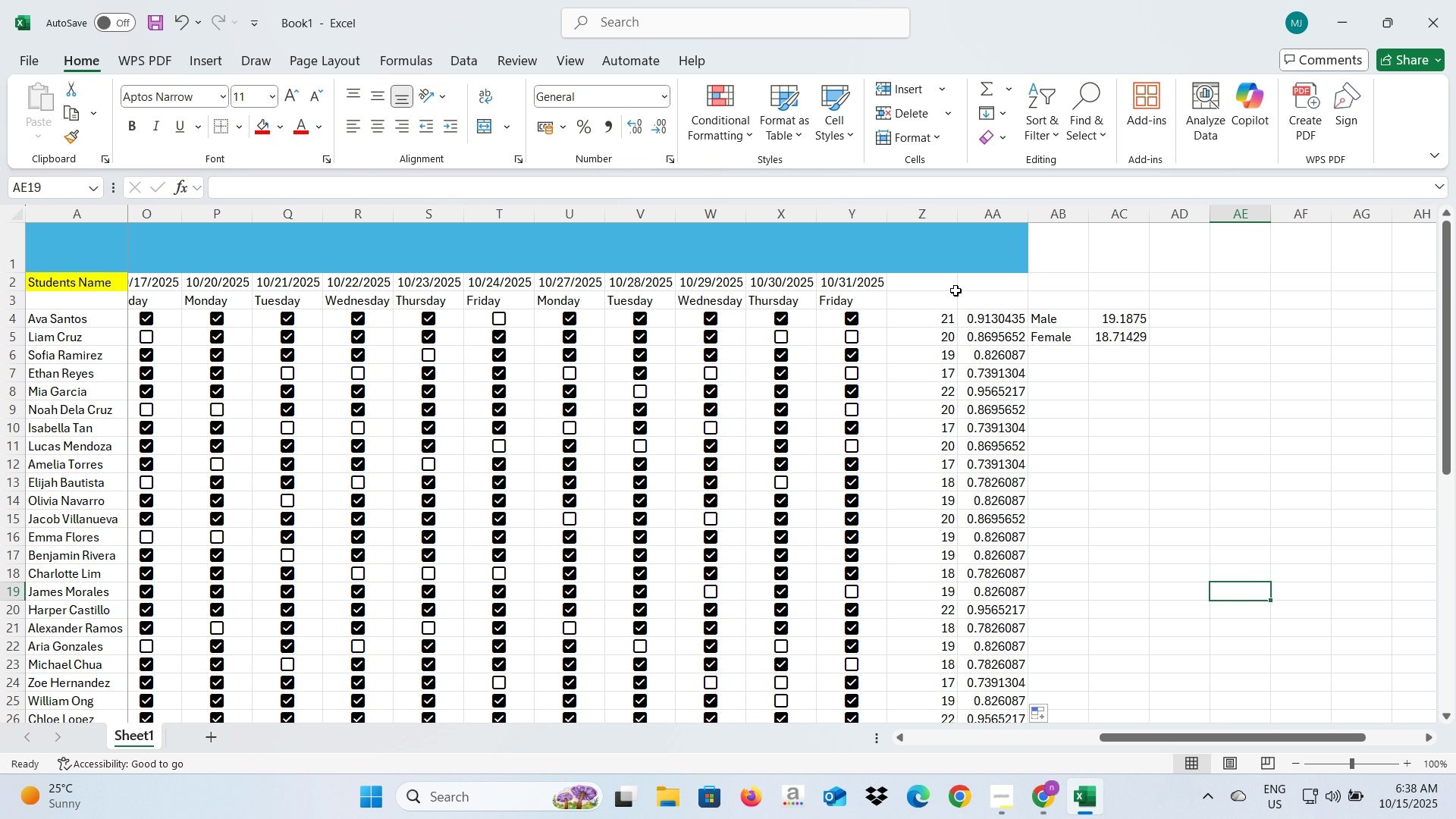 
left_click([920, 303])
 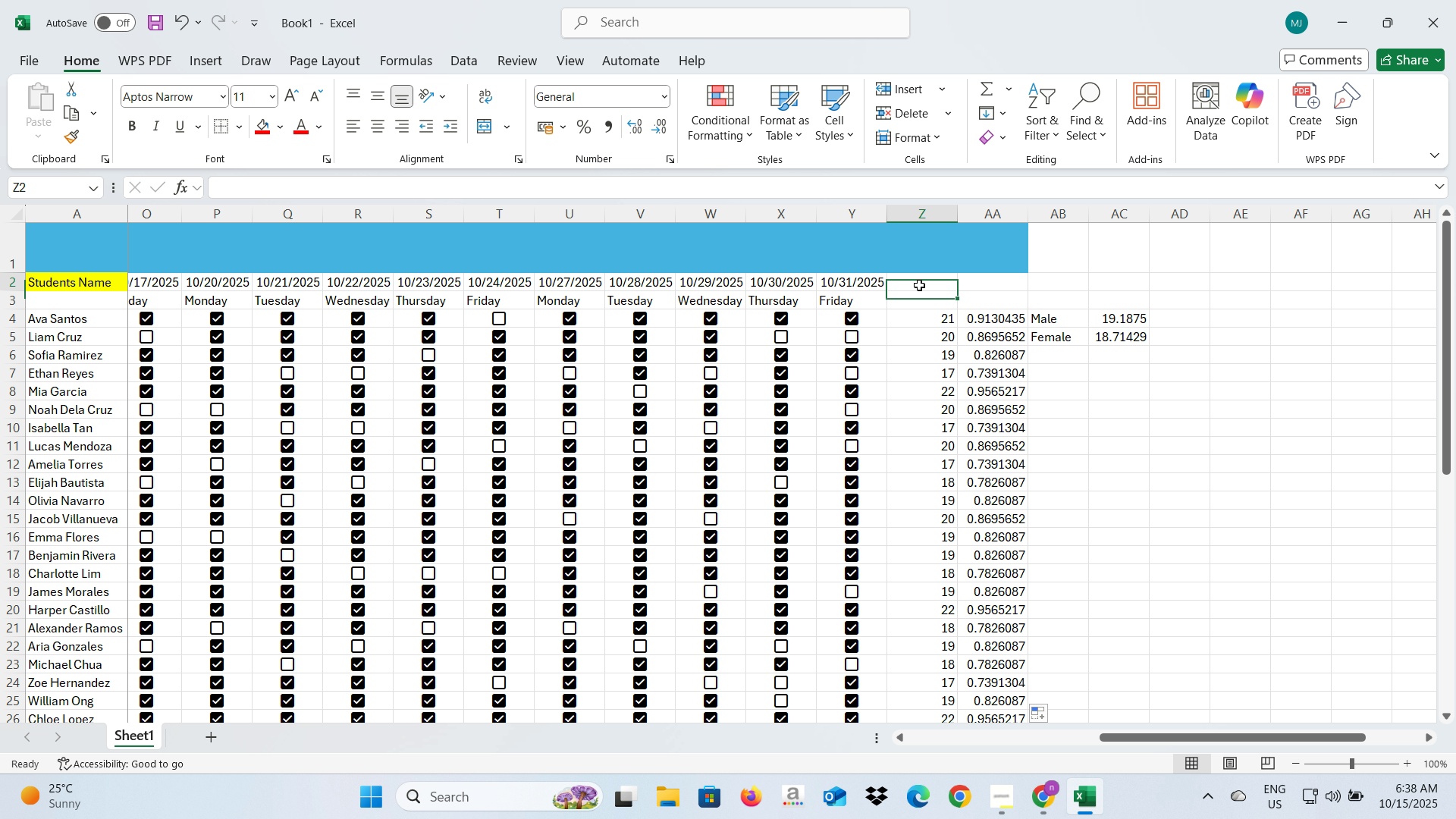 
left_click([919, 285])
 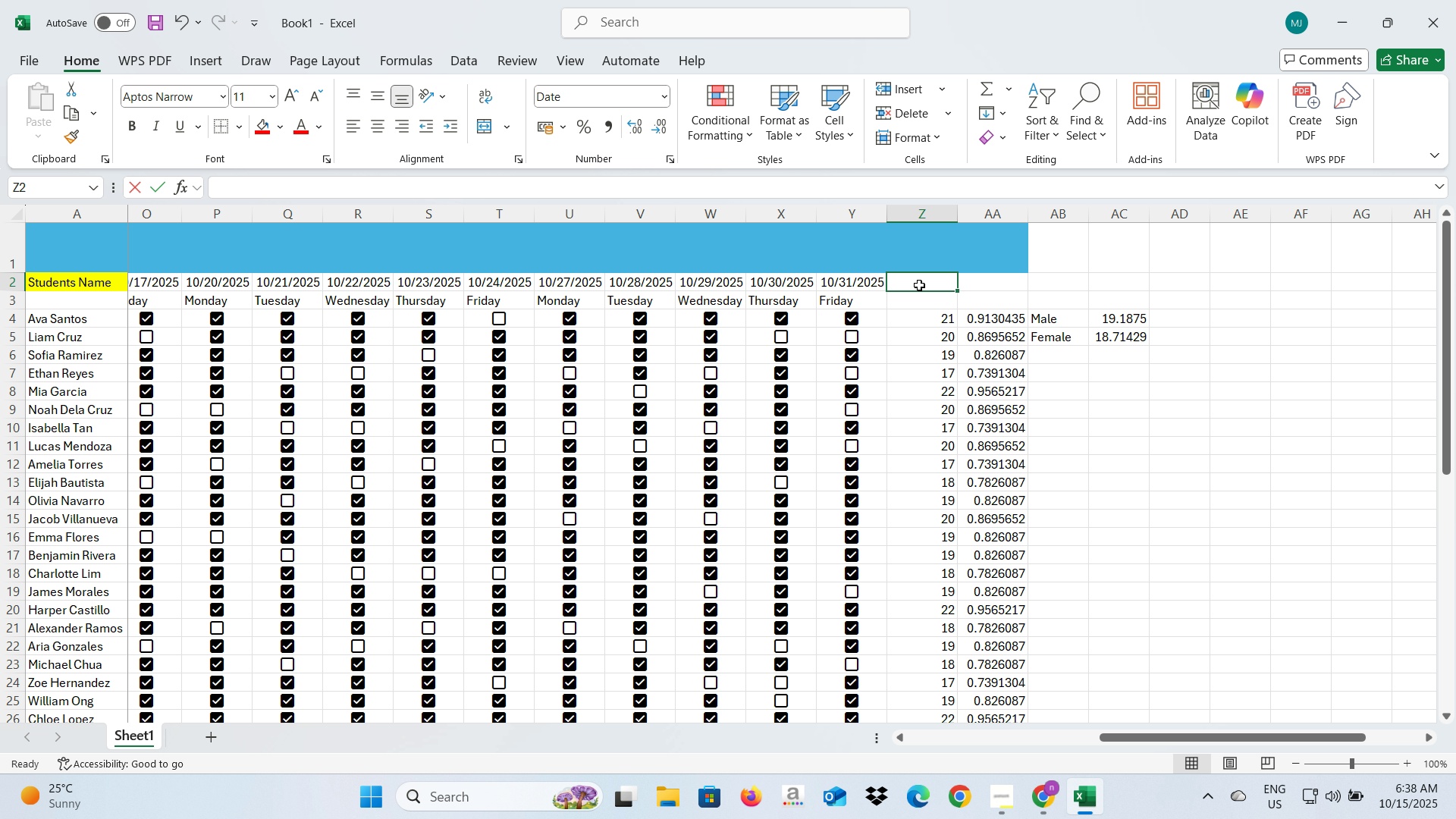 
type(Days Prece)
key(Backspace)
key(Backspace)
type(sent)
key(Tab)
 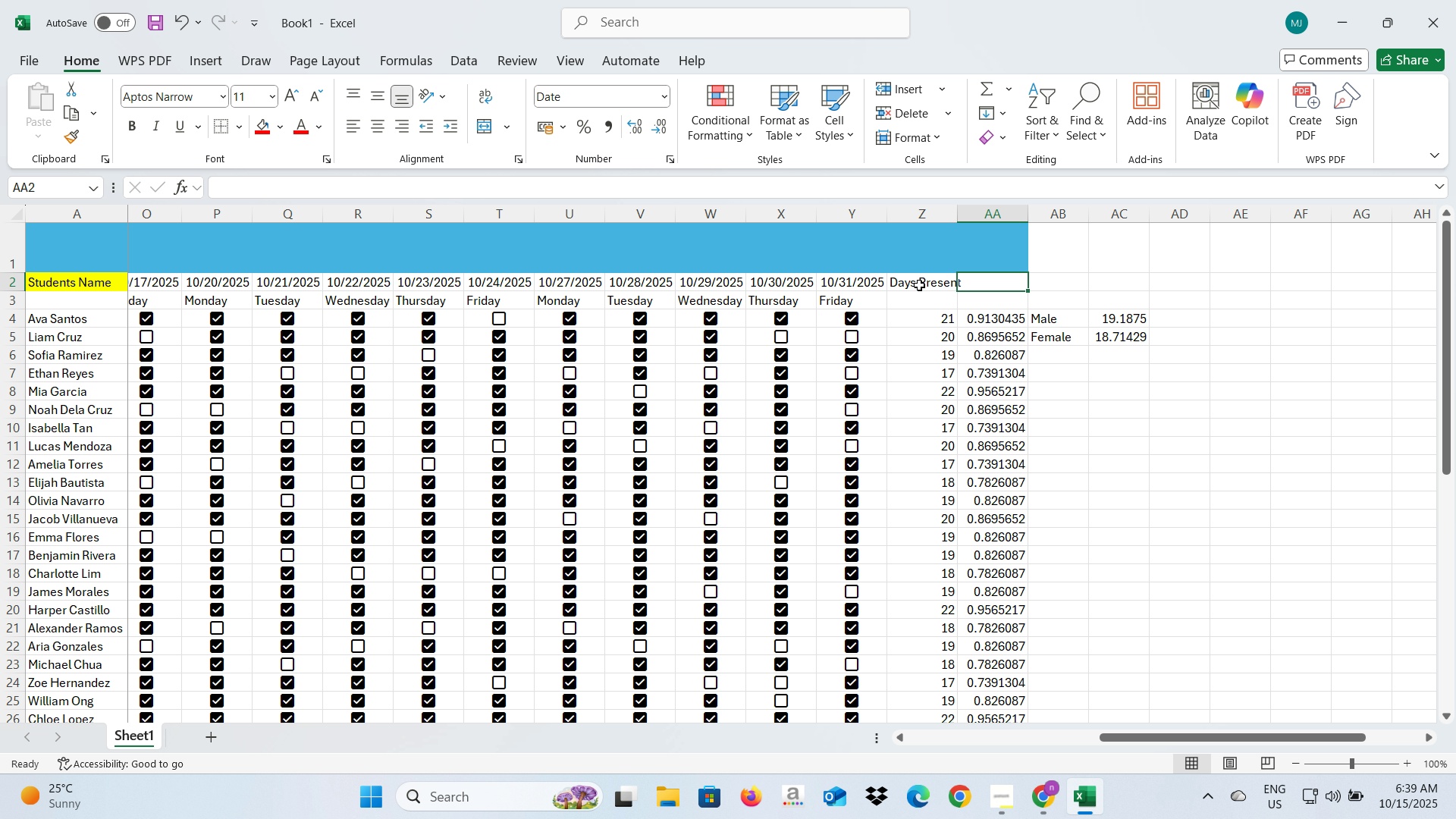 
key(Alt+AltLeft)
 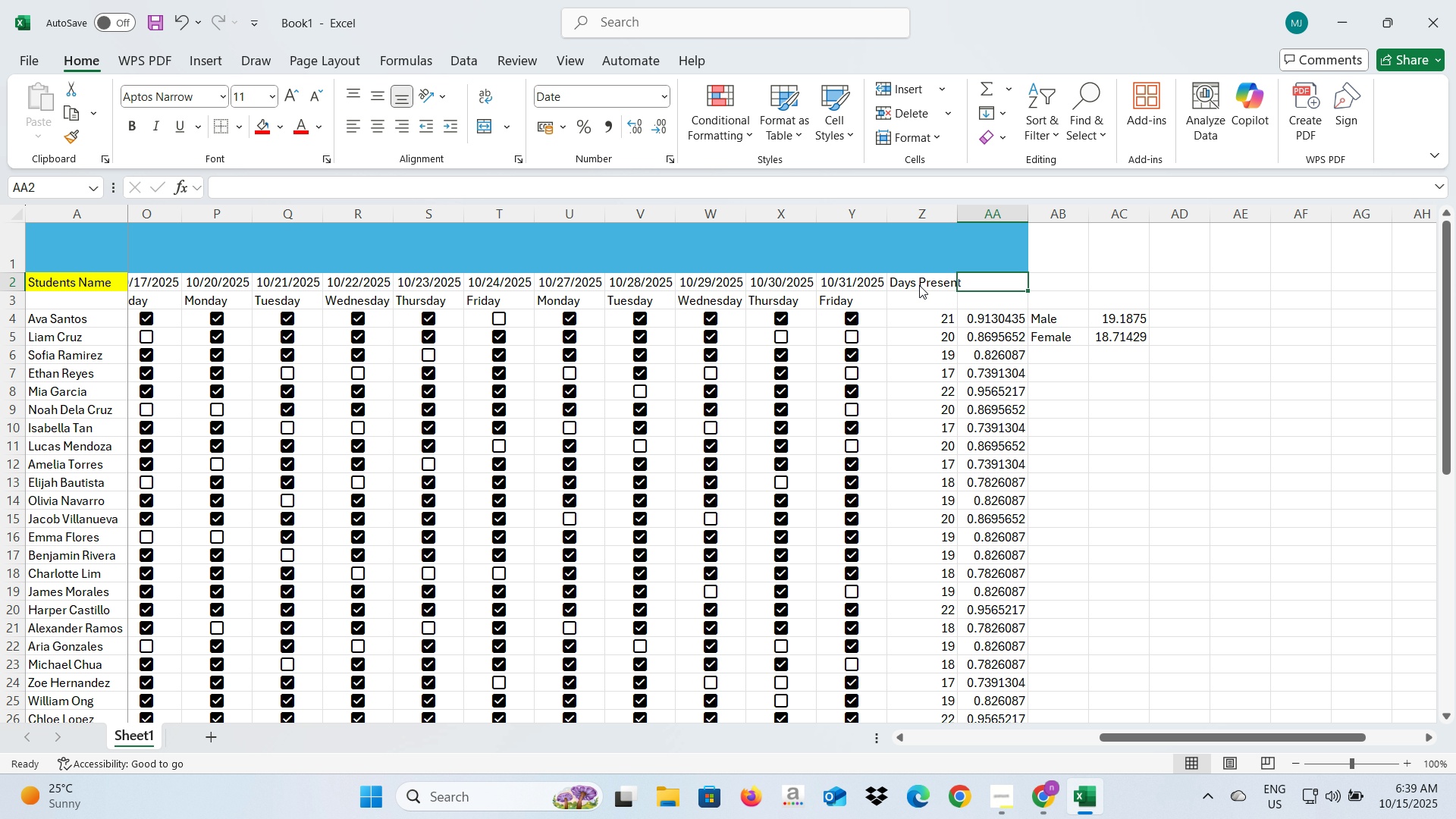 
key(Alt+Tab)
 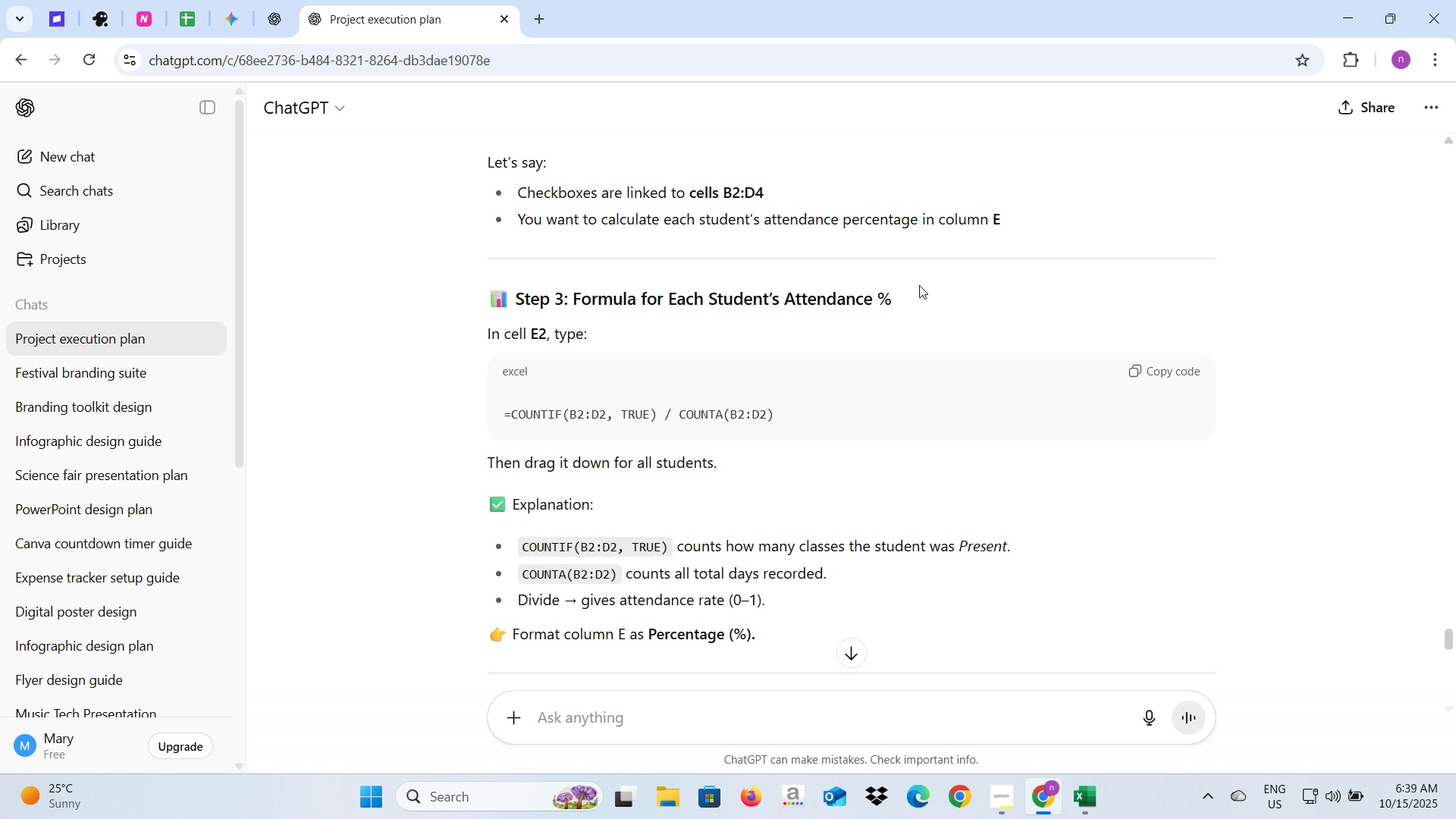 
wait(29.81)
 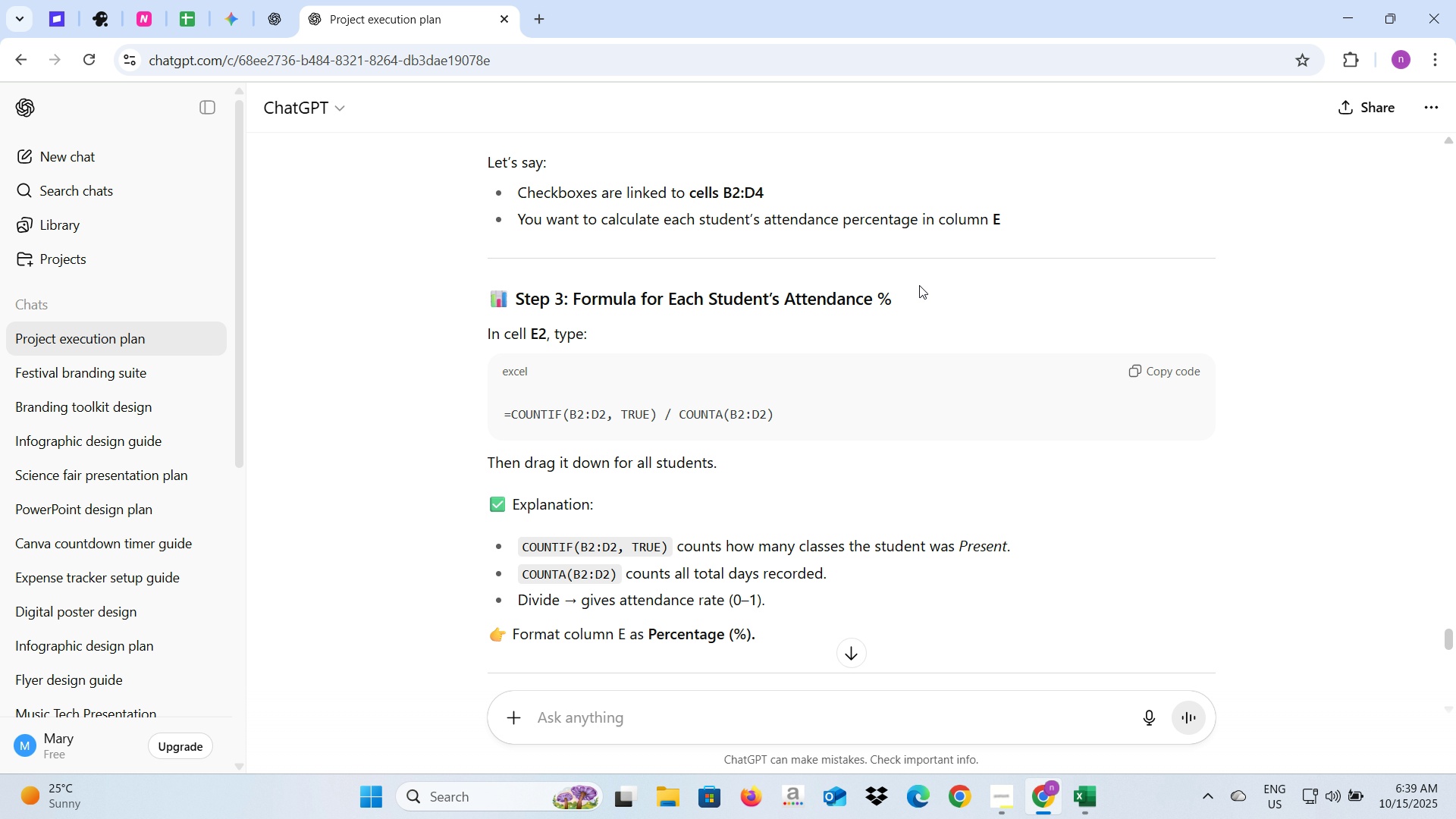 
key(Alt+AltLeft)
 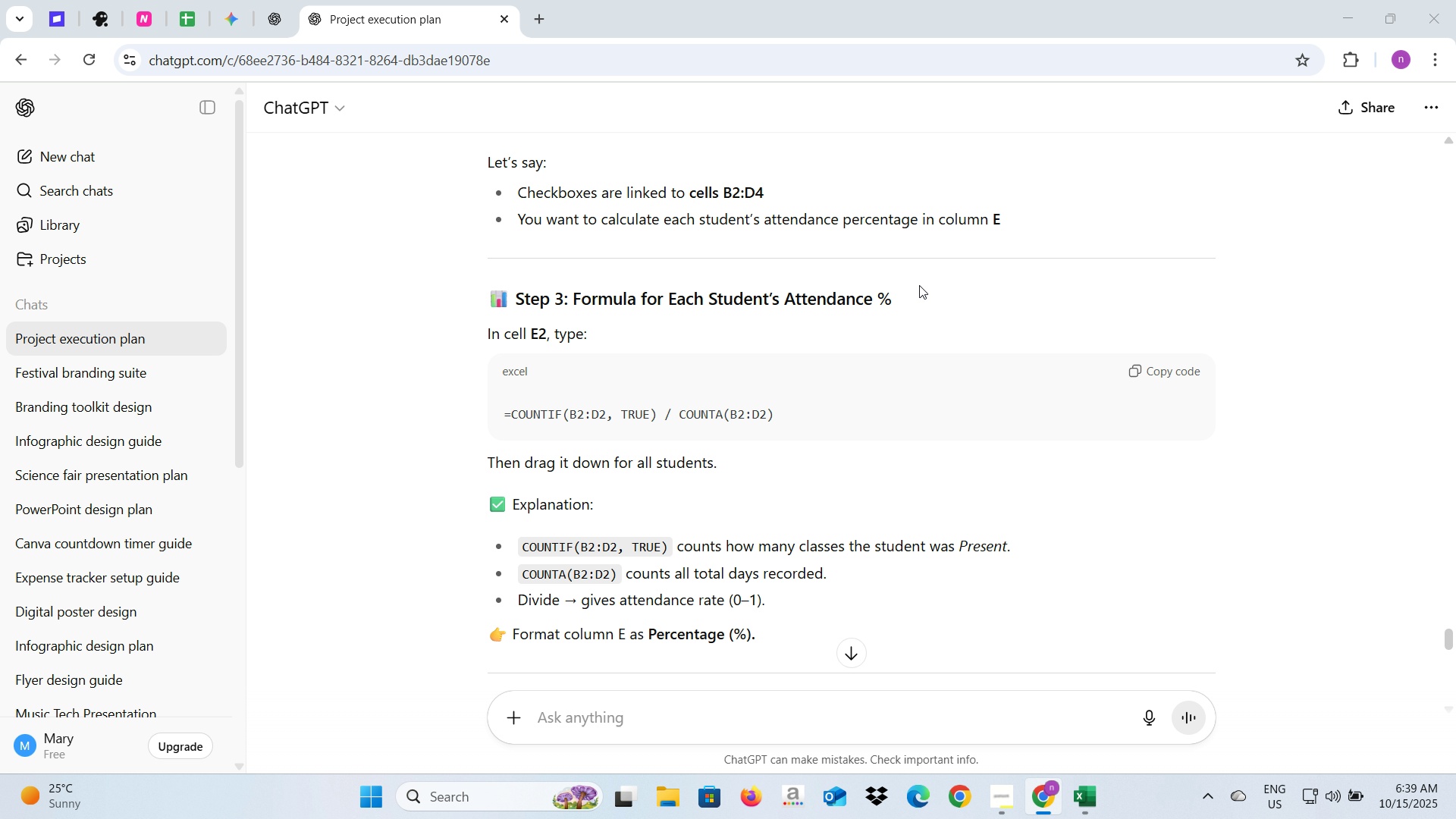 
key(Alt+Tab)
 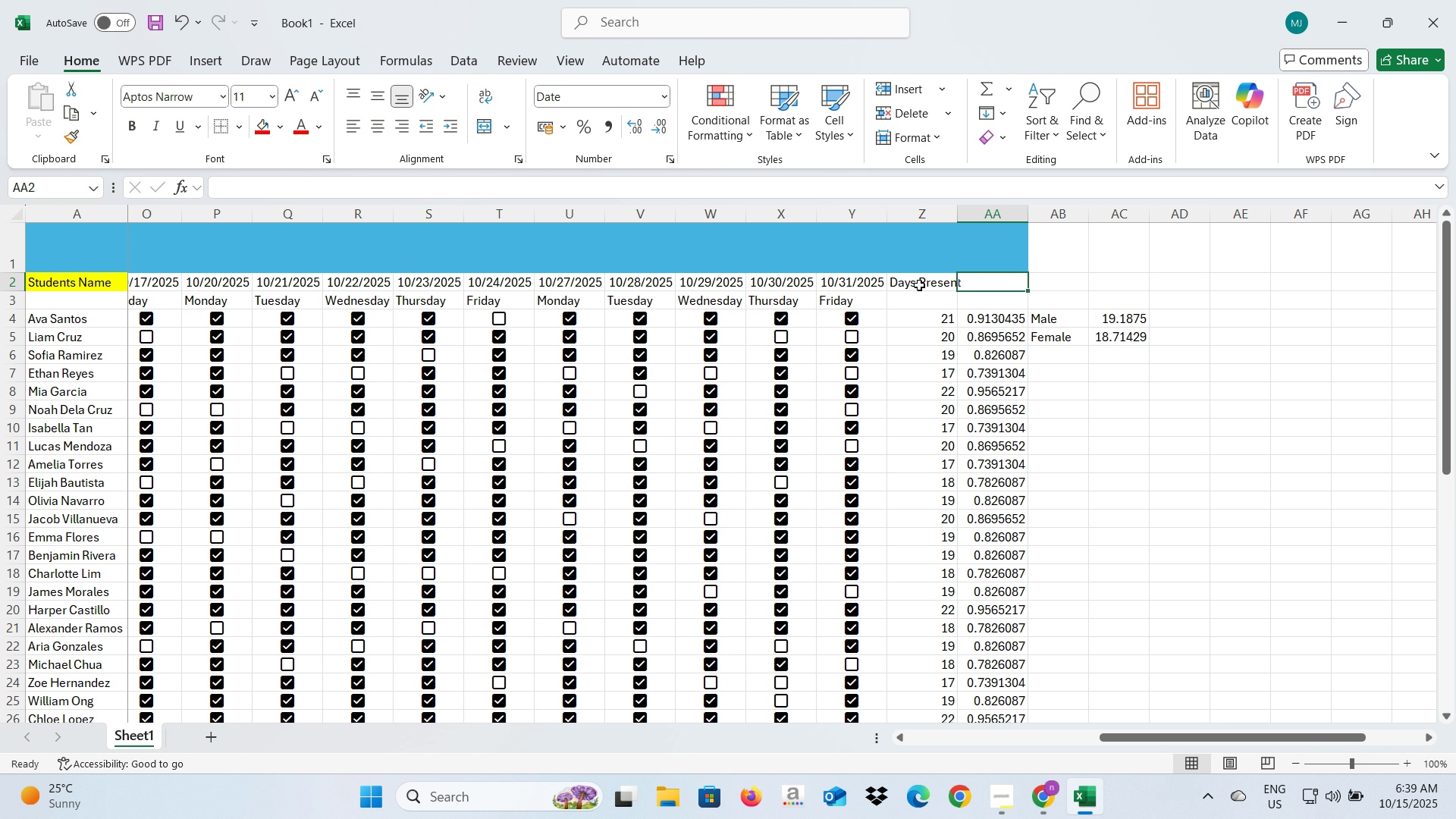 
key(Alt+AltLeft)
 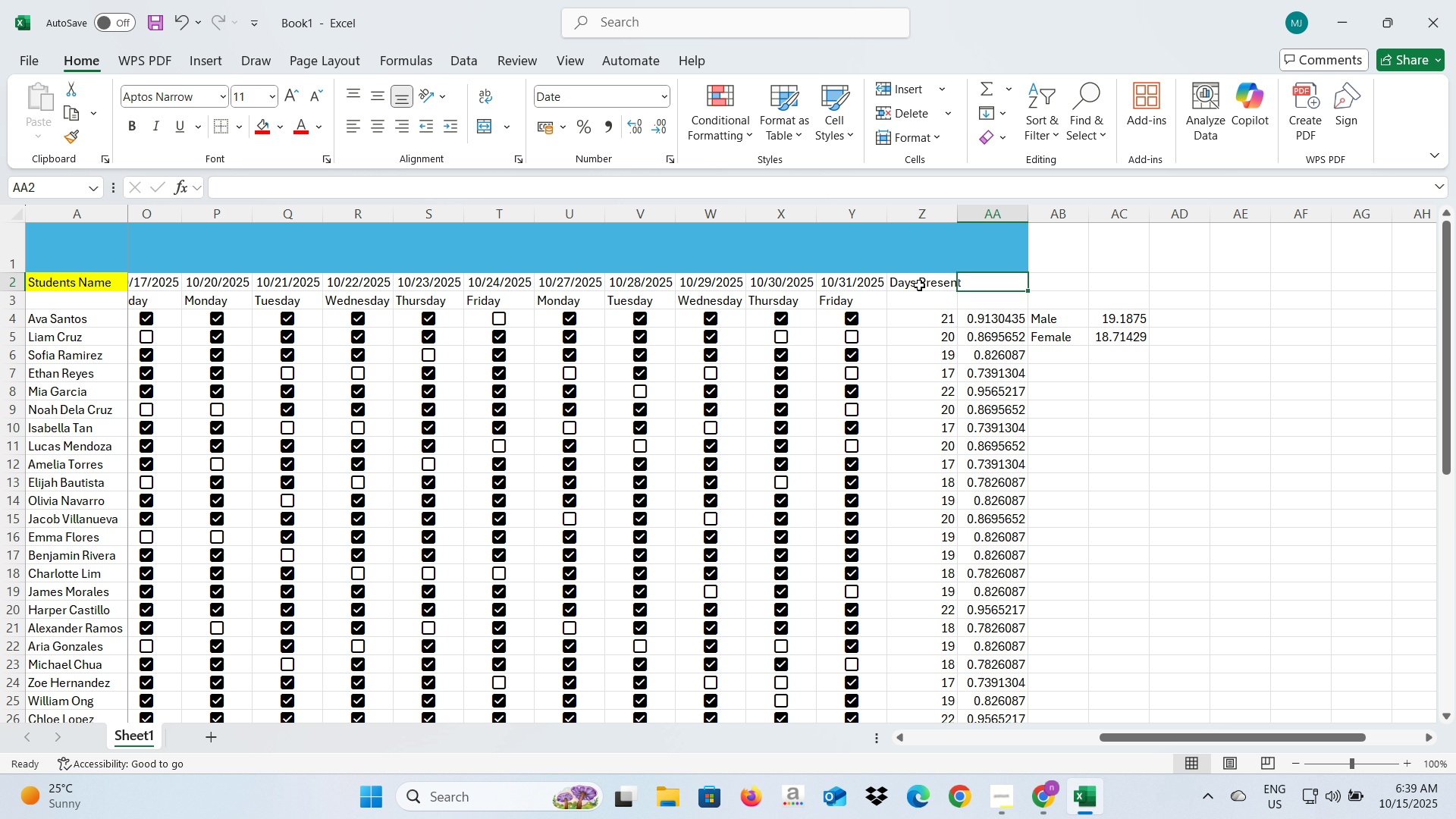 
key(Alt+Tab)
 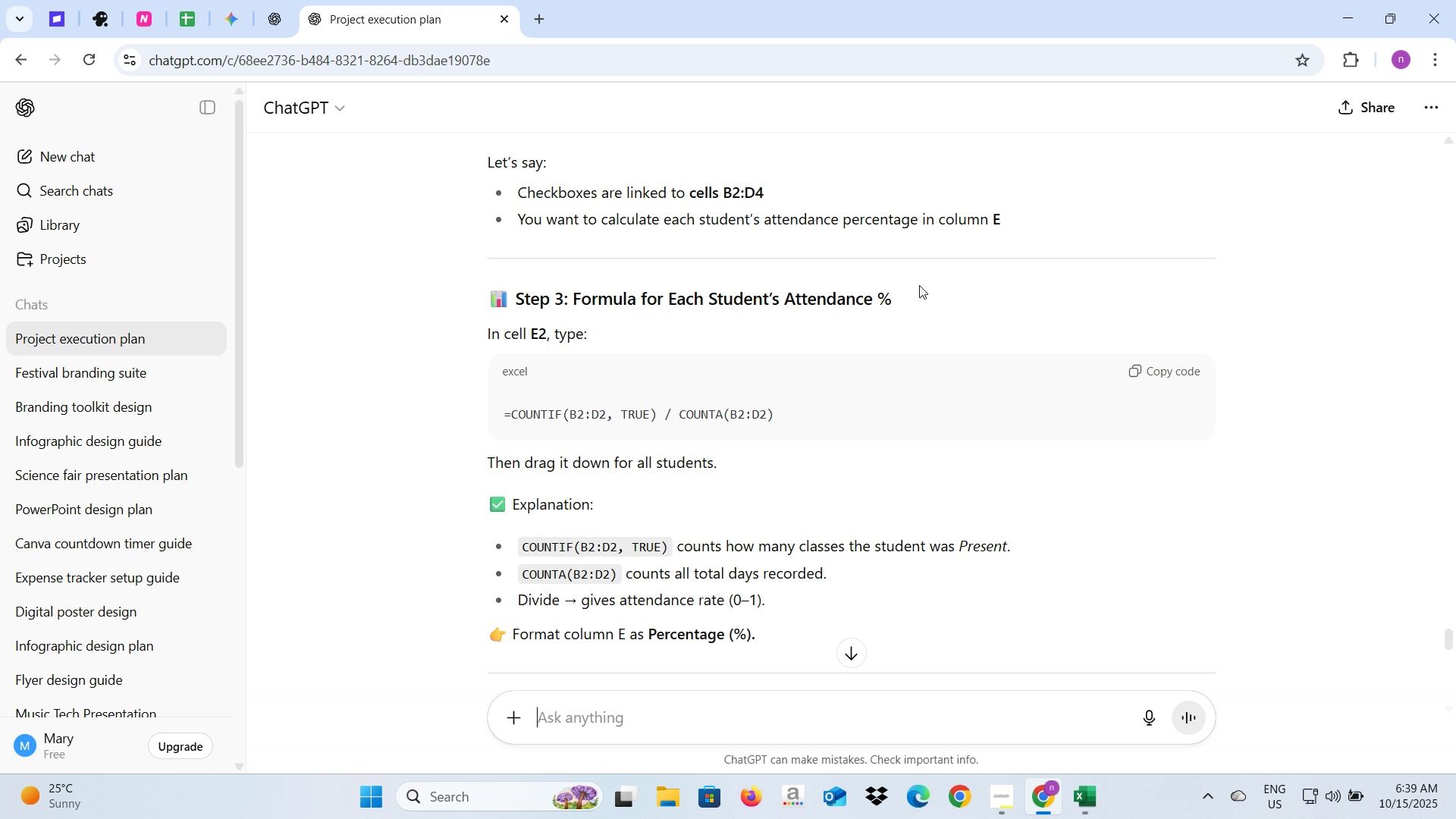 
key(Alt+AltLeft)
 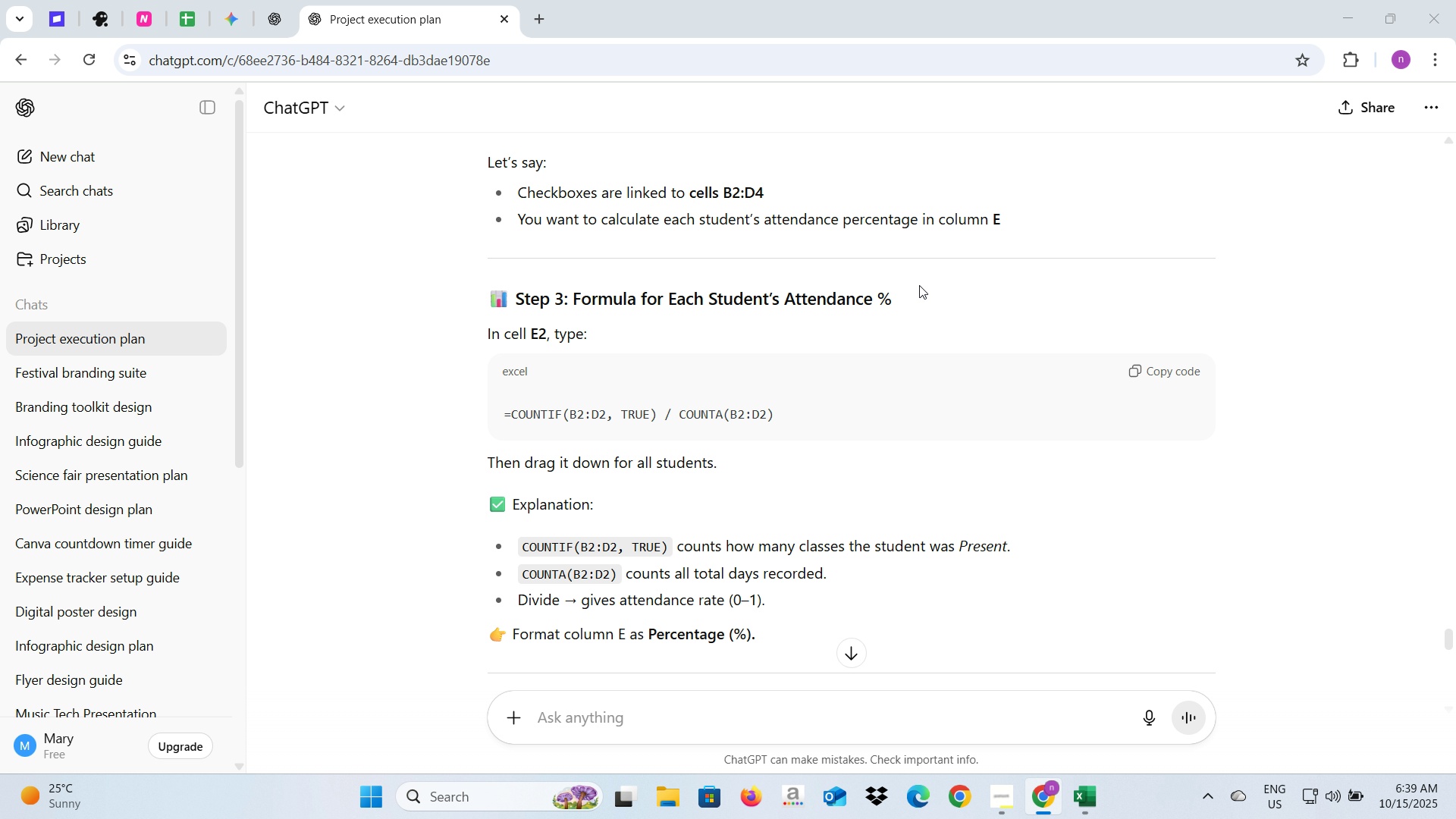 
key(Alt+Tab)
 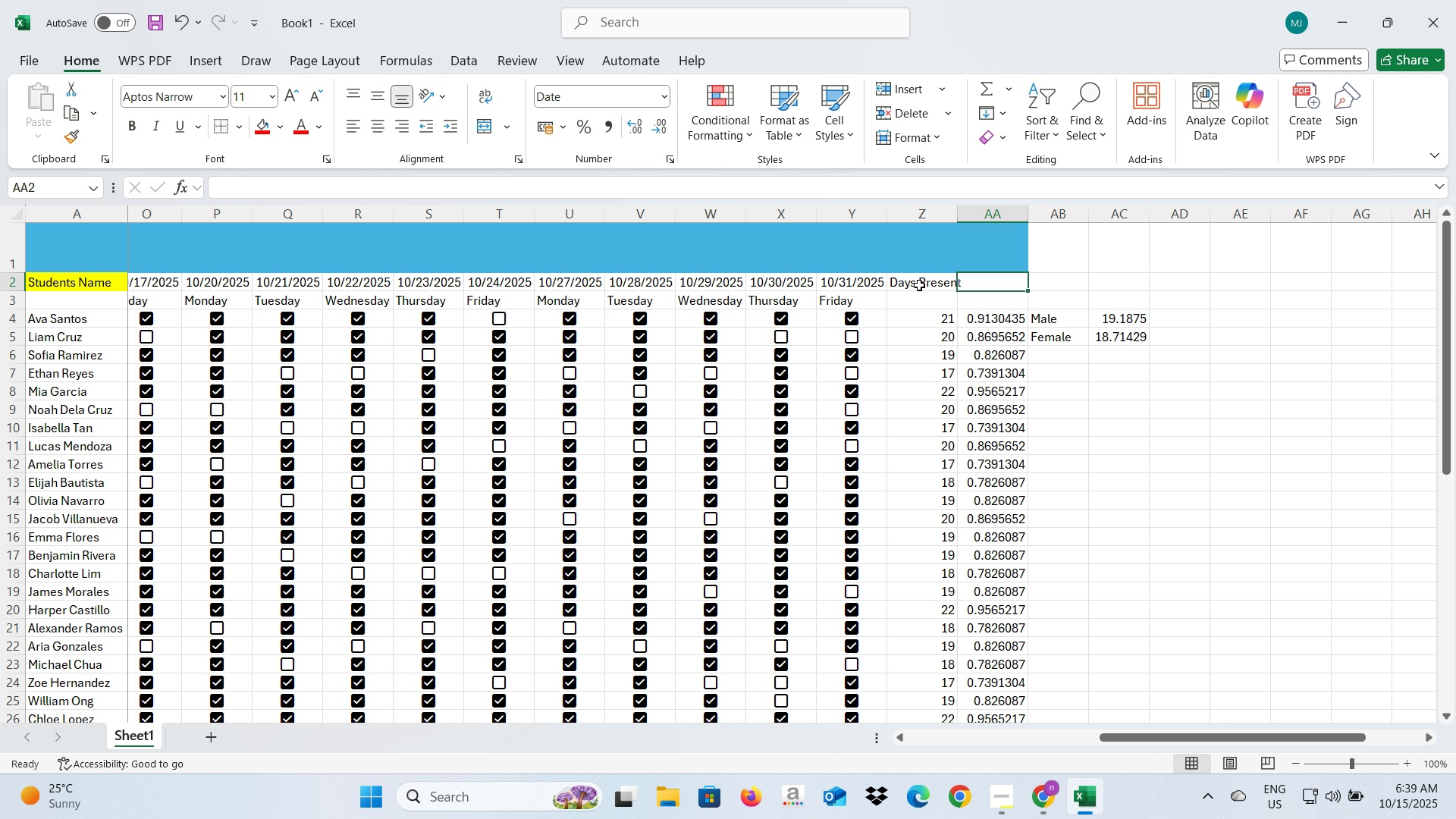 
wait(8.79)
 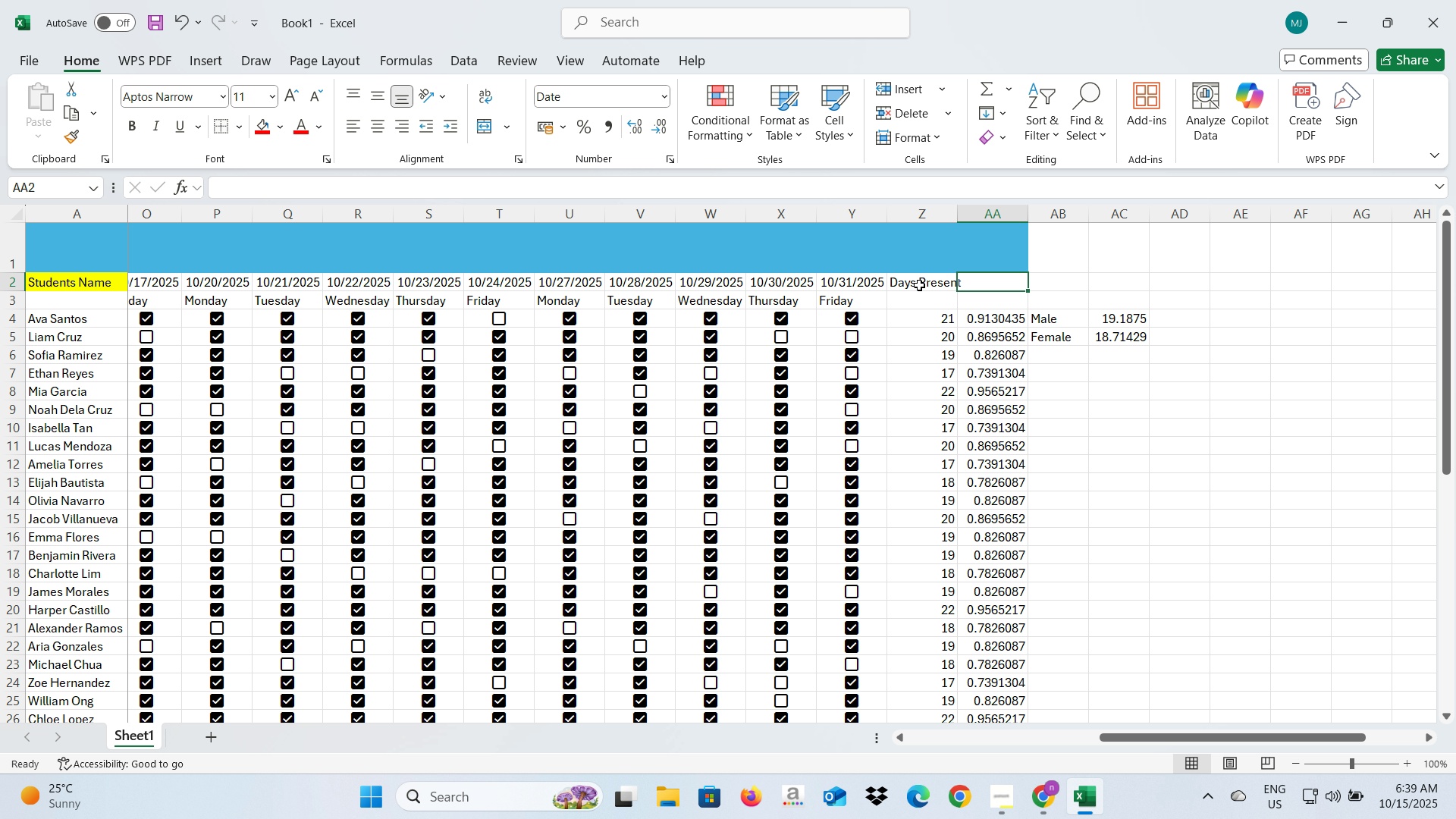 
left_click([1087, 444])
 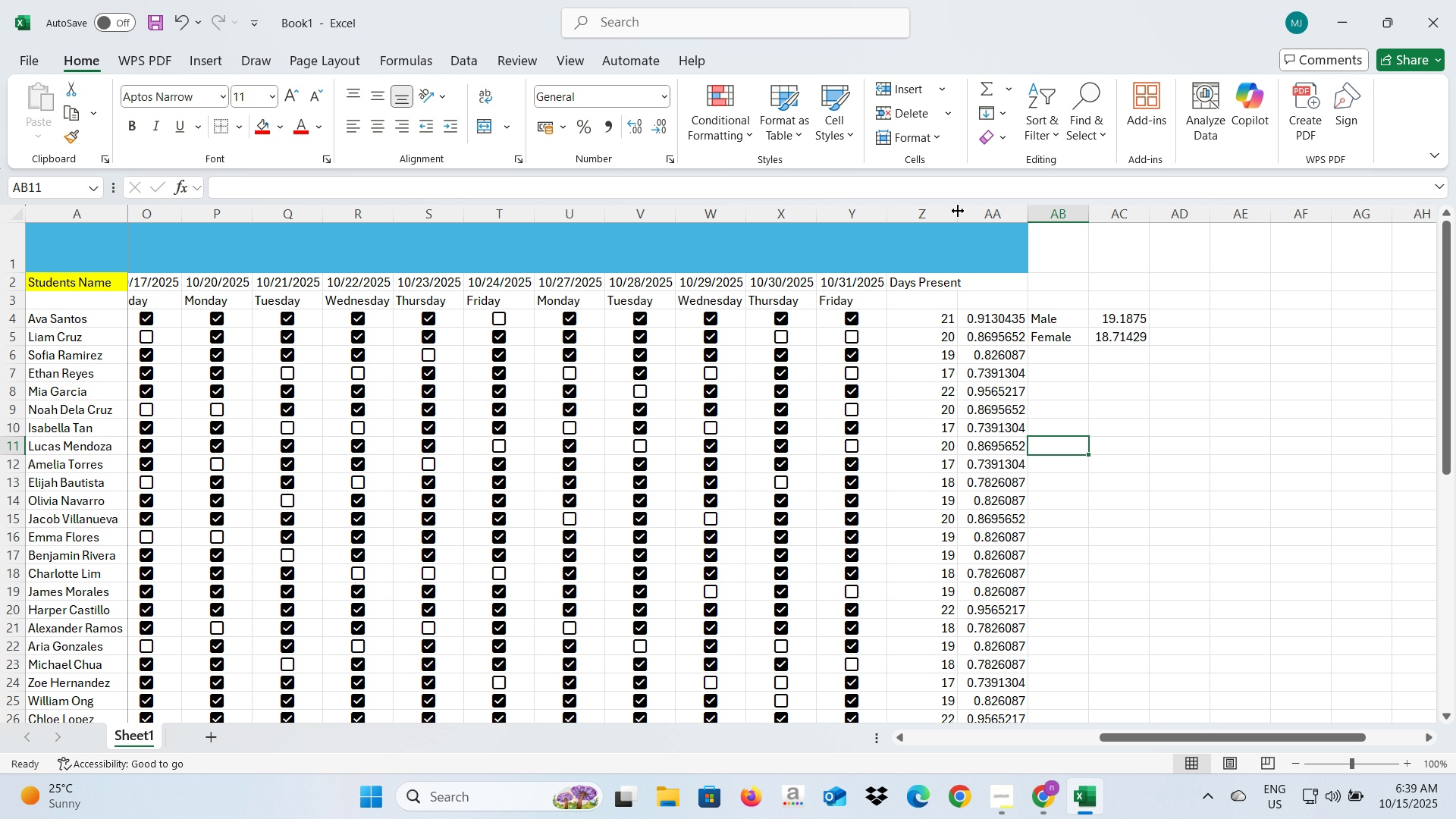 
double_click([958, 211])
 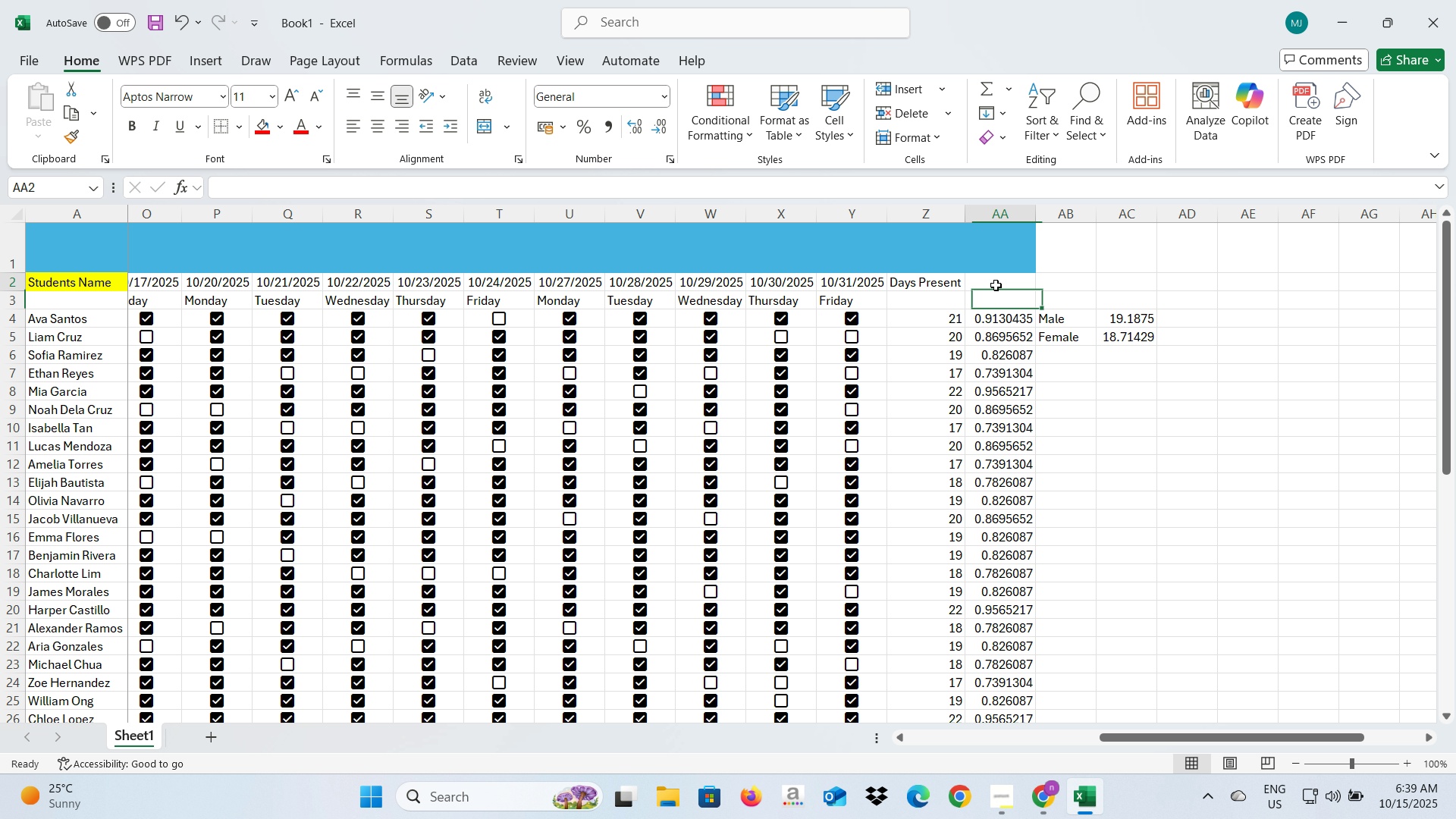 
double_click([996, 285])
 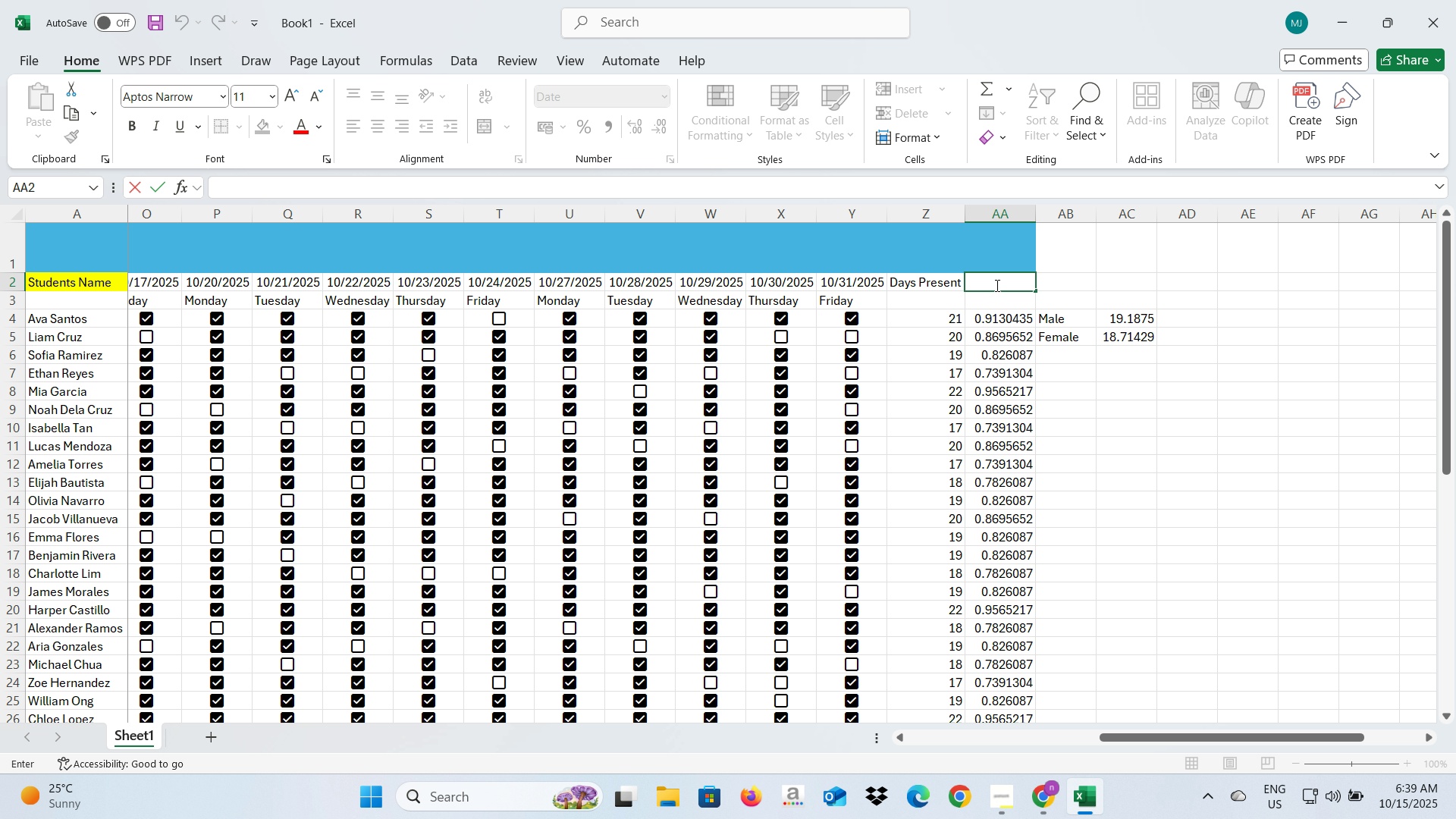 
wait(7.58)
 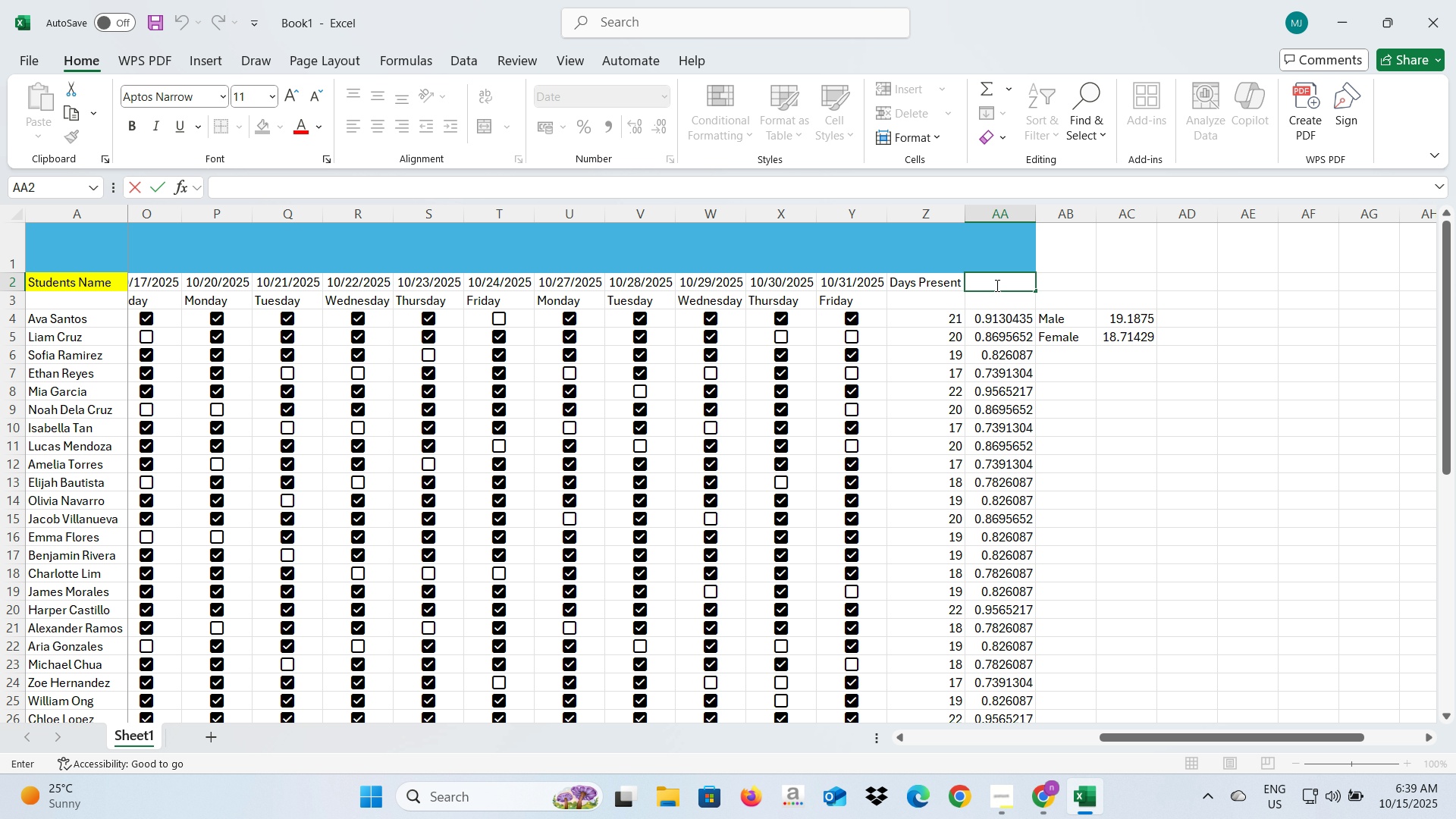 
left_click([1083, 407])
 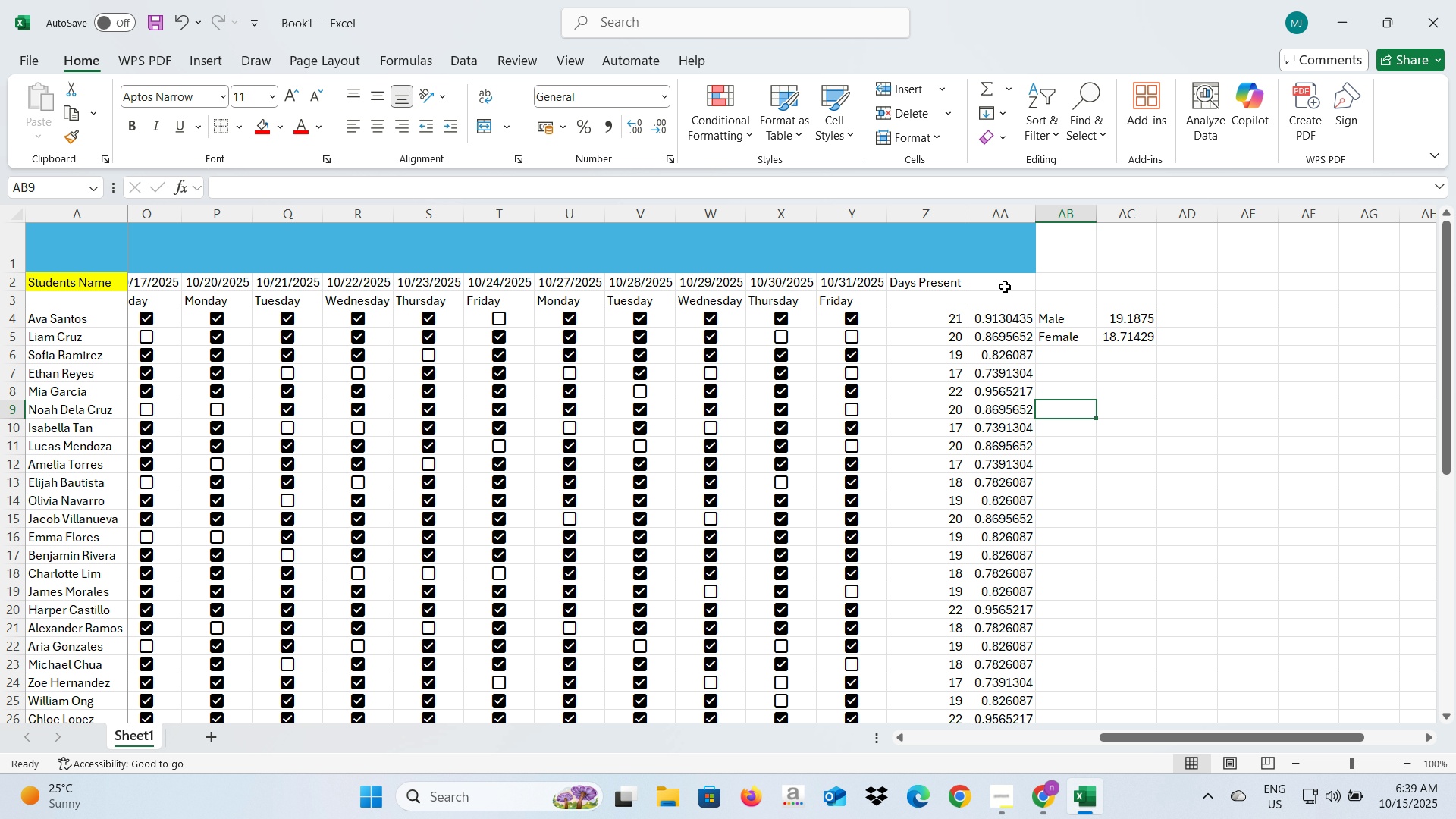 
left_click([1005, 287])
 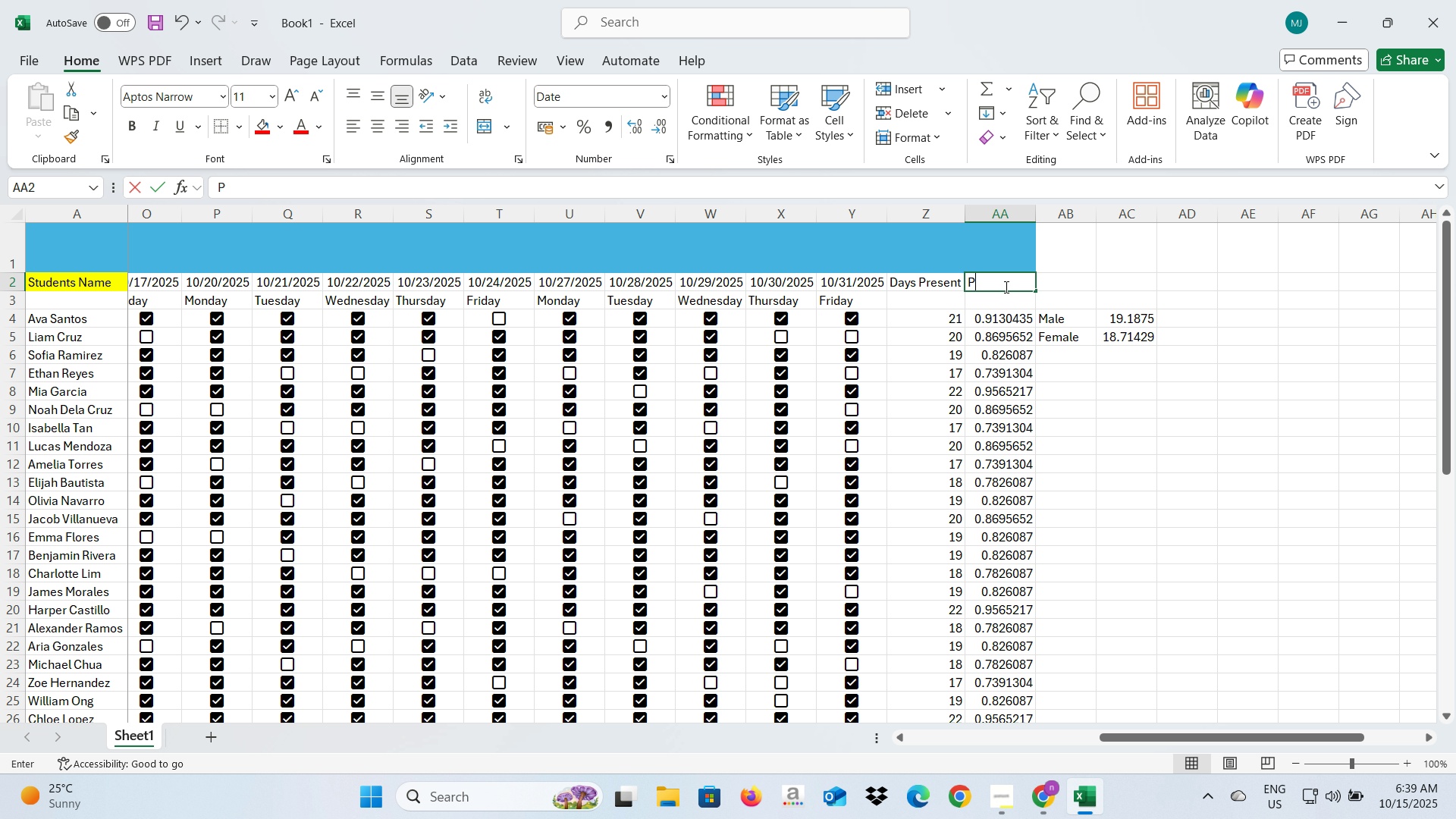 
type(Percentage)
 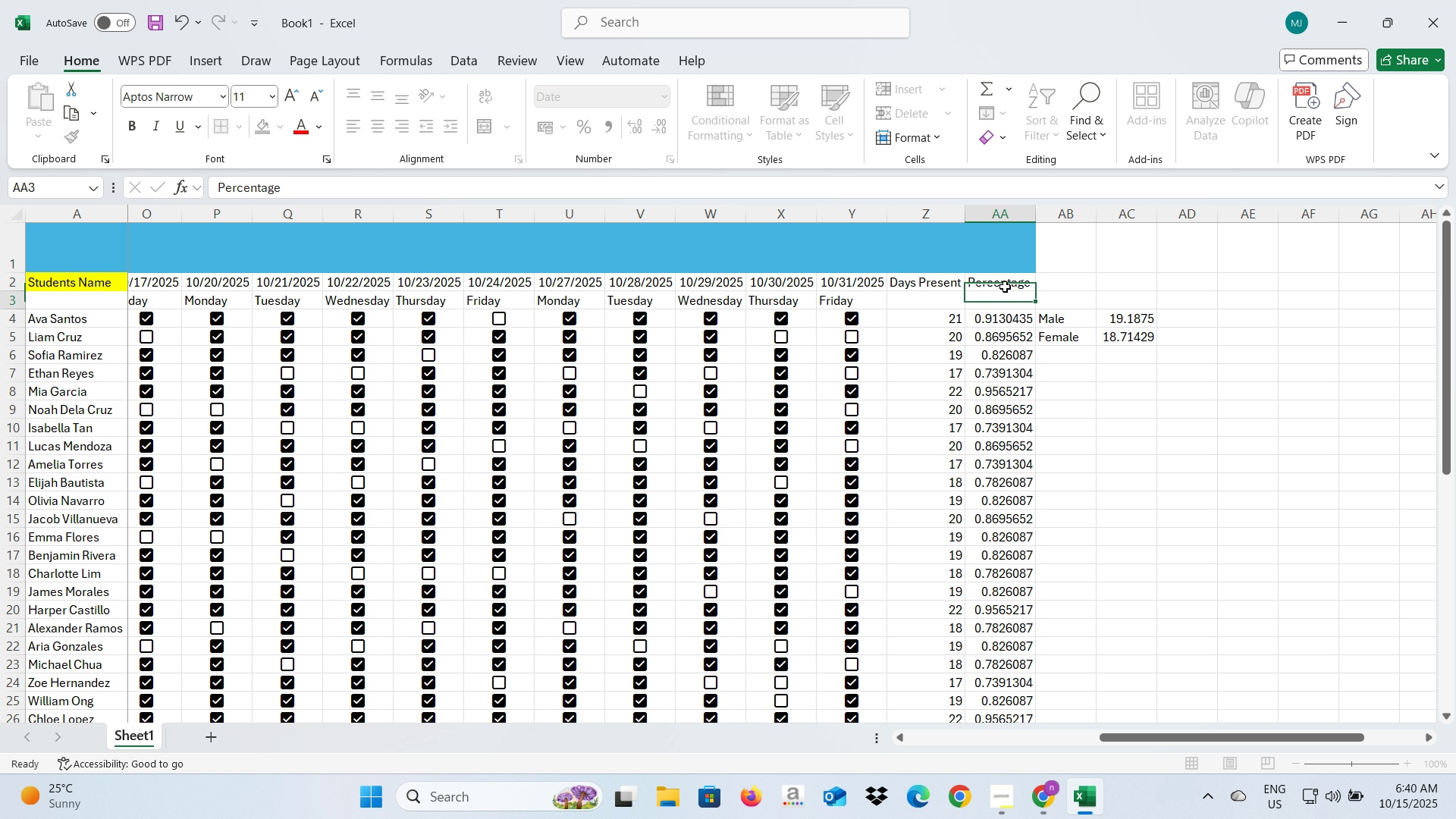 
key(Enter)
 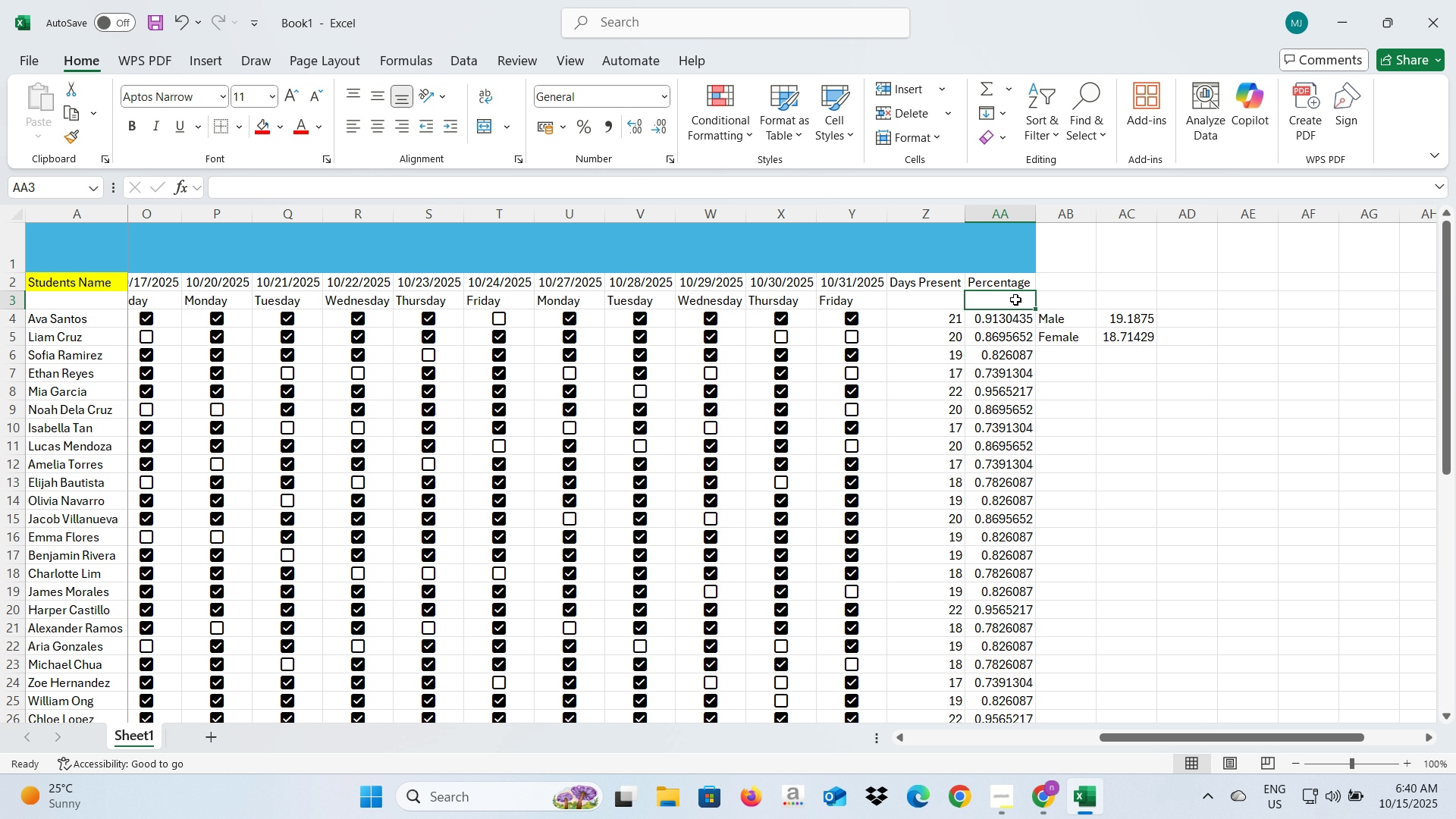 
left_click([1074, 388])
 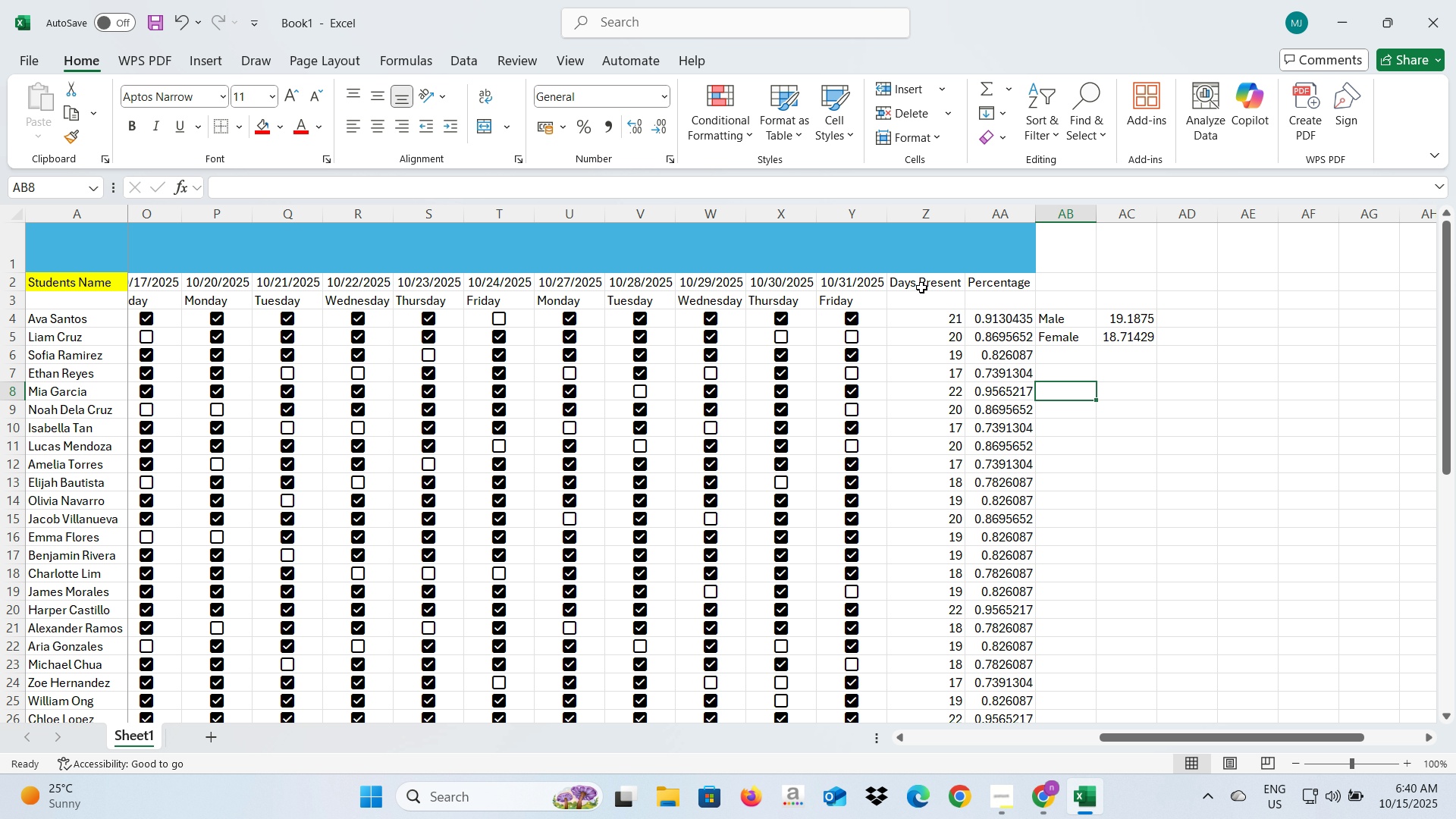 
left_click([921, 285])
 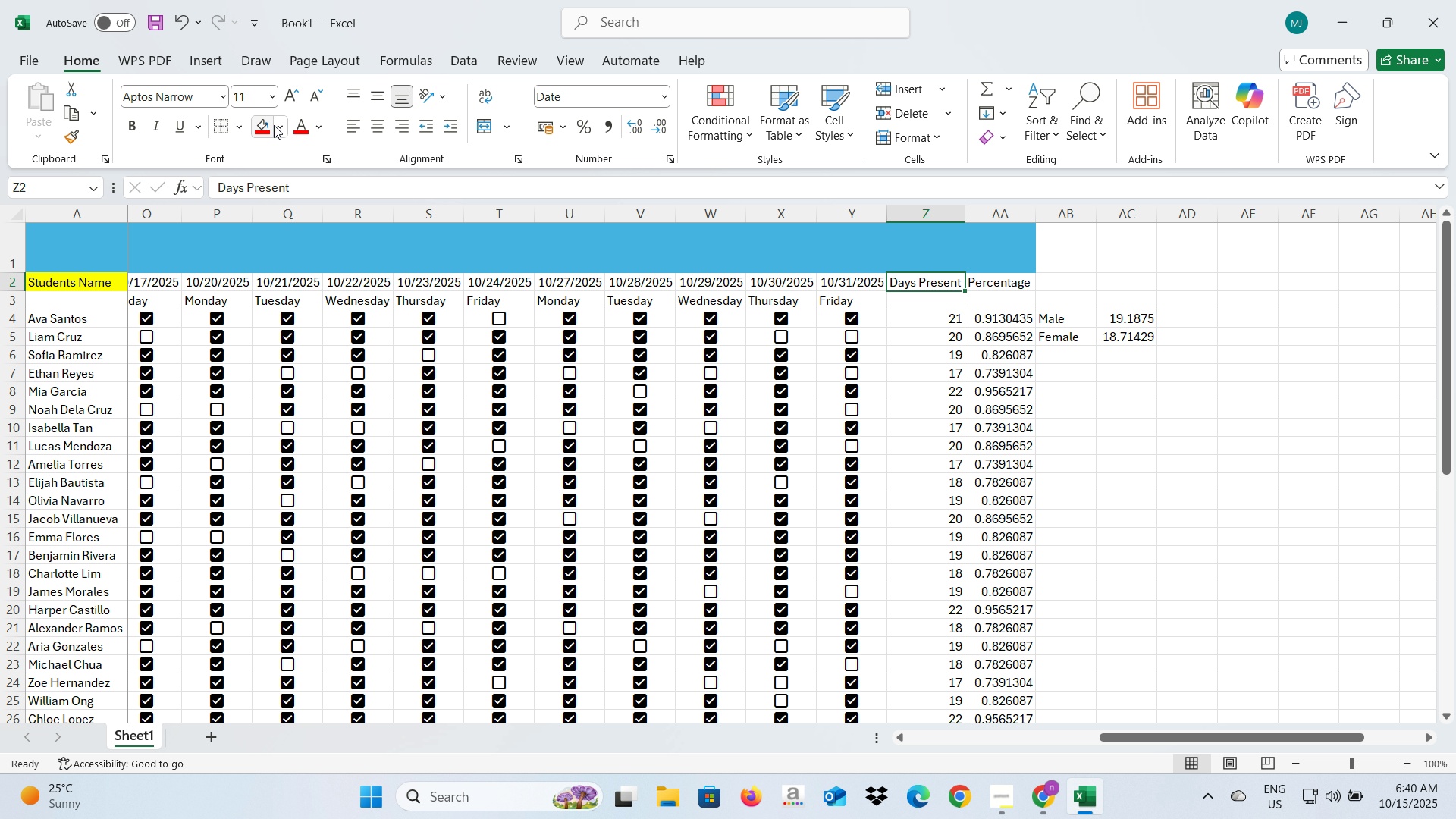 
left_click([275, 125])
 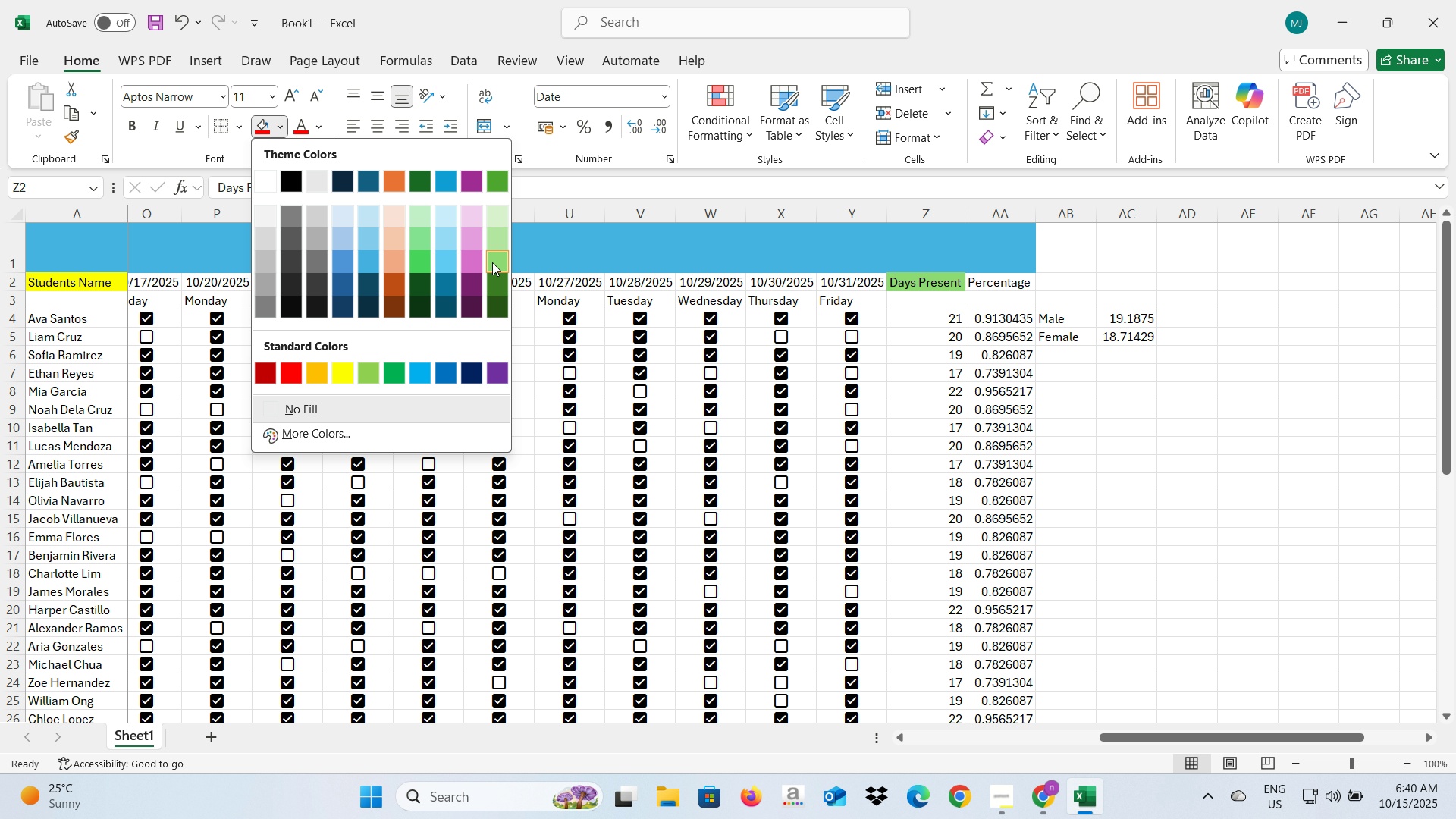 
left_click([492, 262])
 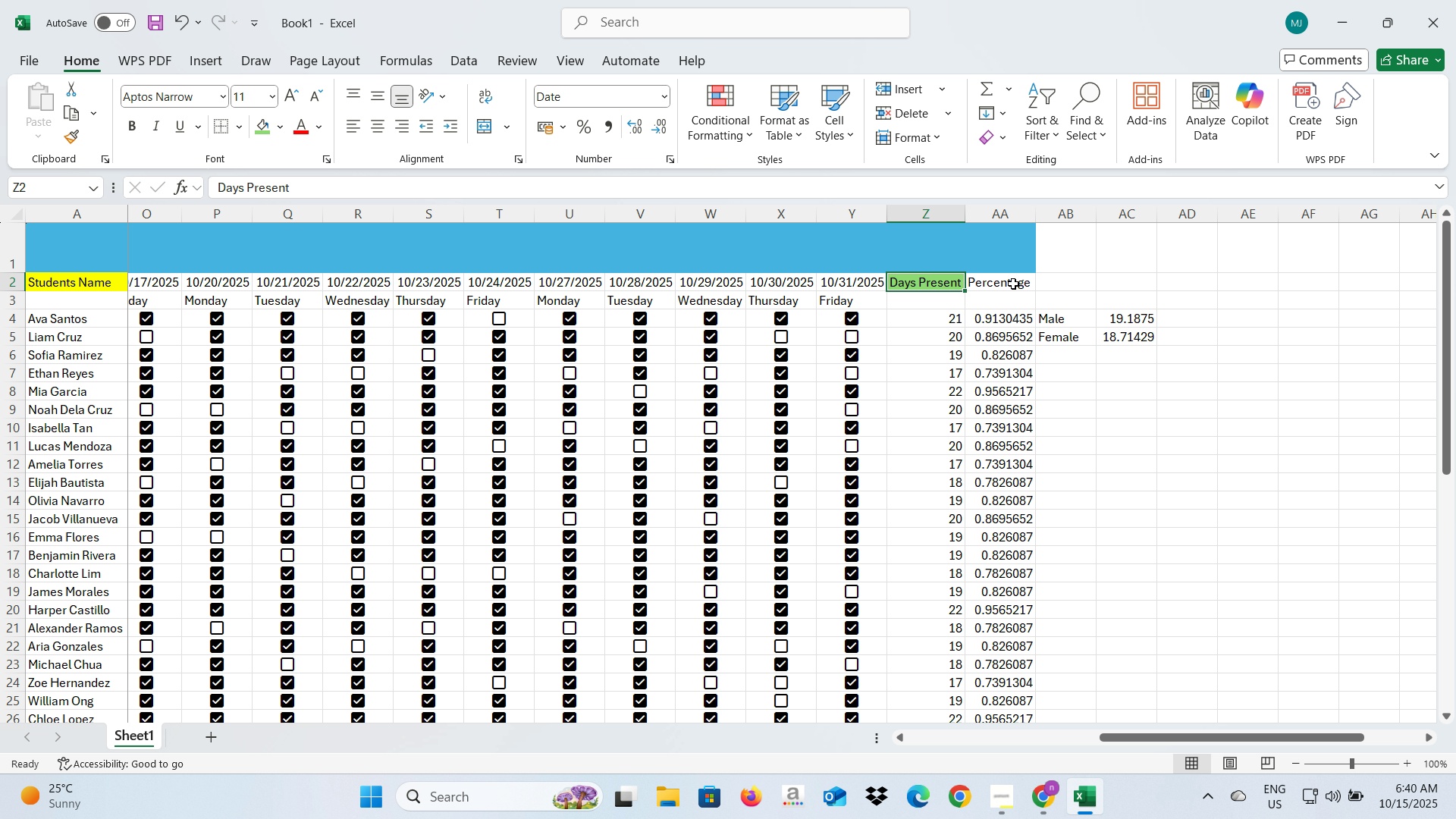 
left_click([1013, 284])
 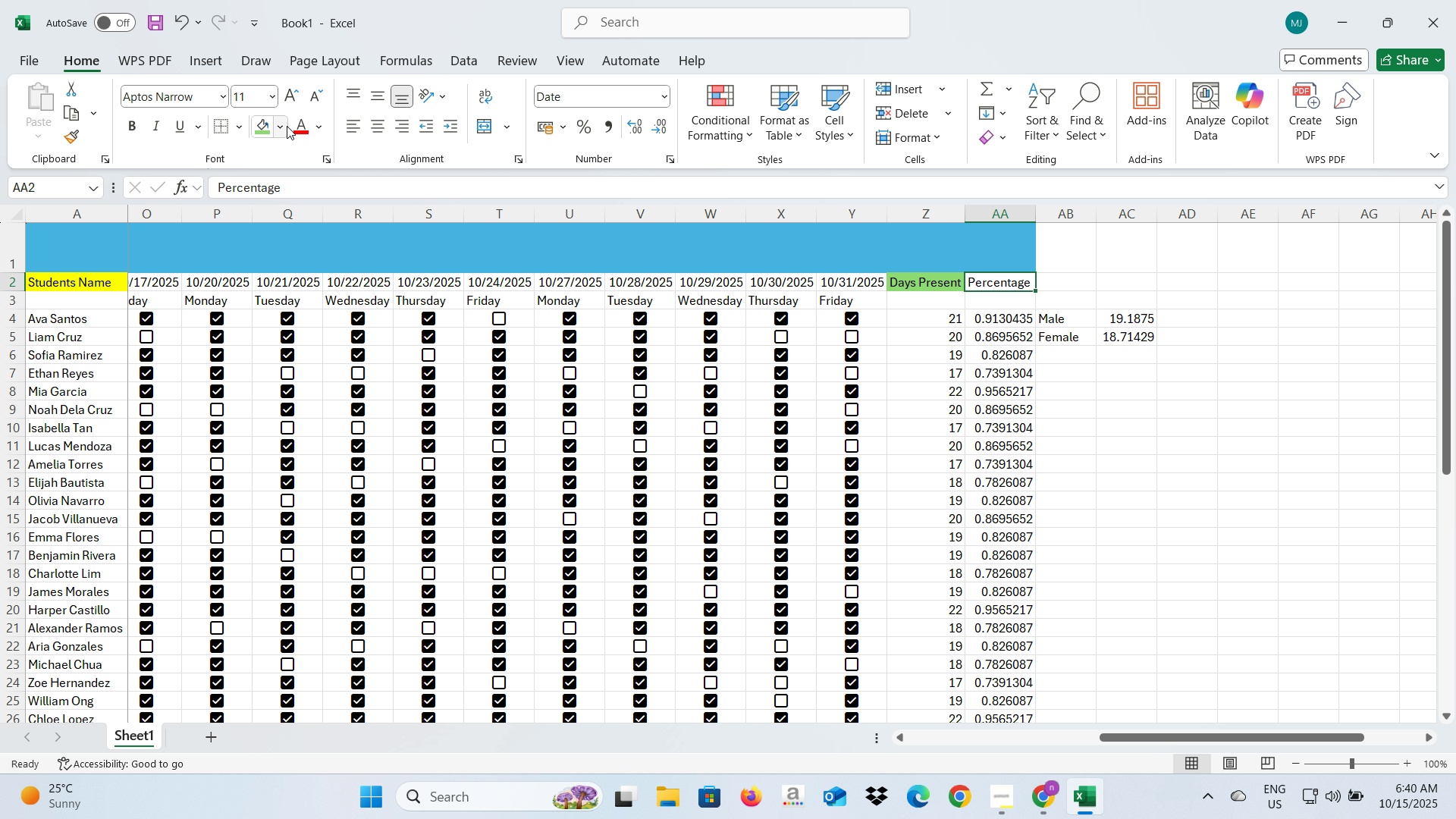 
left_click([284, 126])
 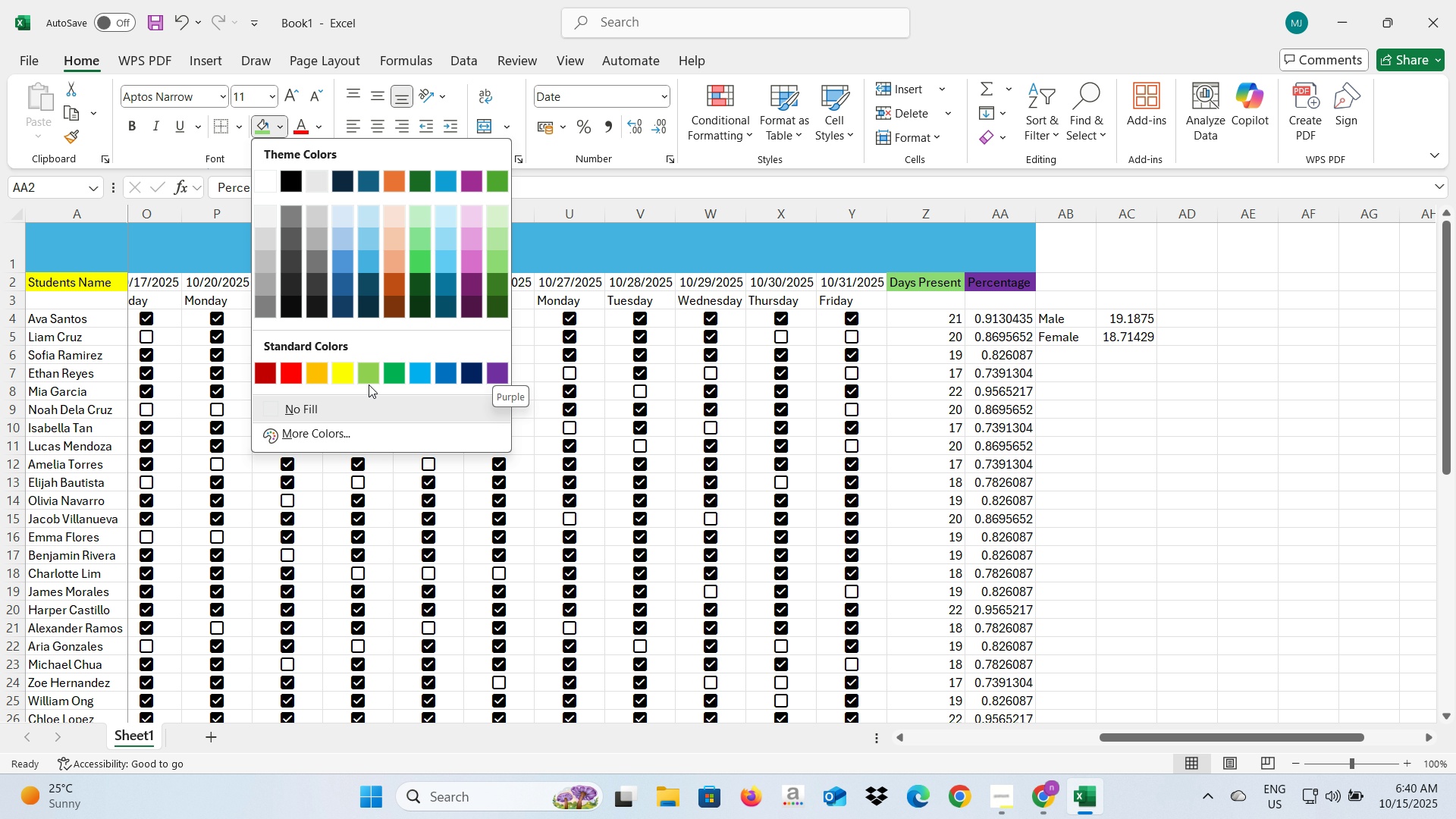 
left_click([313, 378])
 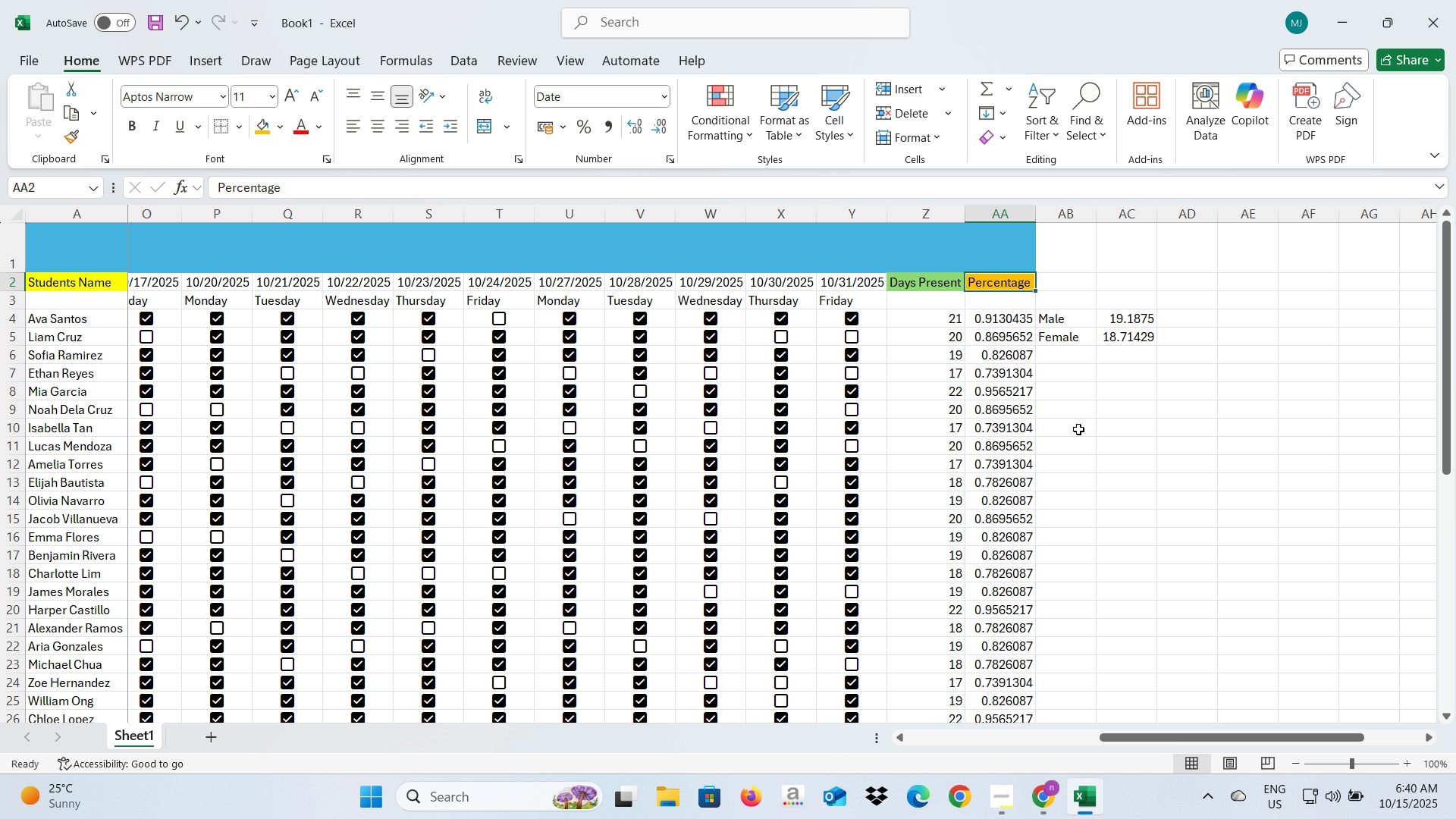 
left_click([1078, 429])
 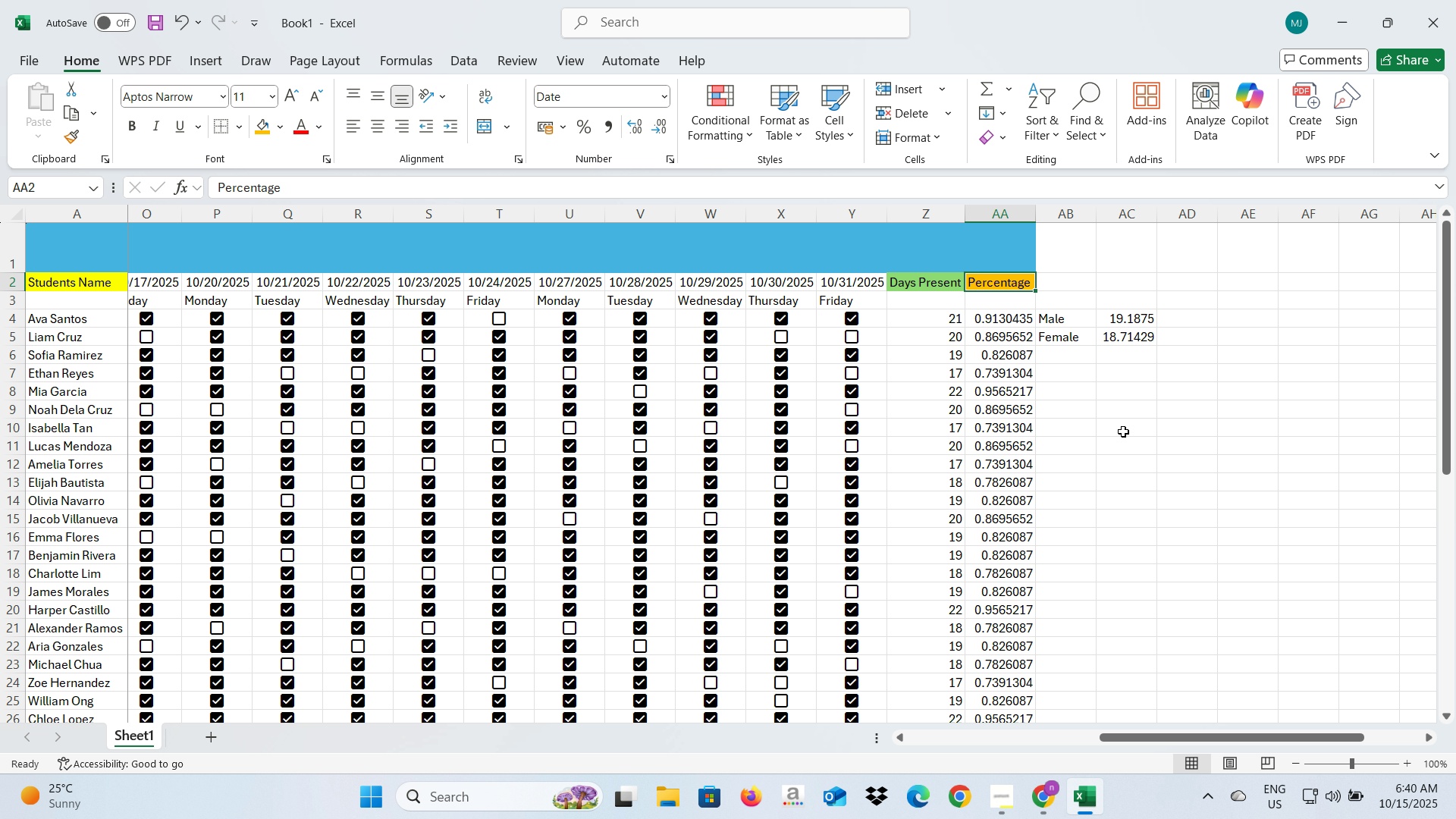 
left_click([1129, 422])
 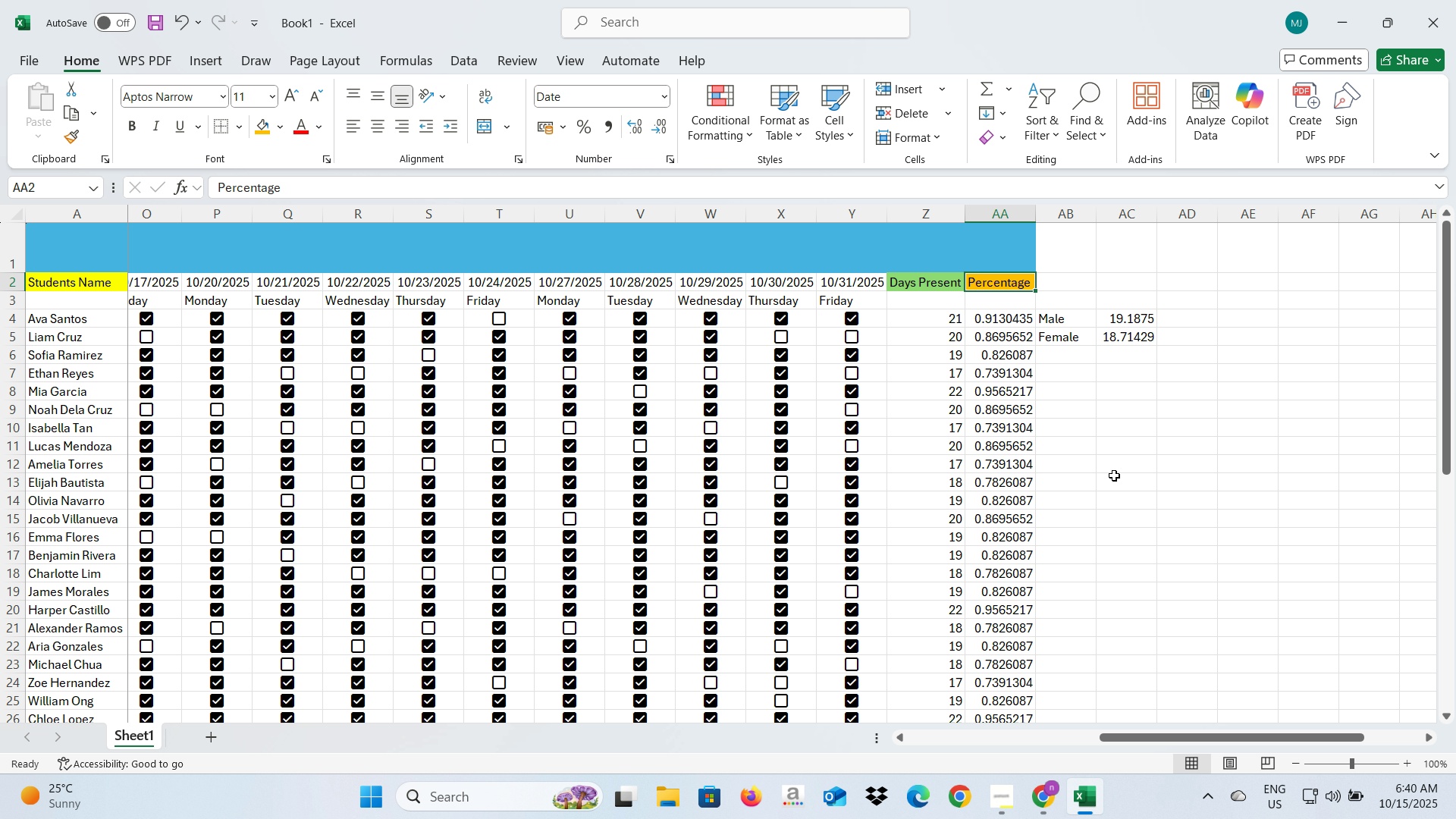 
left_click([1119, 463])
 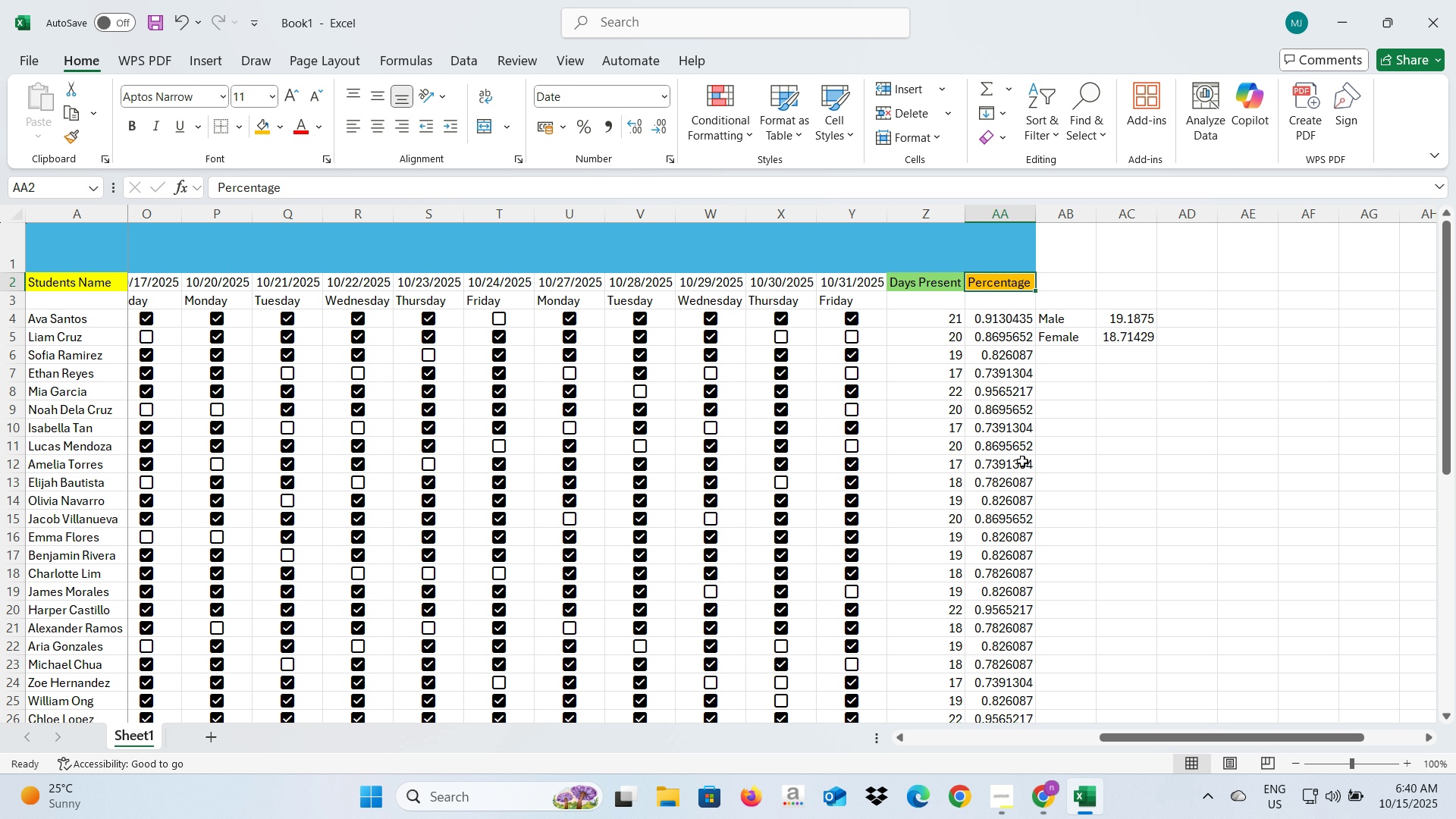 
left_click([1006, 461])
 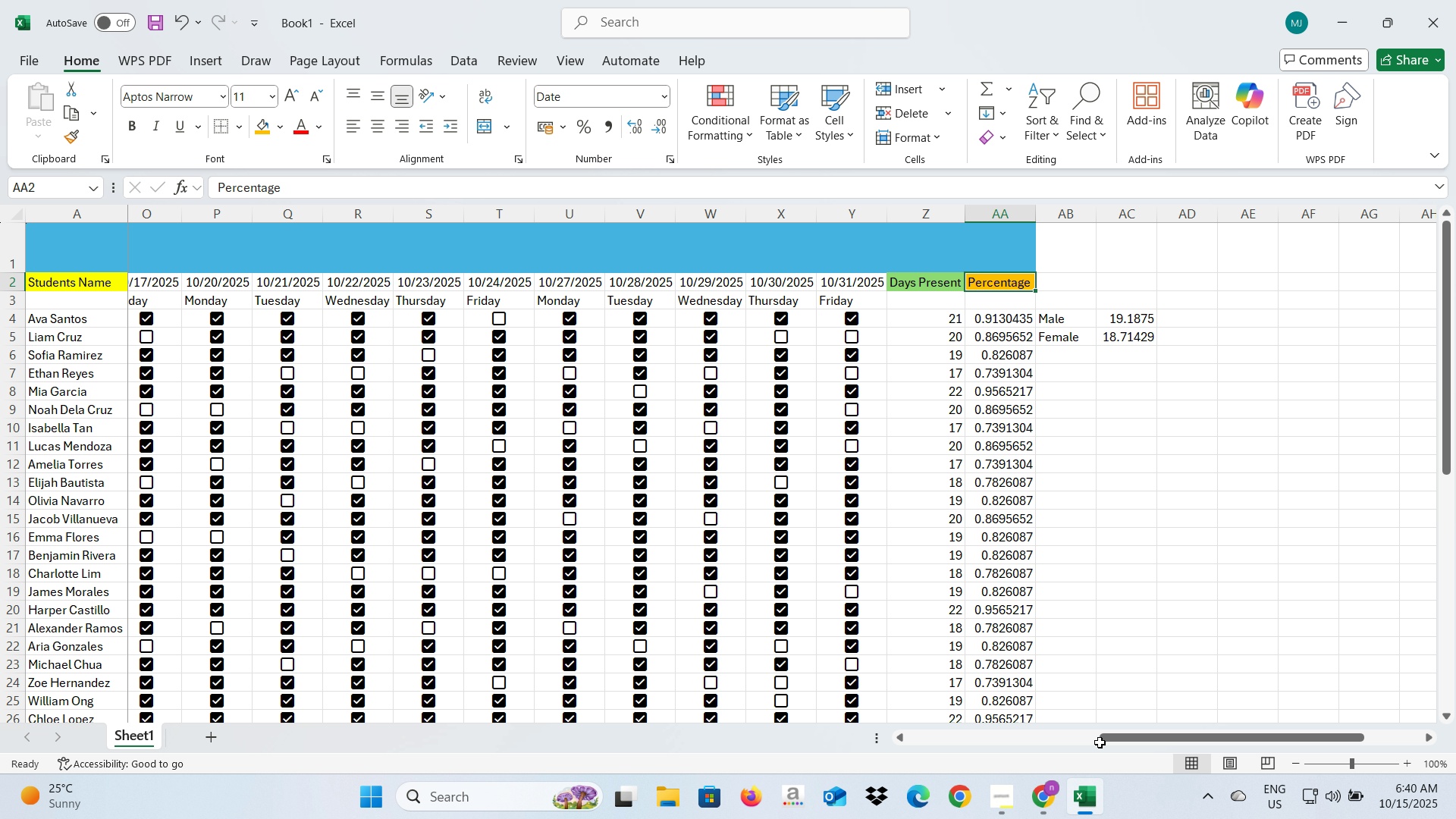 
key(Alt+AltLeft)
 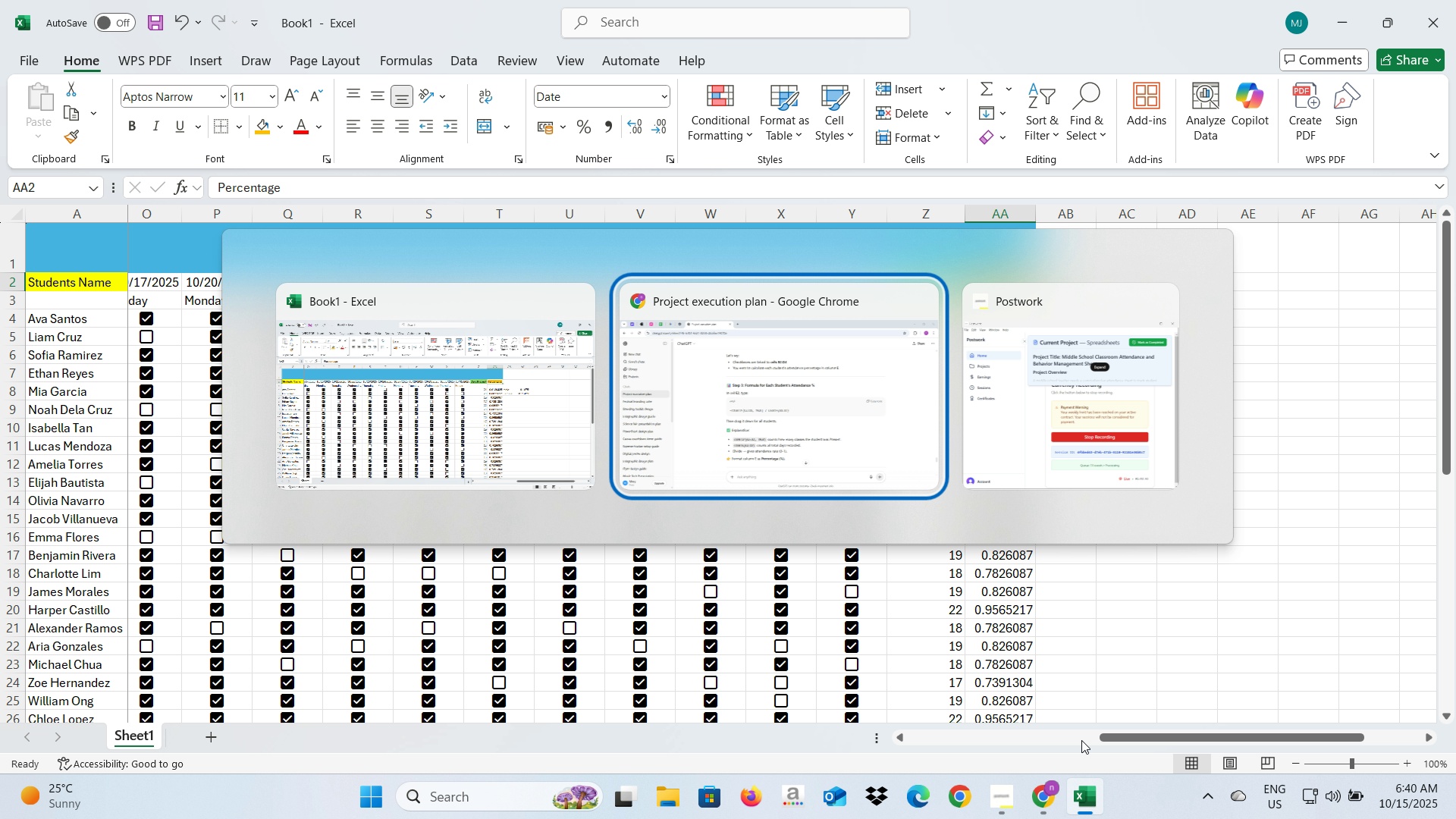 
key(Alt+Tab)
 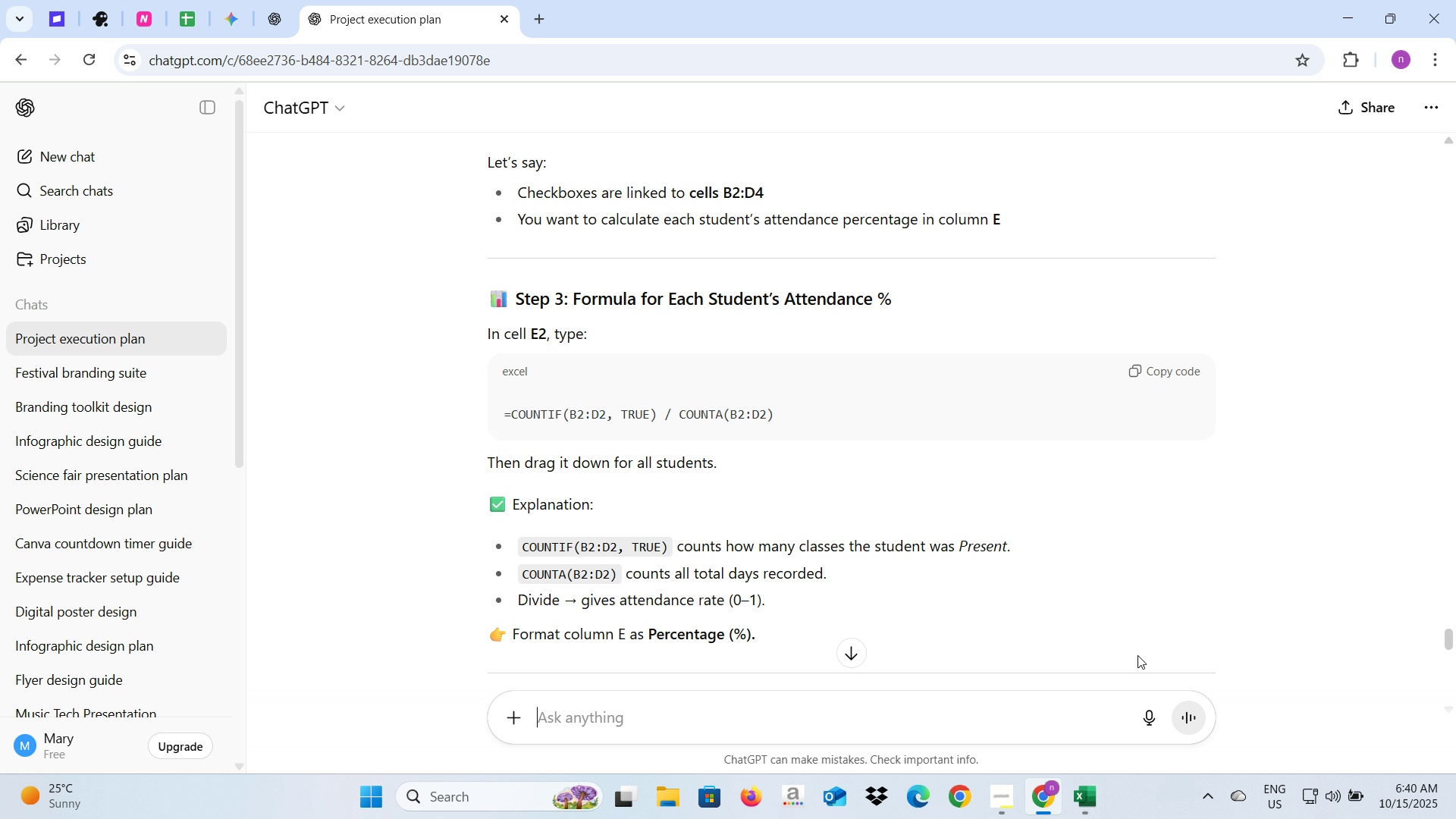 
key(Alt+AltLeft)
 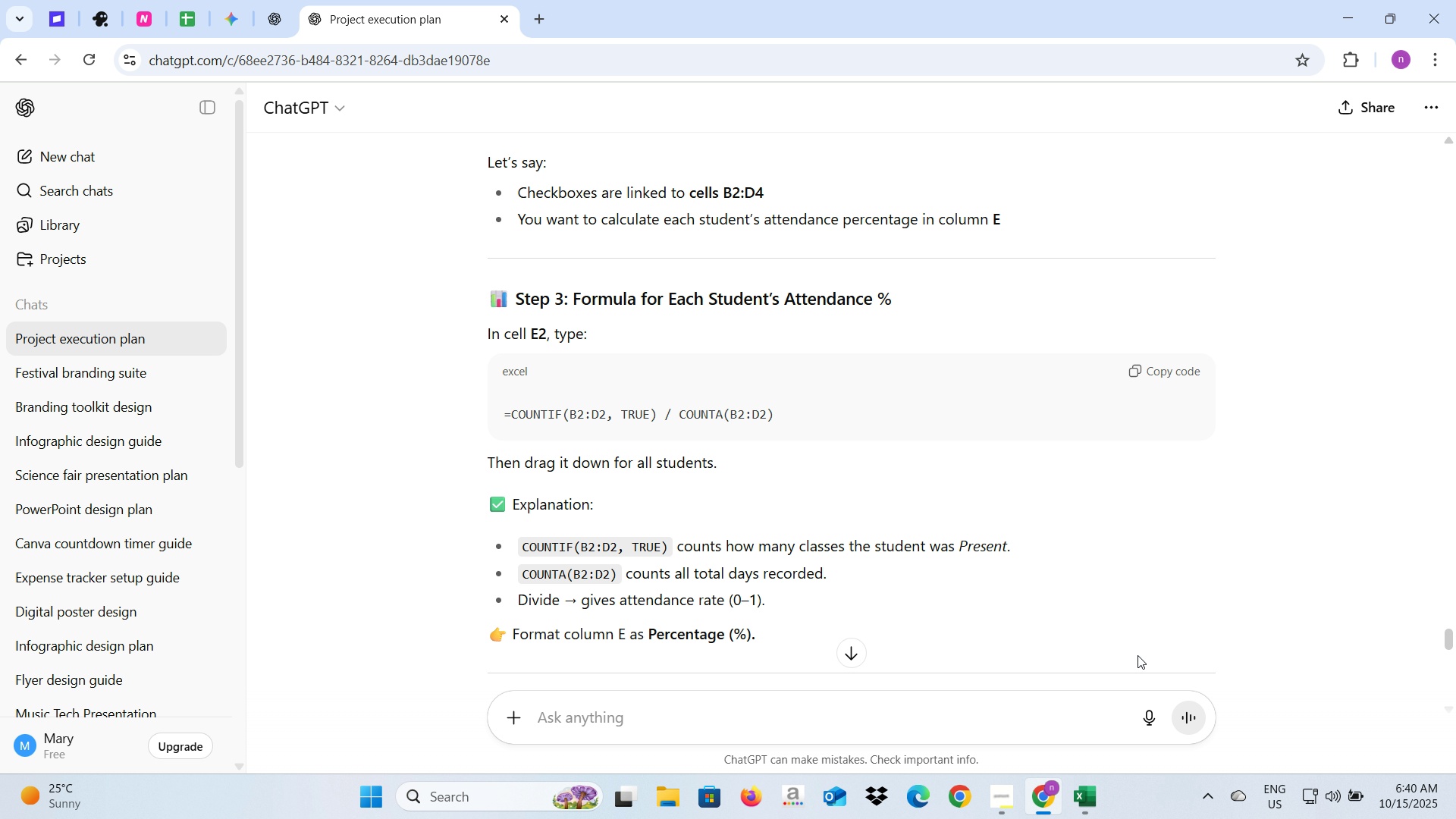 
key(Alt+Tab)
 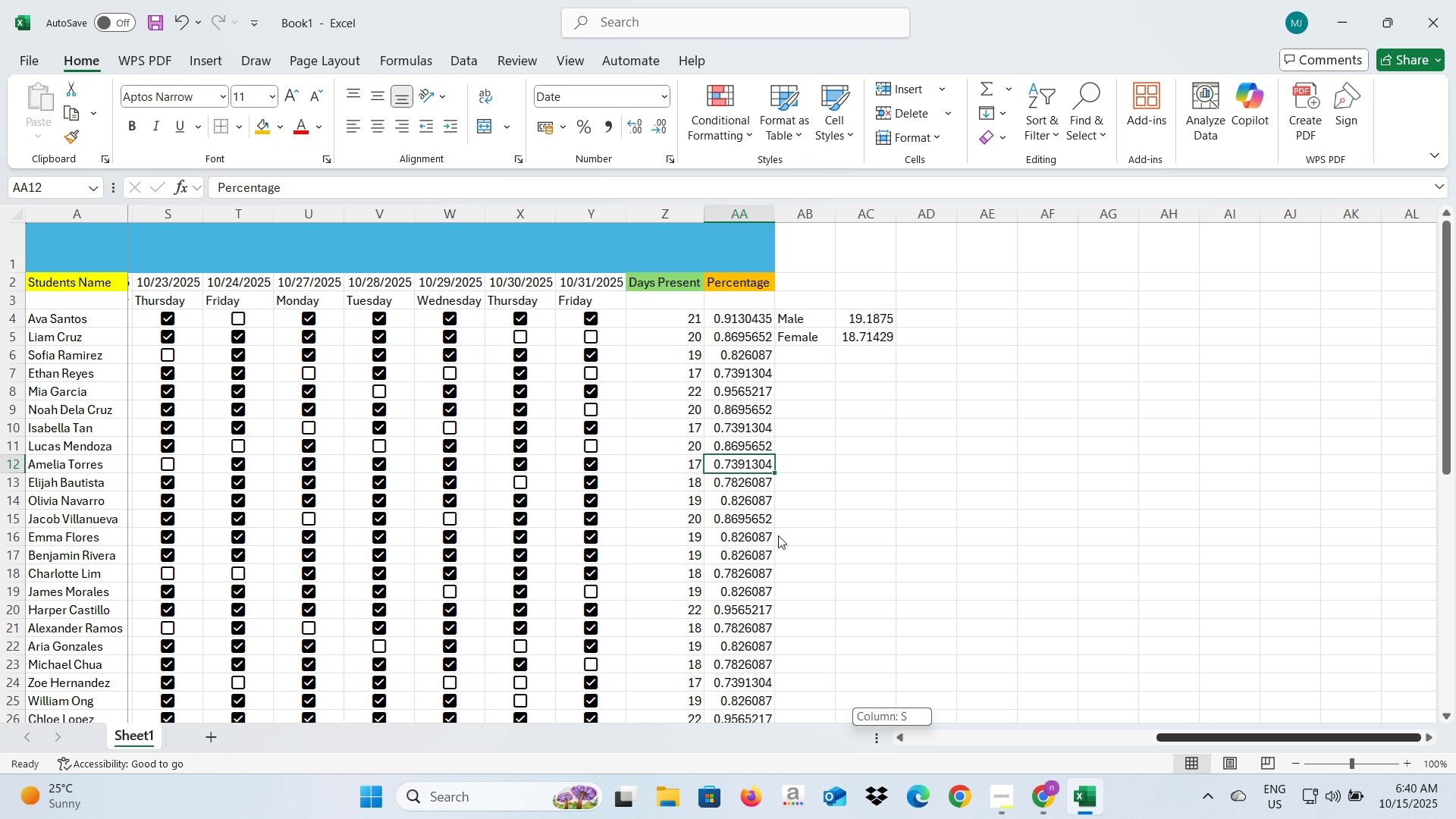 
key(Alt+AltLeft)
 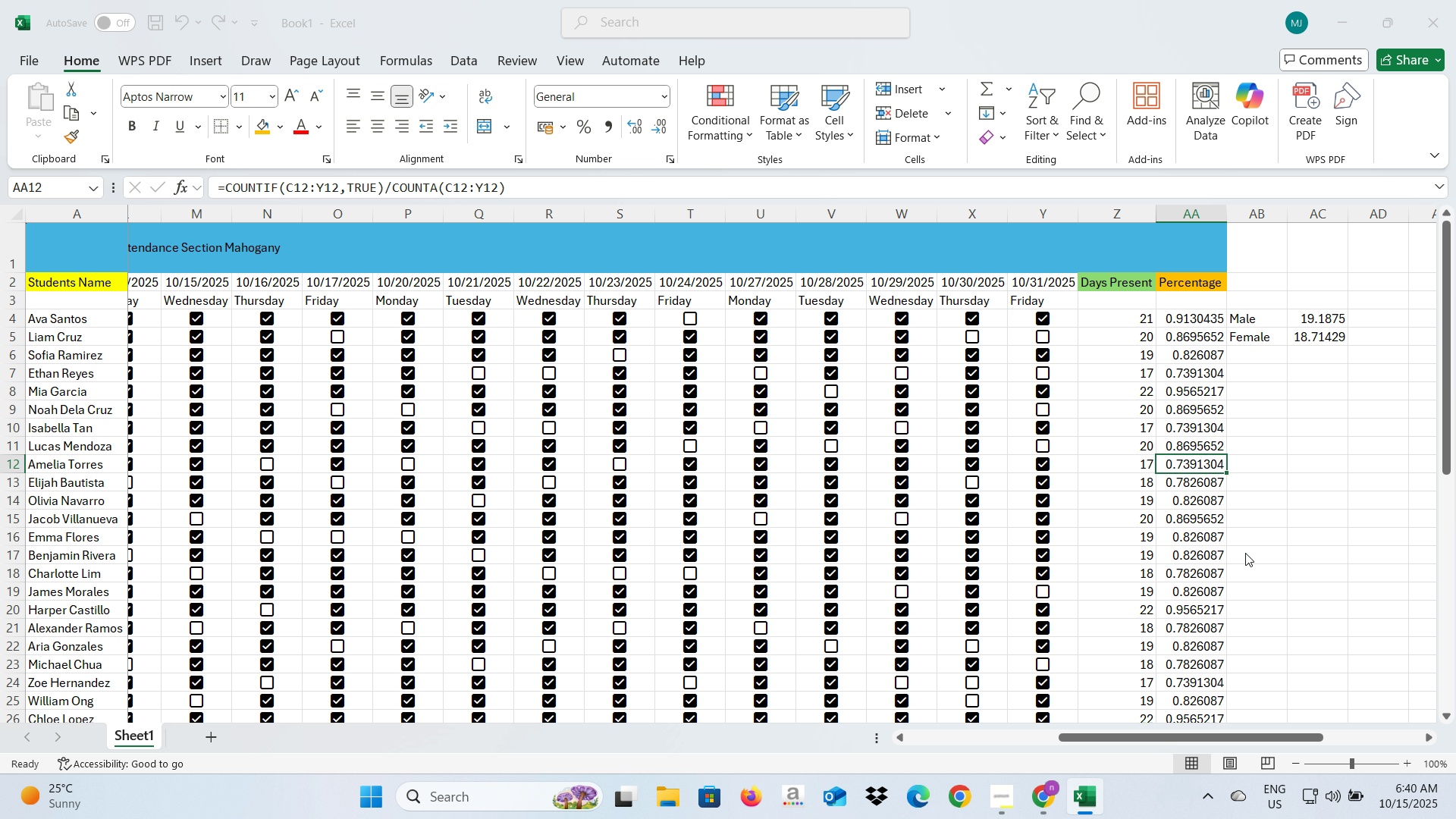 
key(Alt+Tab)
 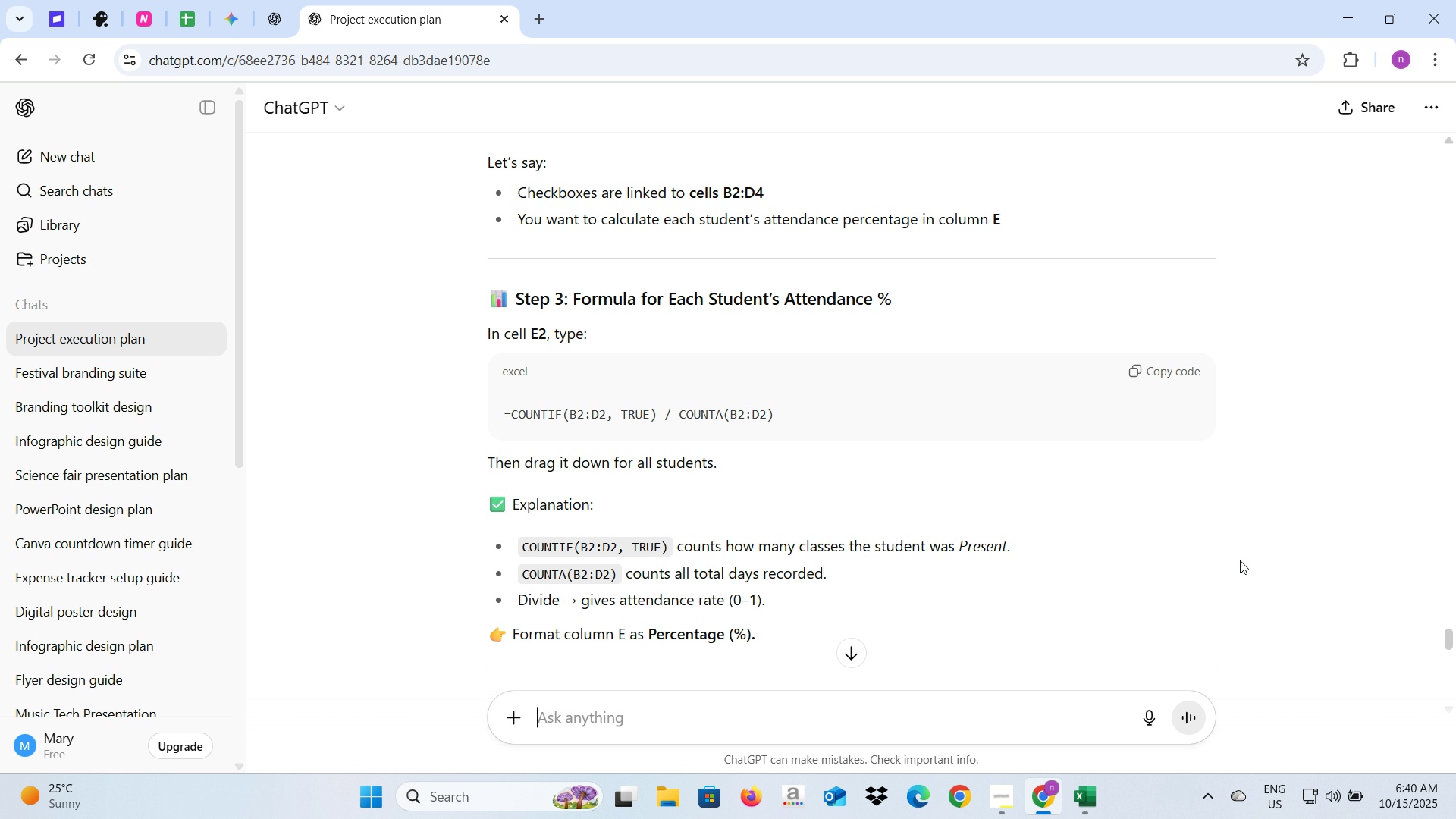 
key(Alt+Tab)
 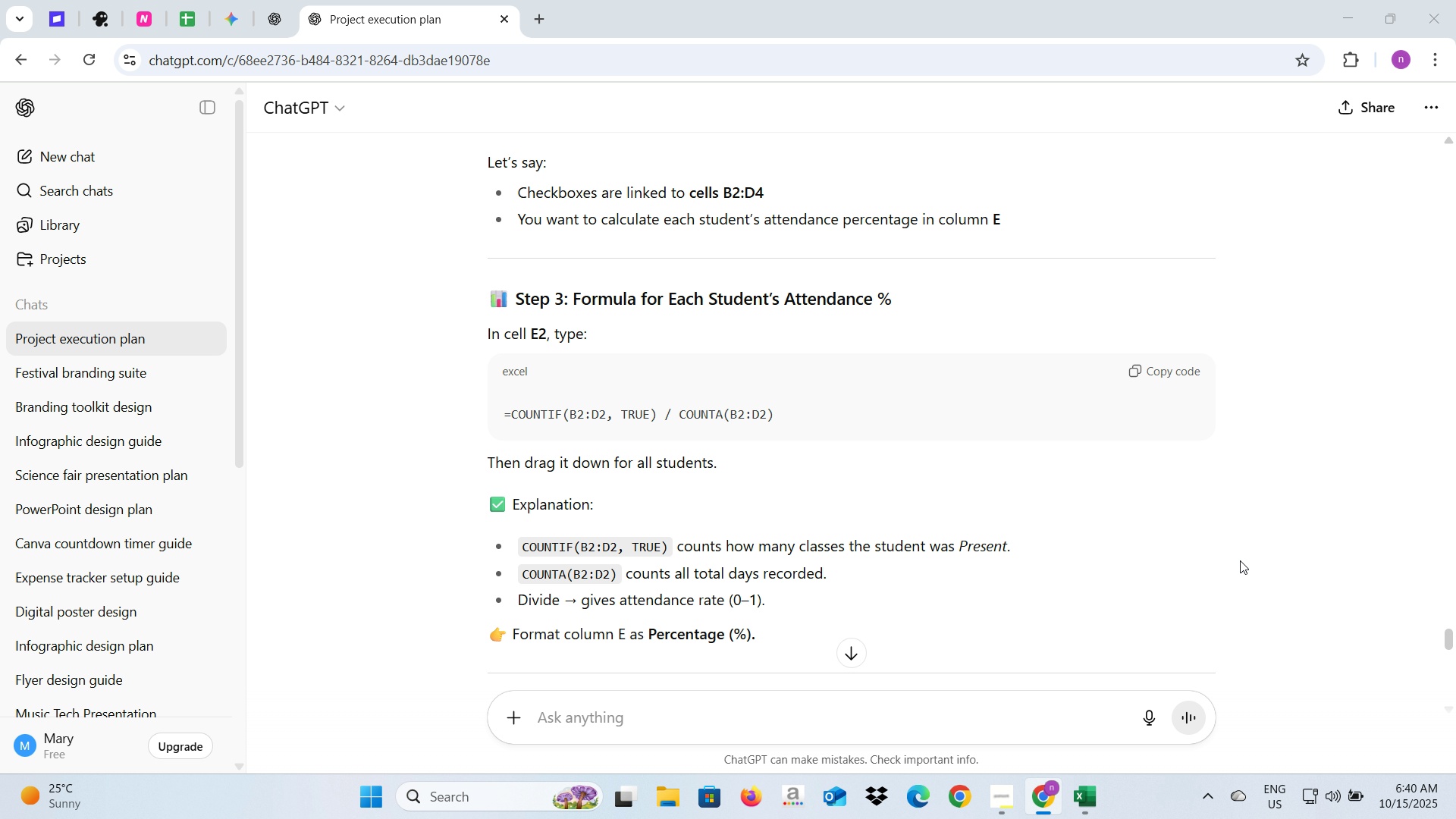 
key(Alt+Tab)